 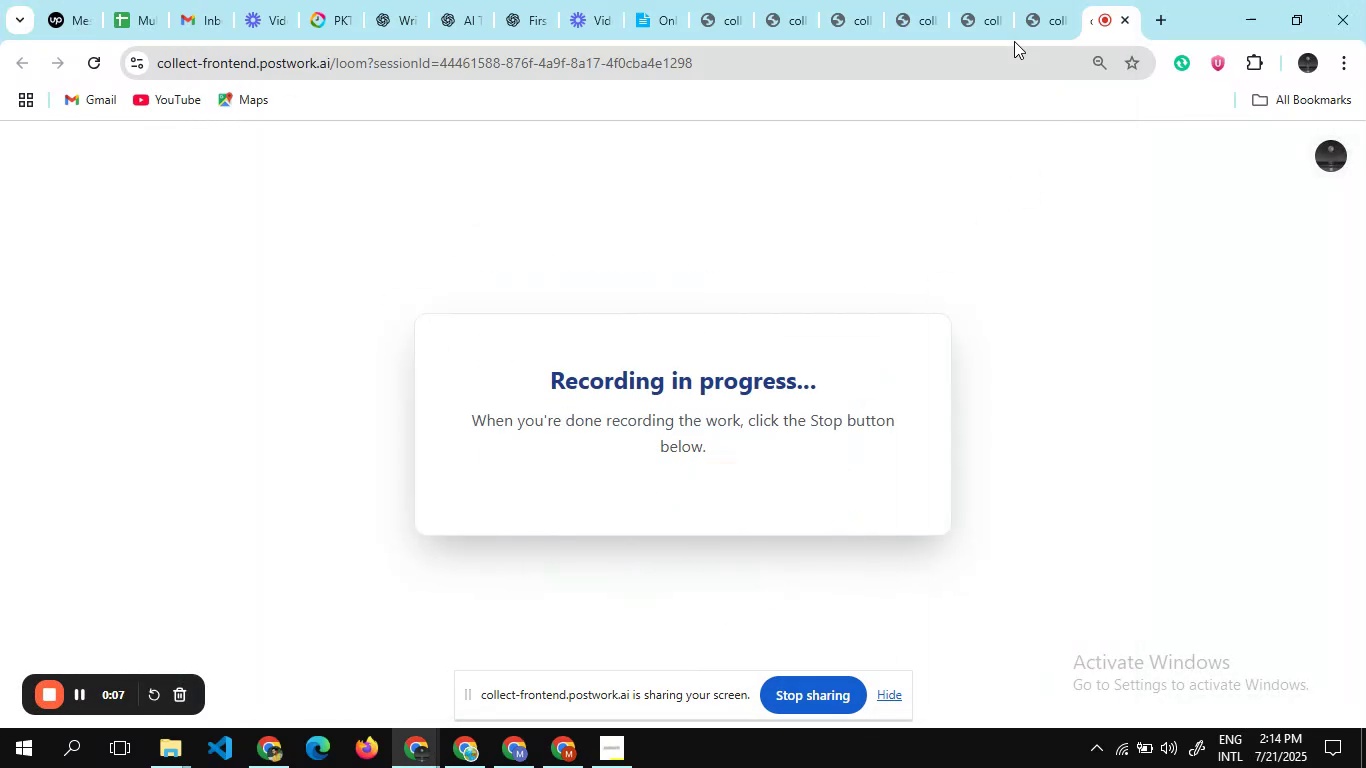 
left_click([479, 762])
 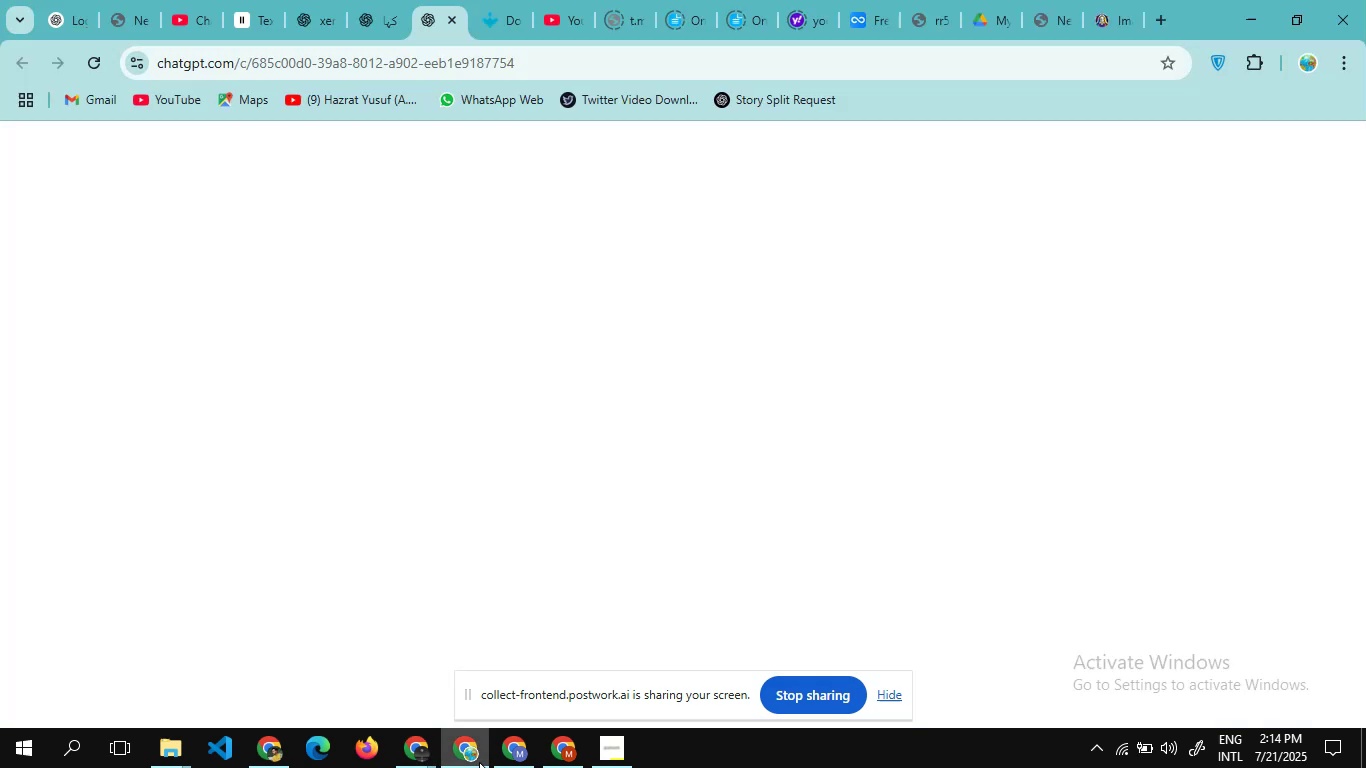 
mouse_move([605, 456])
 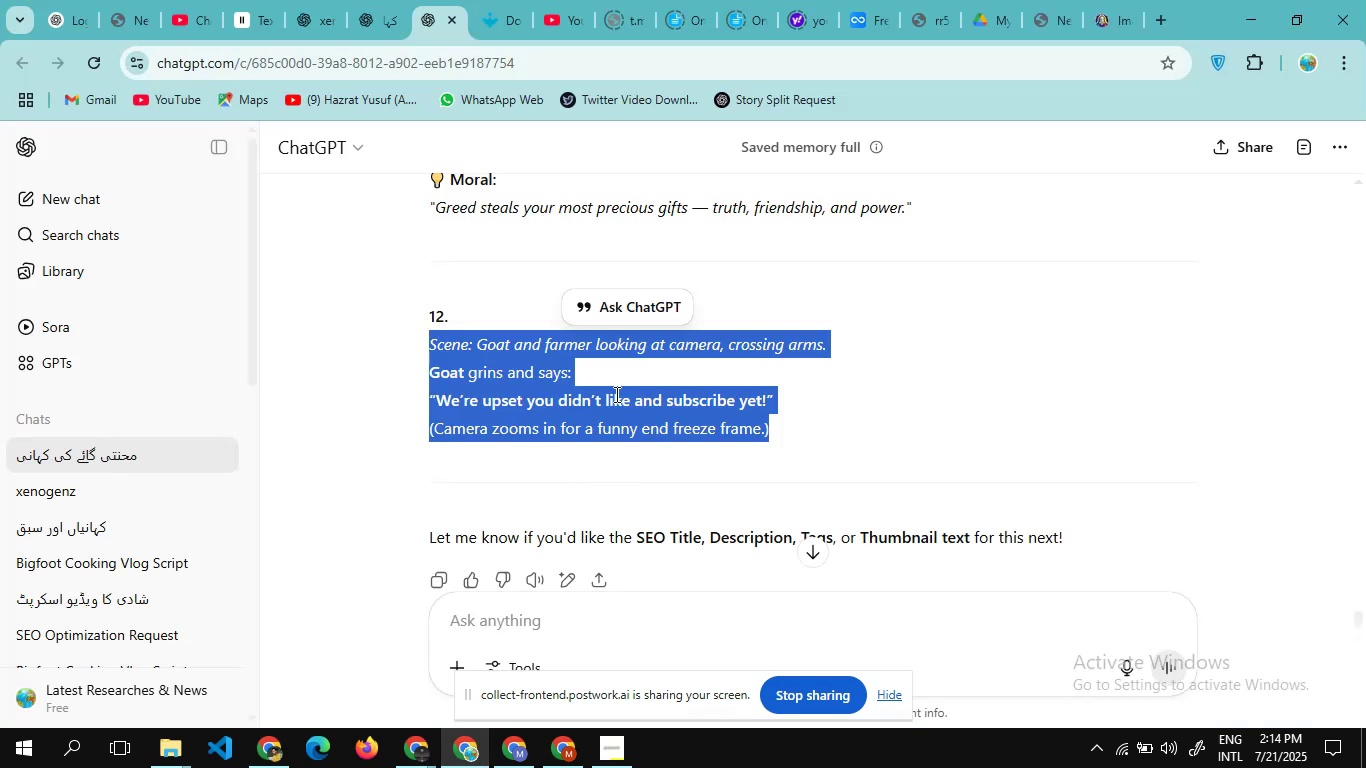 
scroll: coordinate [609, 359], scroll_direction: up, amount: 594.0
 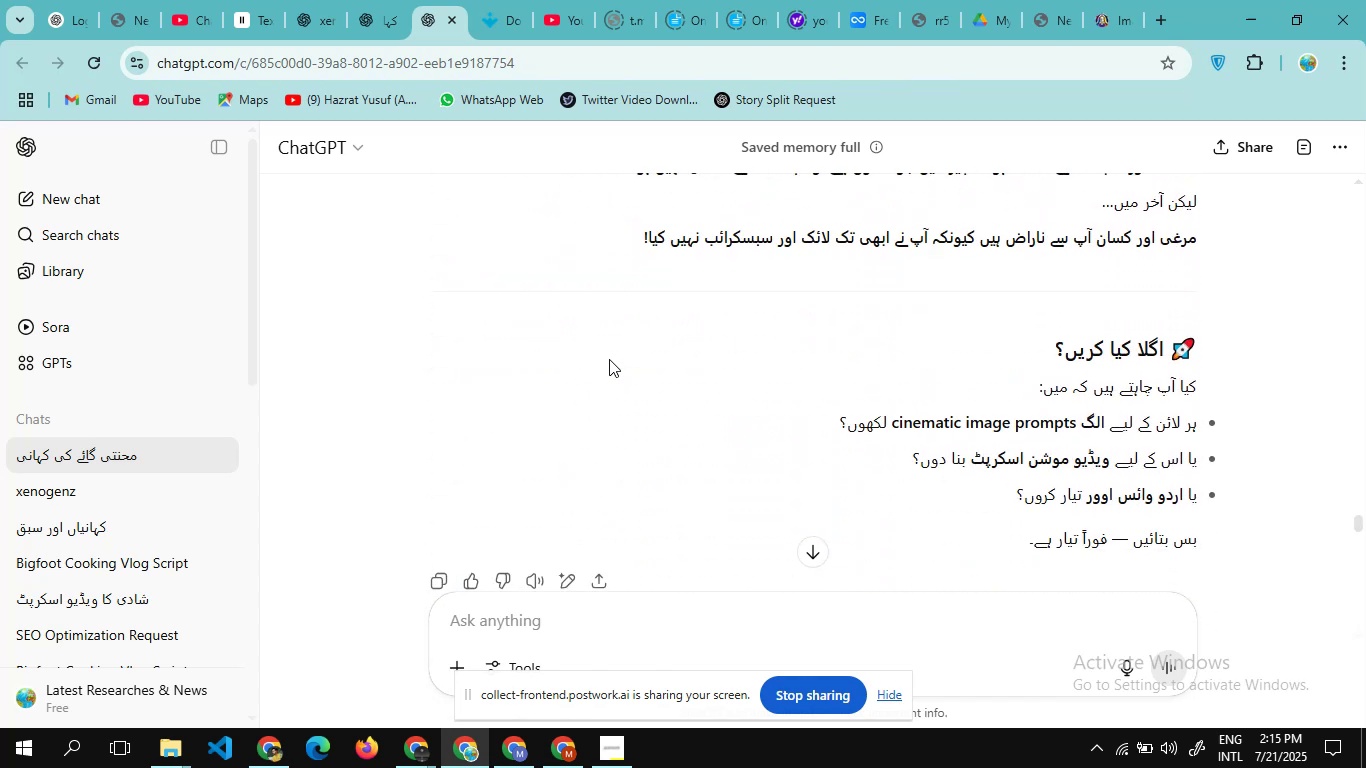 
scroll: coordinate [609, 360], scroll_direction: down, amount: 27.0
 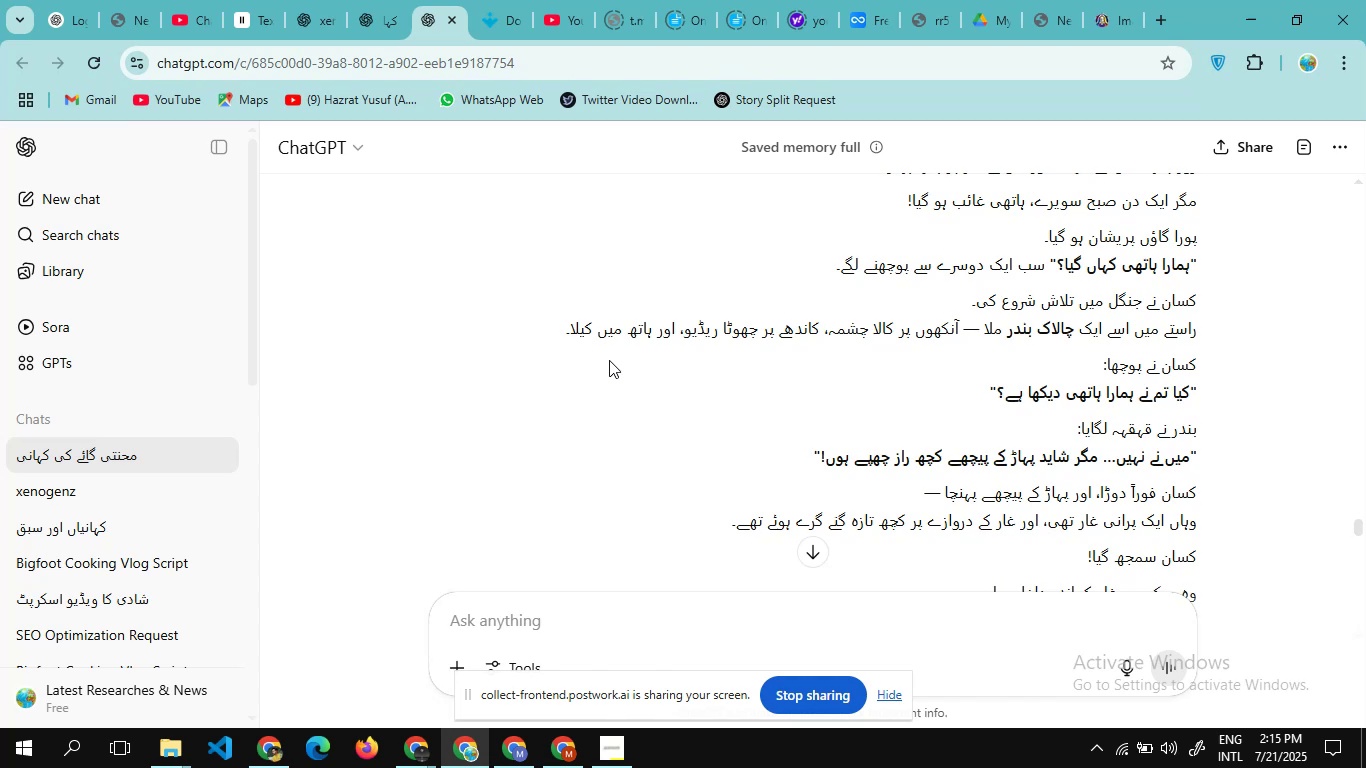 
scroll: coordinate [609, 360], scroll_direction: none, amount: 0.0
 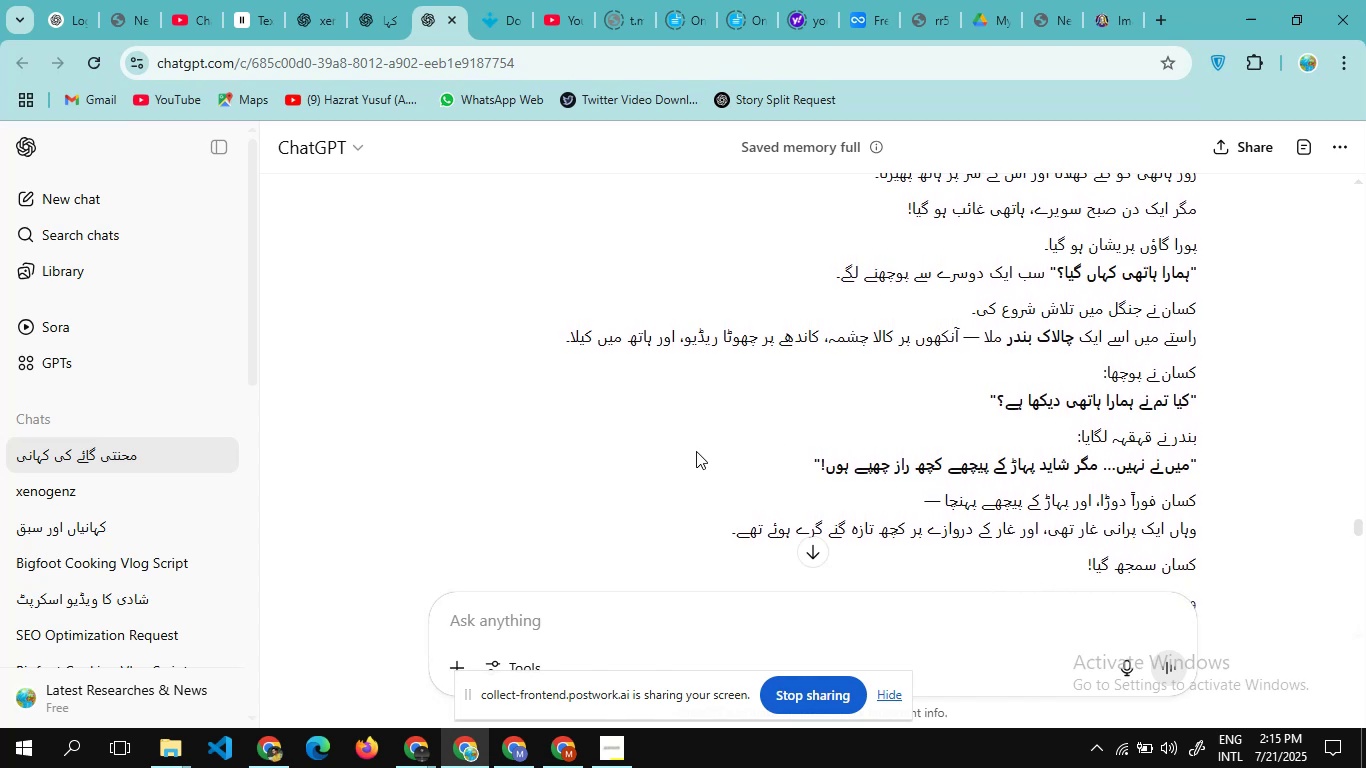 
scroll: coordinate [696, 451], scroll_direction: down, amount: 4.0
 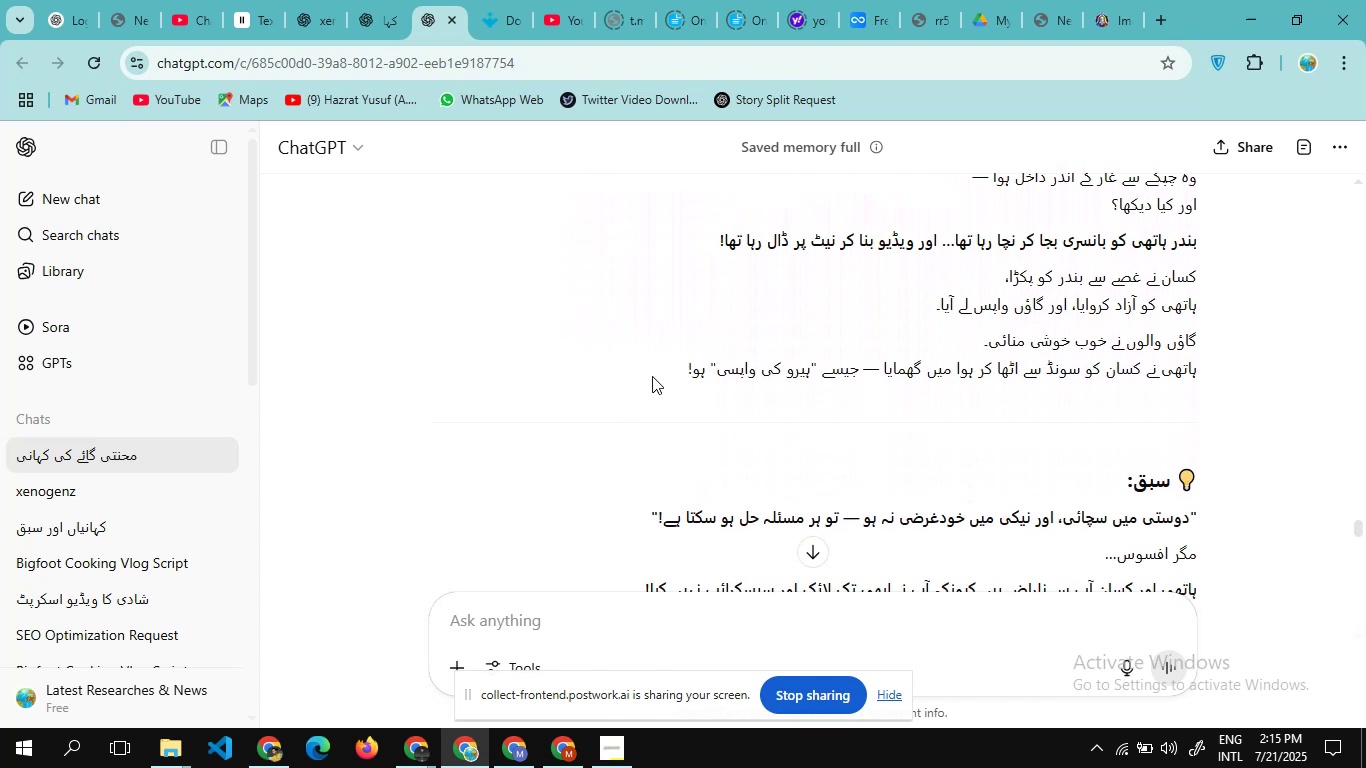 
left_click_drag(start_coordinate=[653, 381], to_coordinate=[1206, 304])
 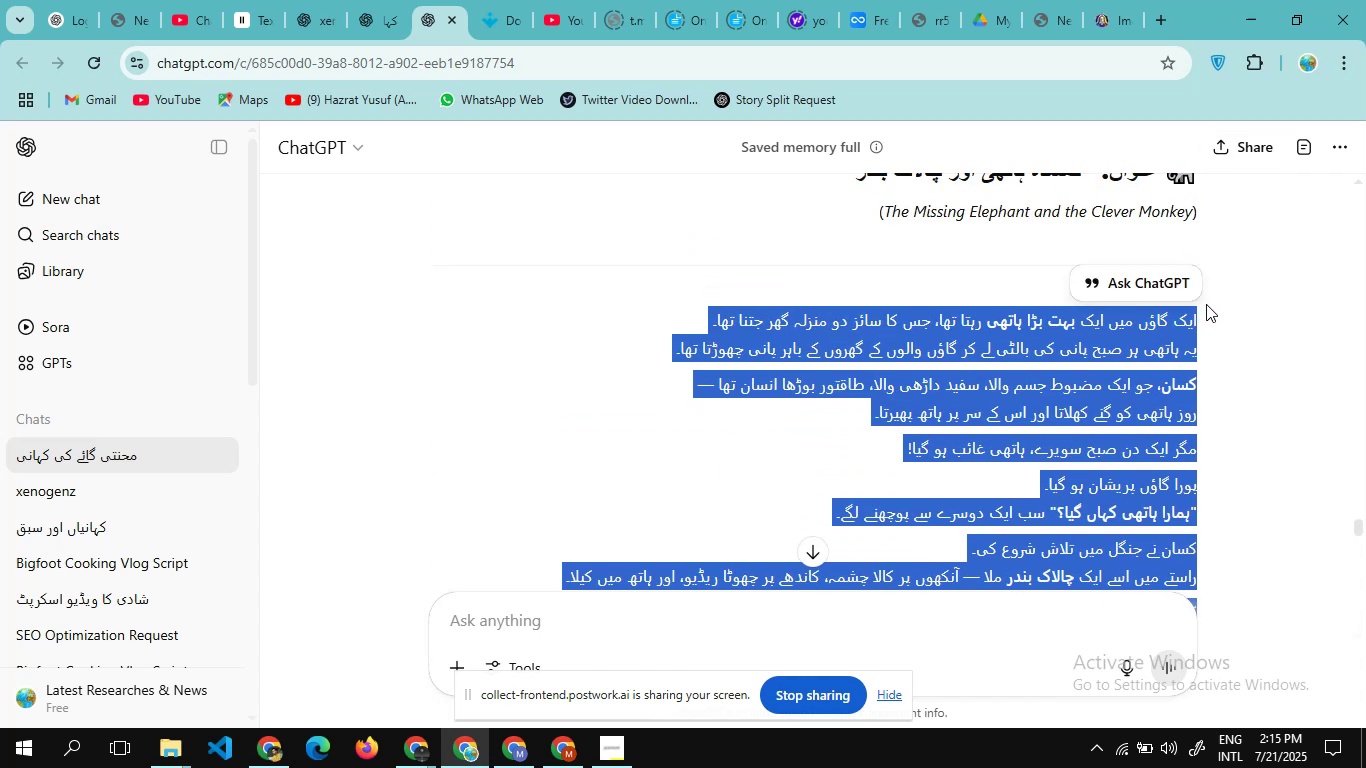 
key(Control+C)
 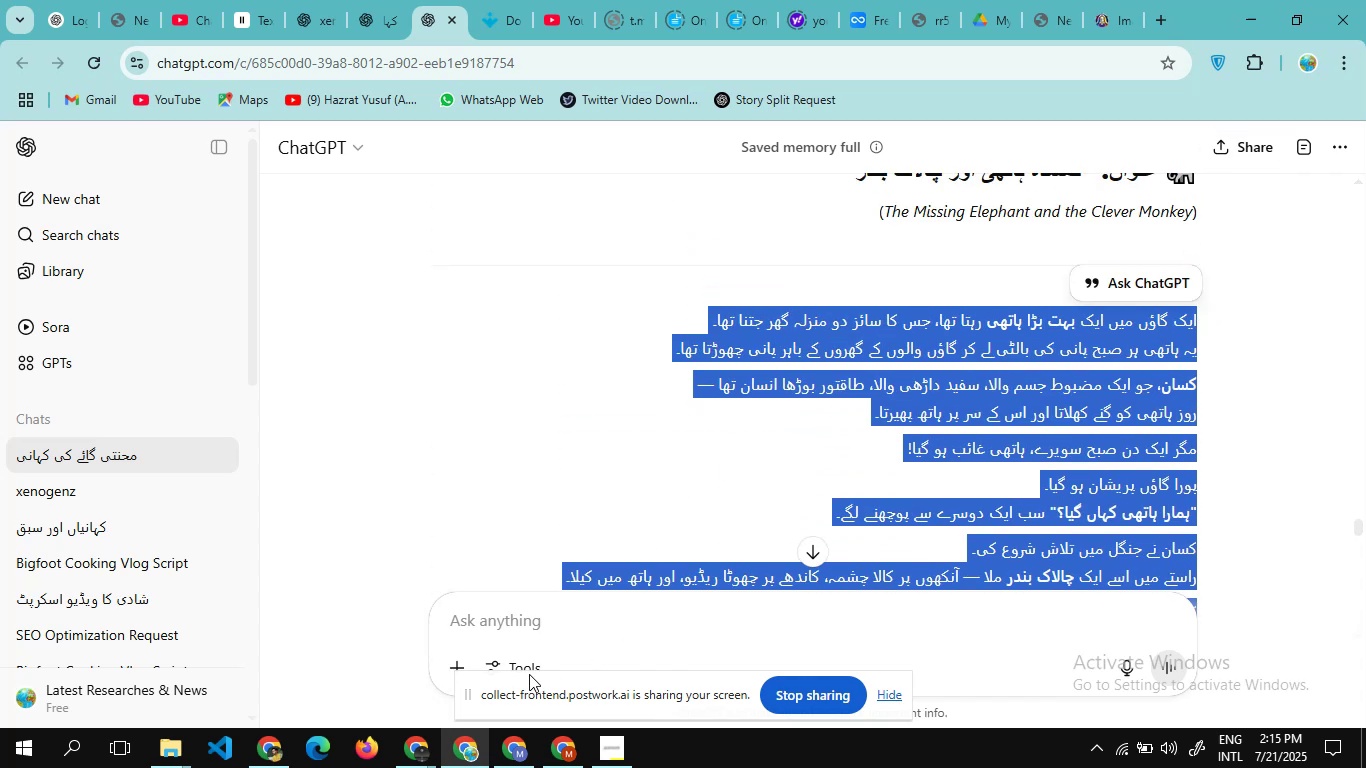 
left_click([520, 622])
 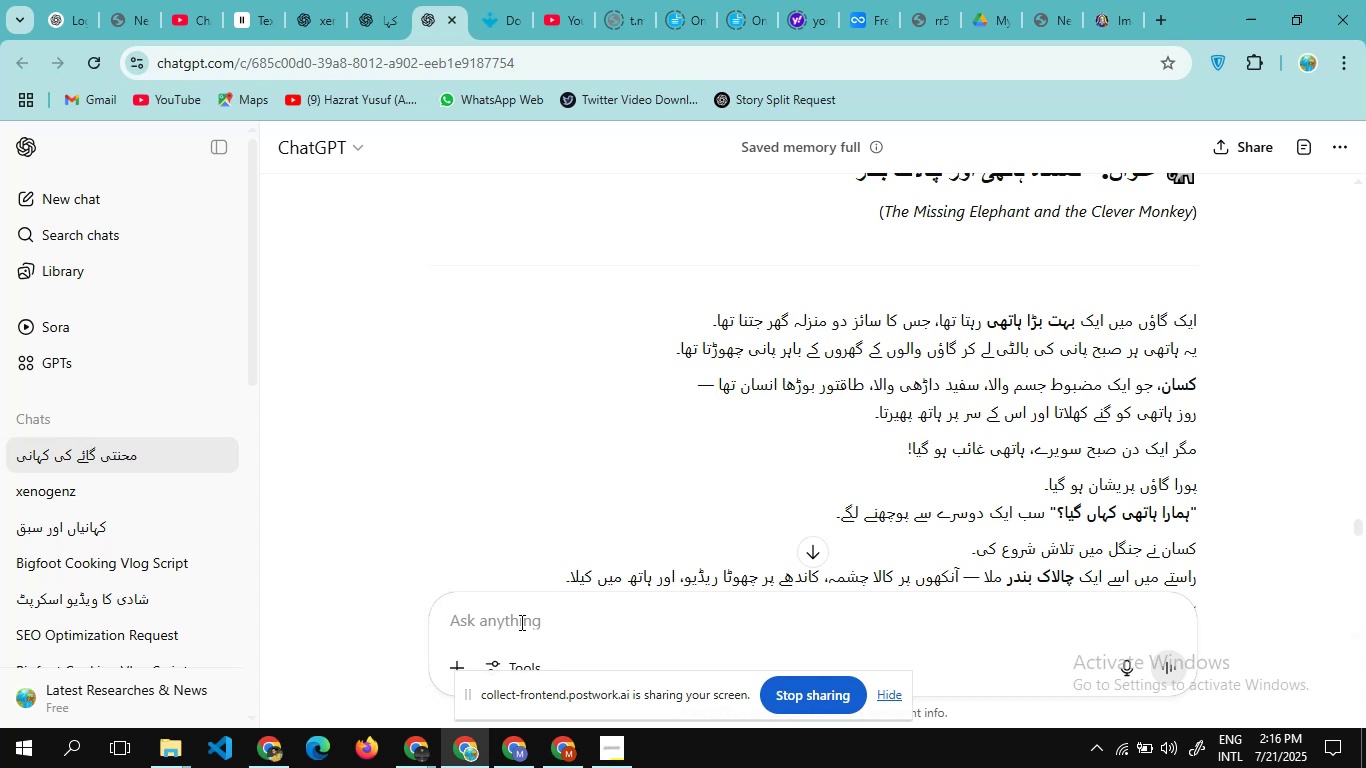 
type(high realistic video prompt likho )
 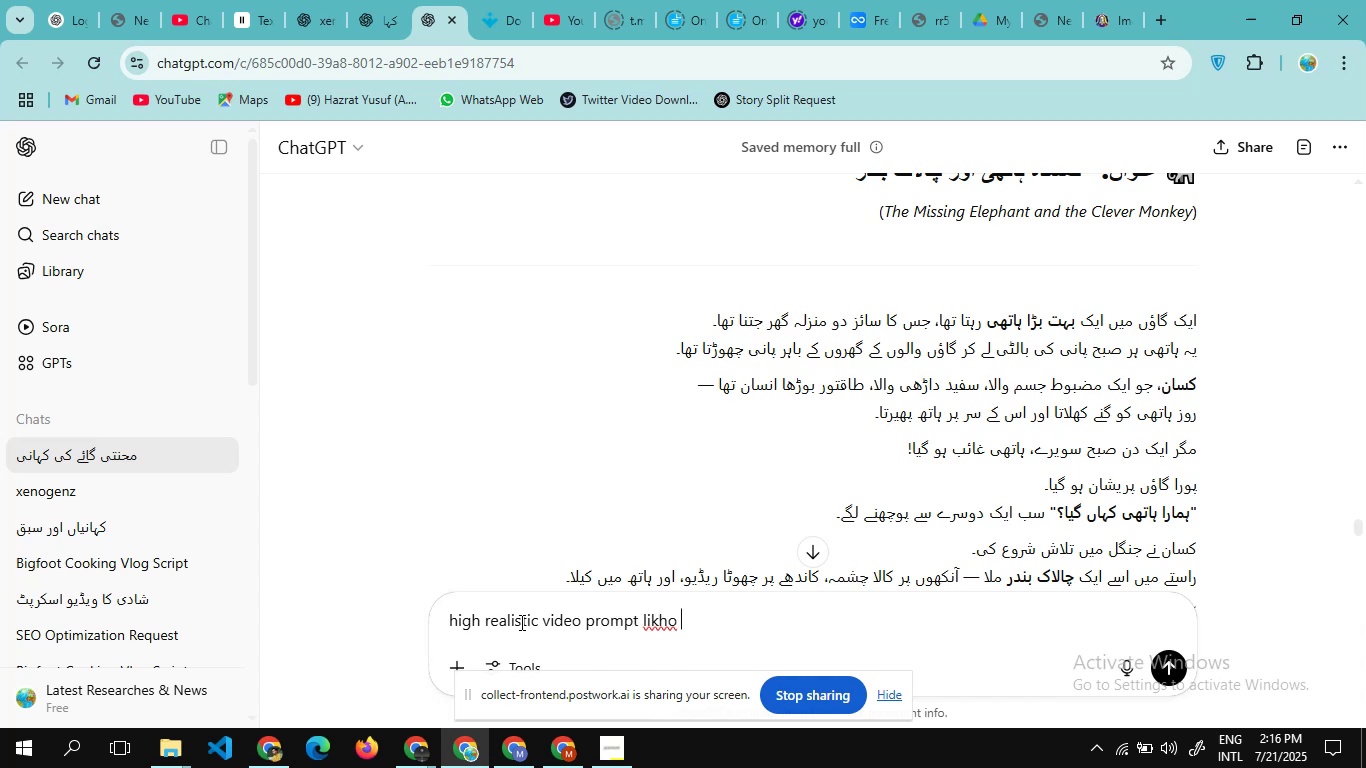 
type(har character ki appearence start mai likh dena )
 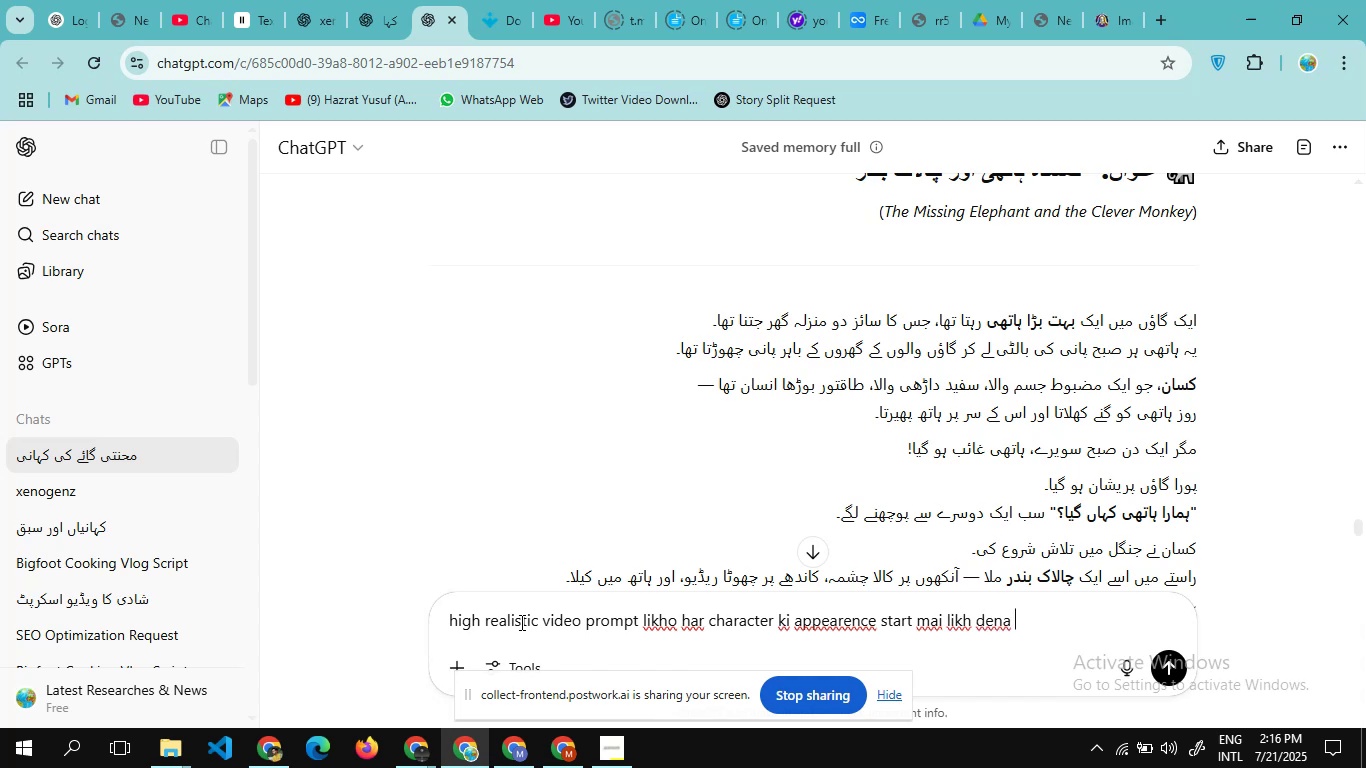 
type(or prompt main bas  ame )
key(Backspace)
key(Backspace)
key(Backspace)
key(Backspace)
key(Backspace)
key(Backspace)
type( name likhny hain )
 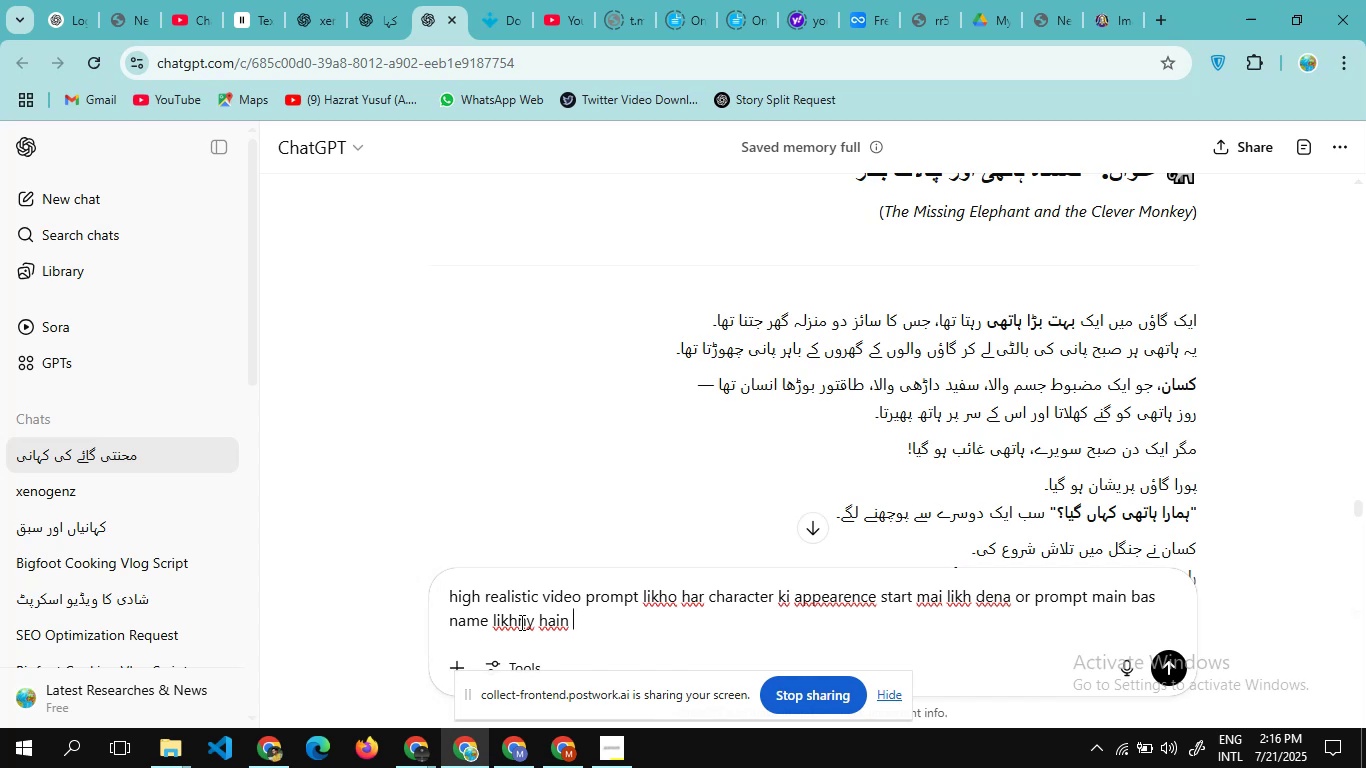 
wait(12.71)
 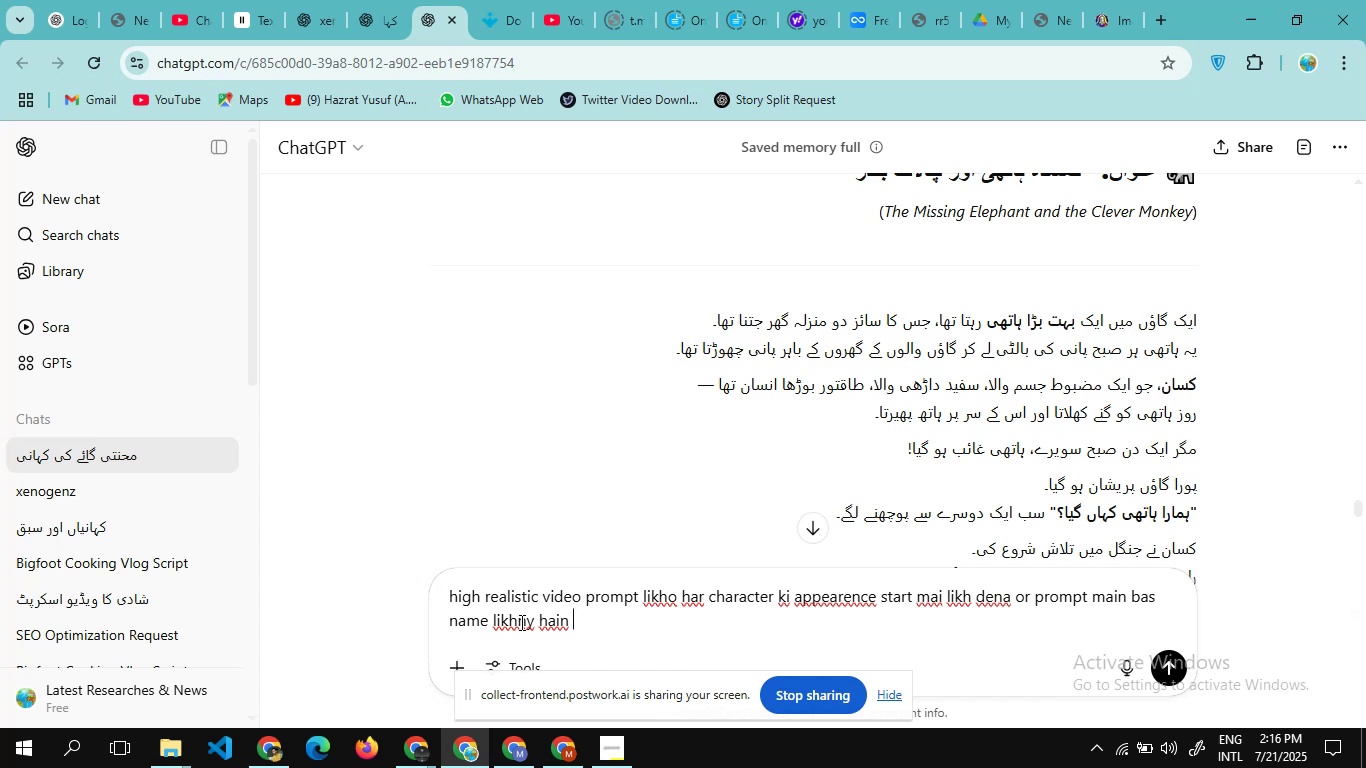 
type(or )
 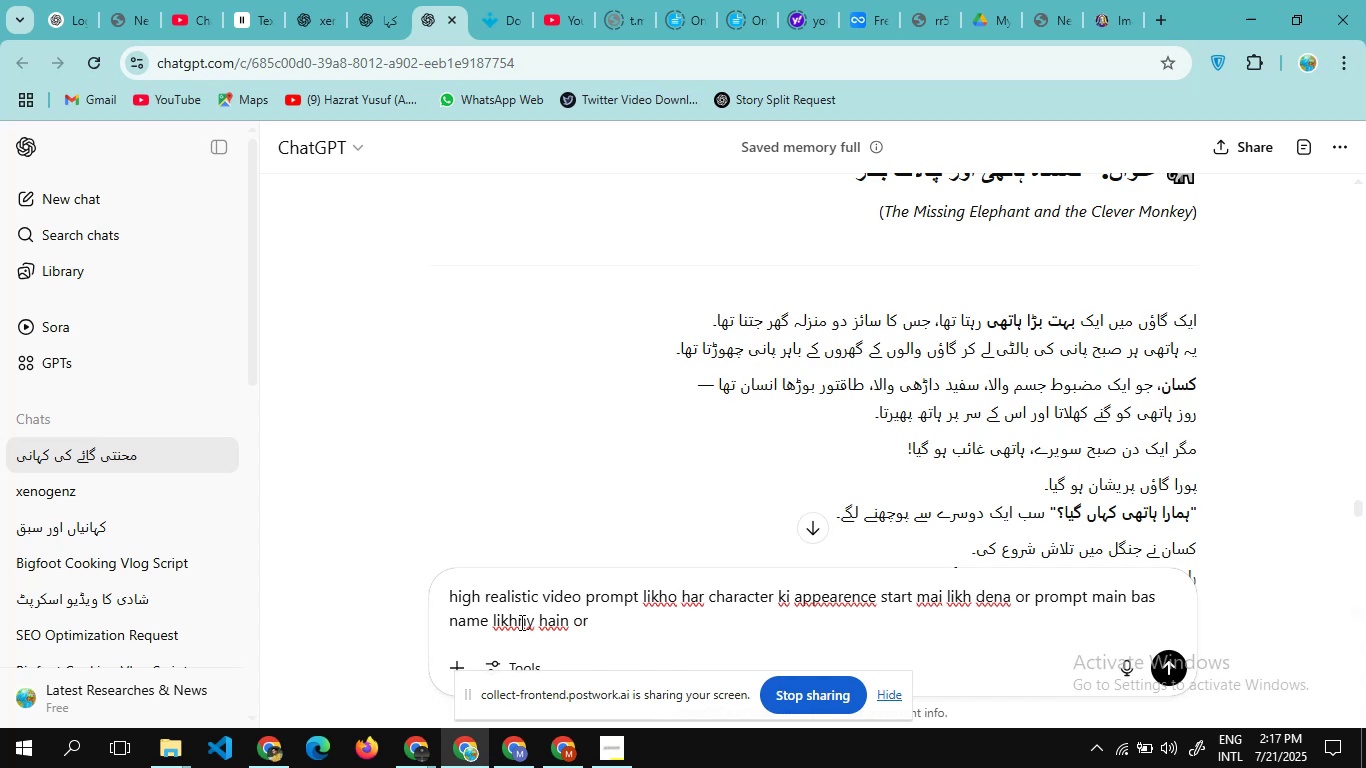 
wait(6.58)
 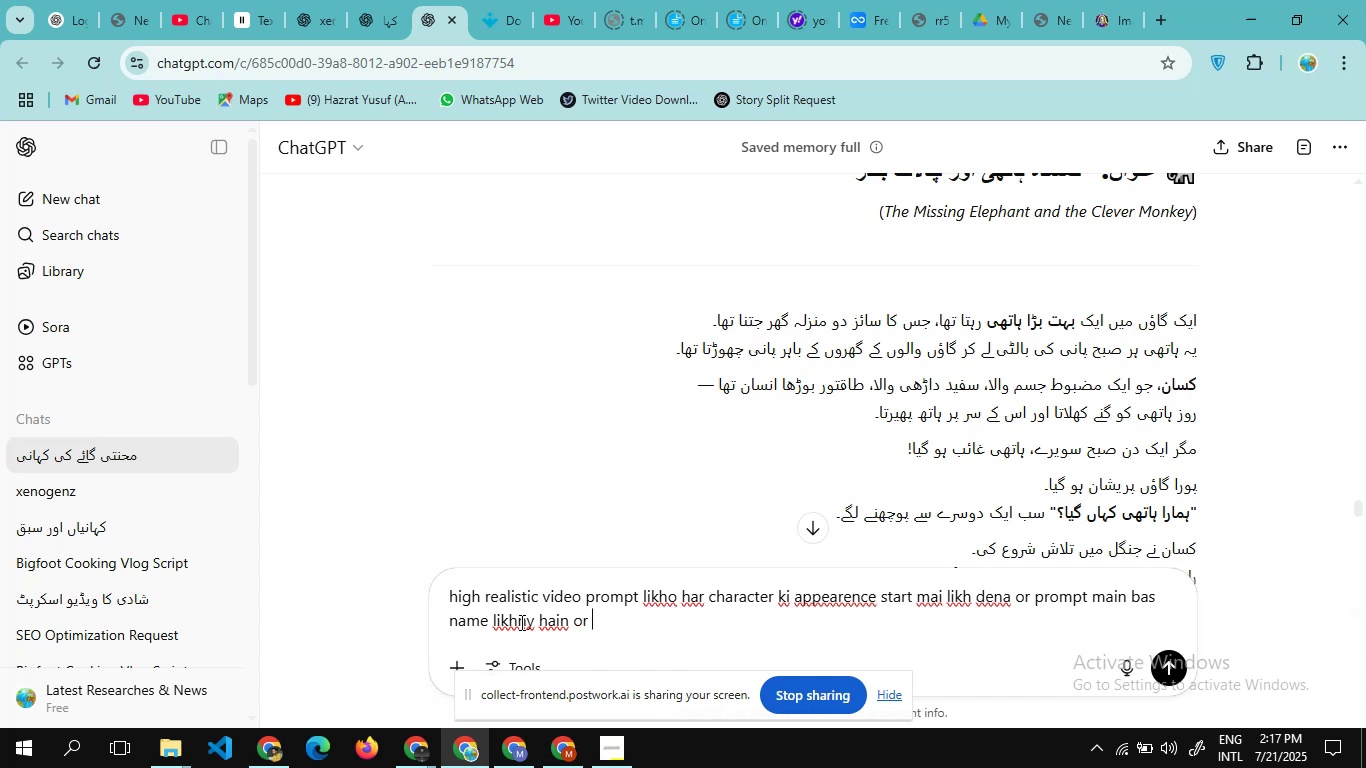 
type(colorfi)
key(Backspace)
type(ul )
 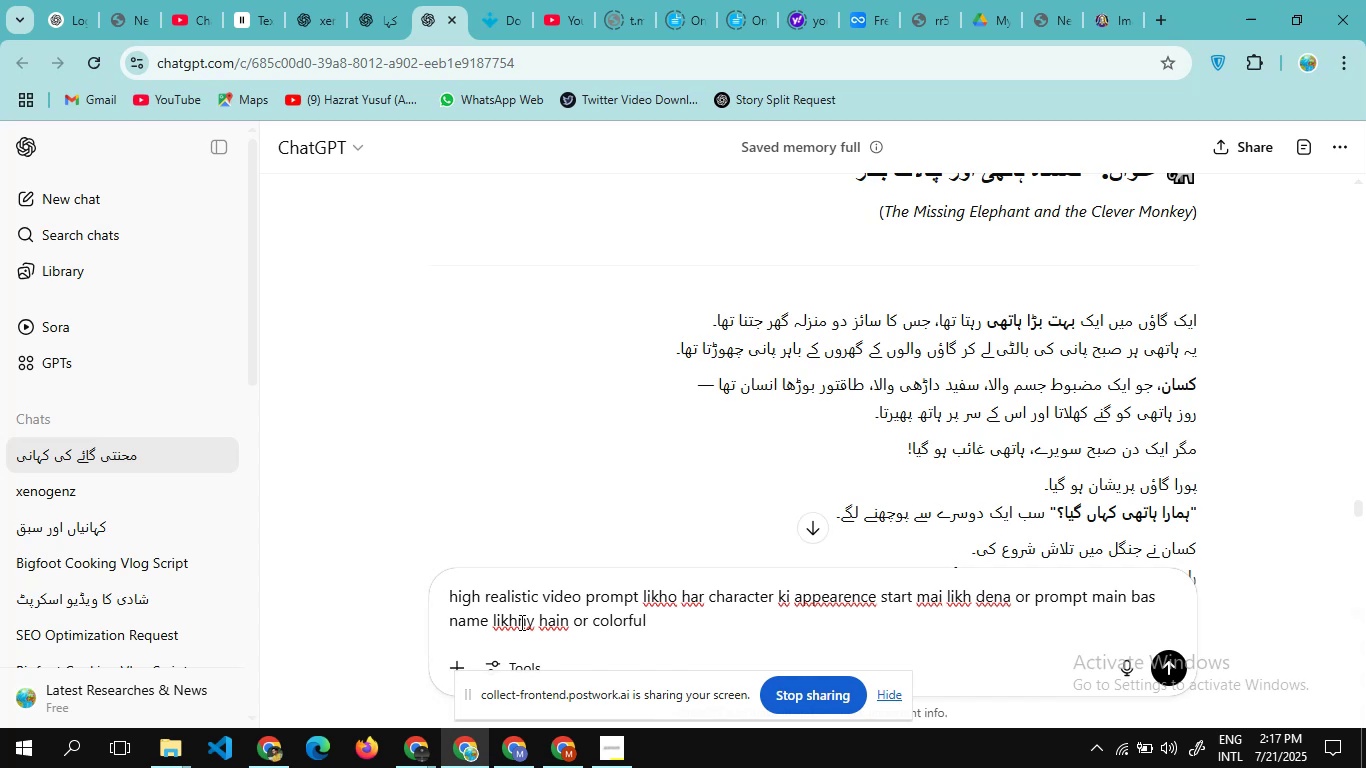 
wait(6.9)
 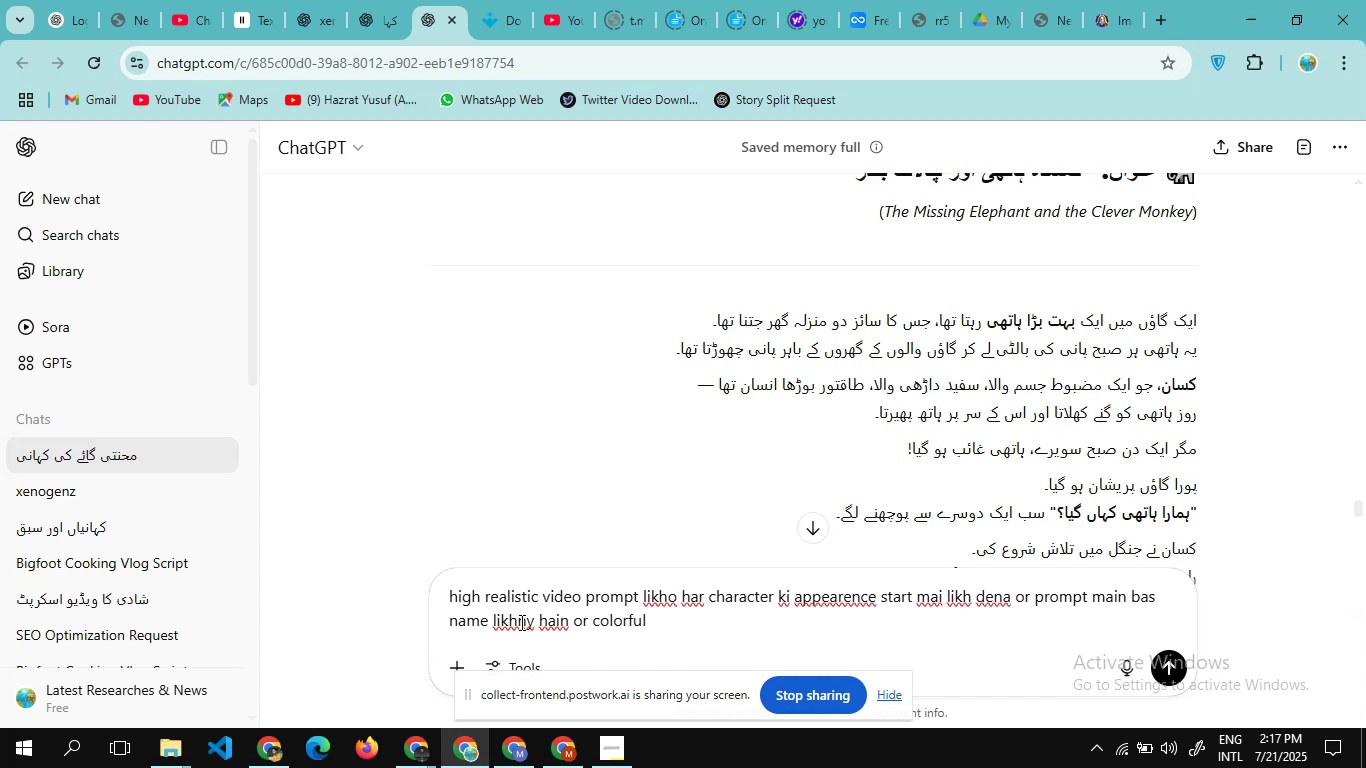 
type(eyecatching scene hony cahiyen )
 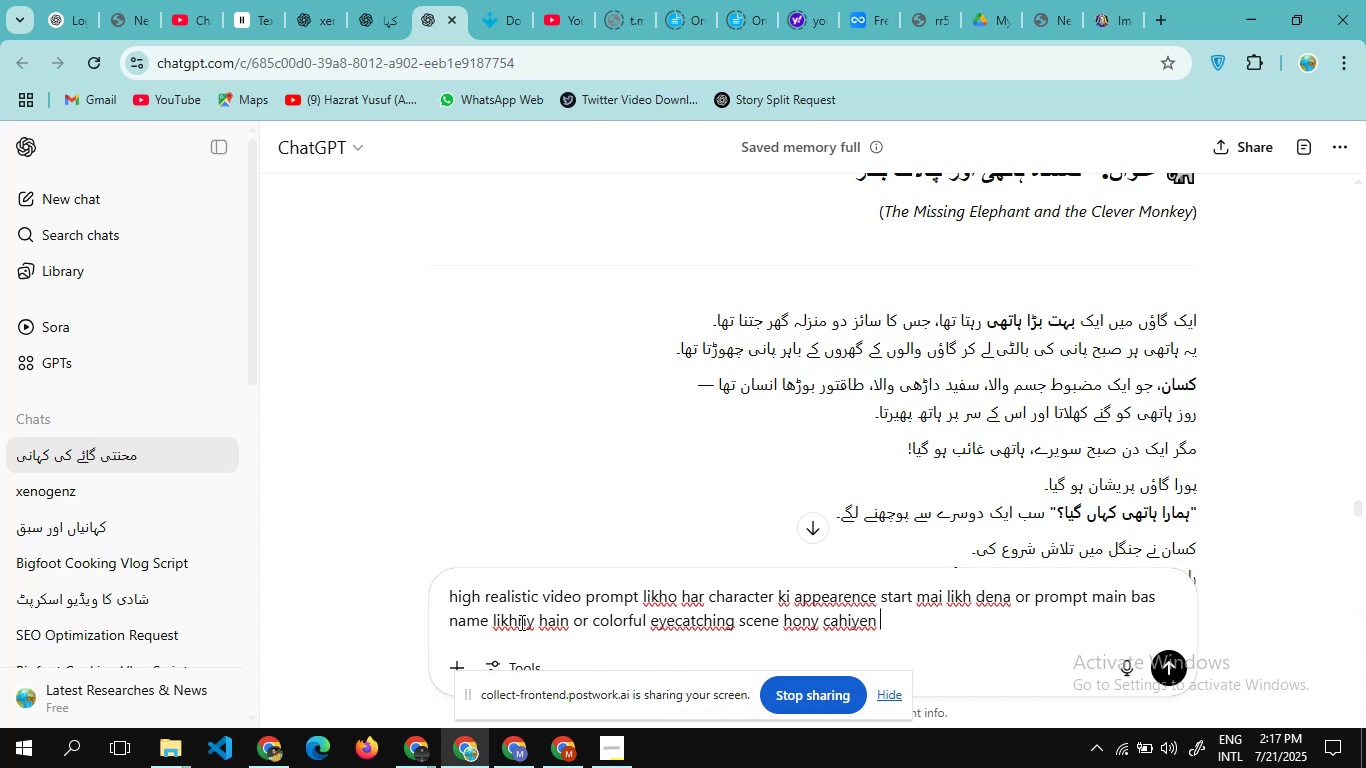 
type(har prompt  ky end main likhna he serena style "")
 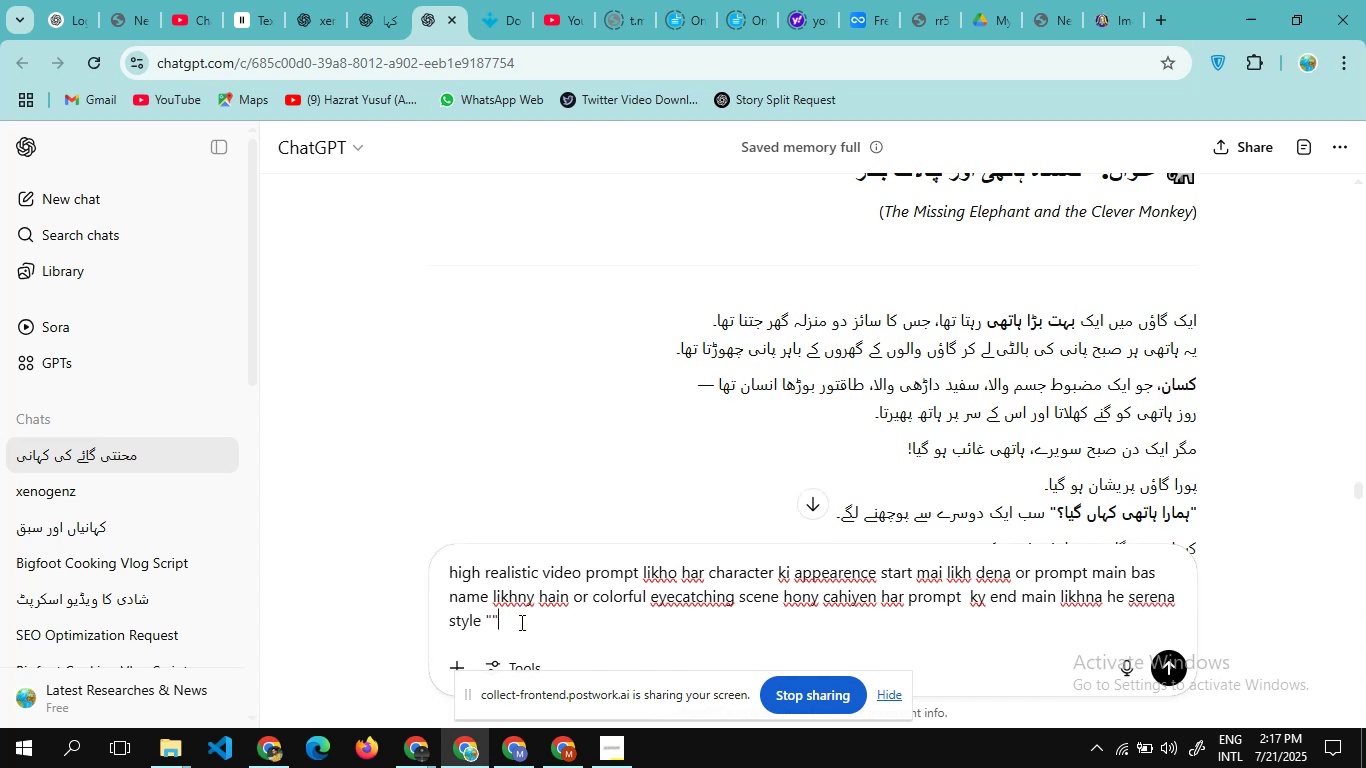 
key(ArrowLeft)
 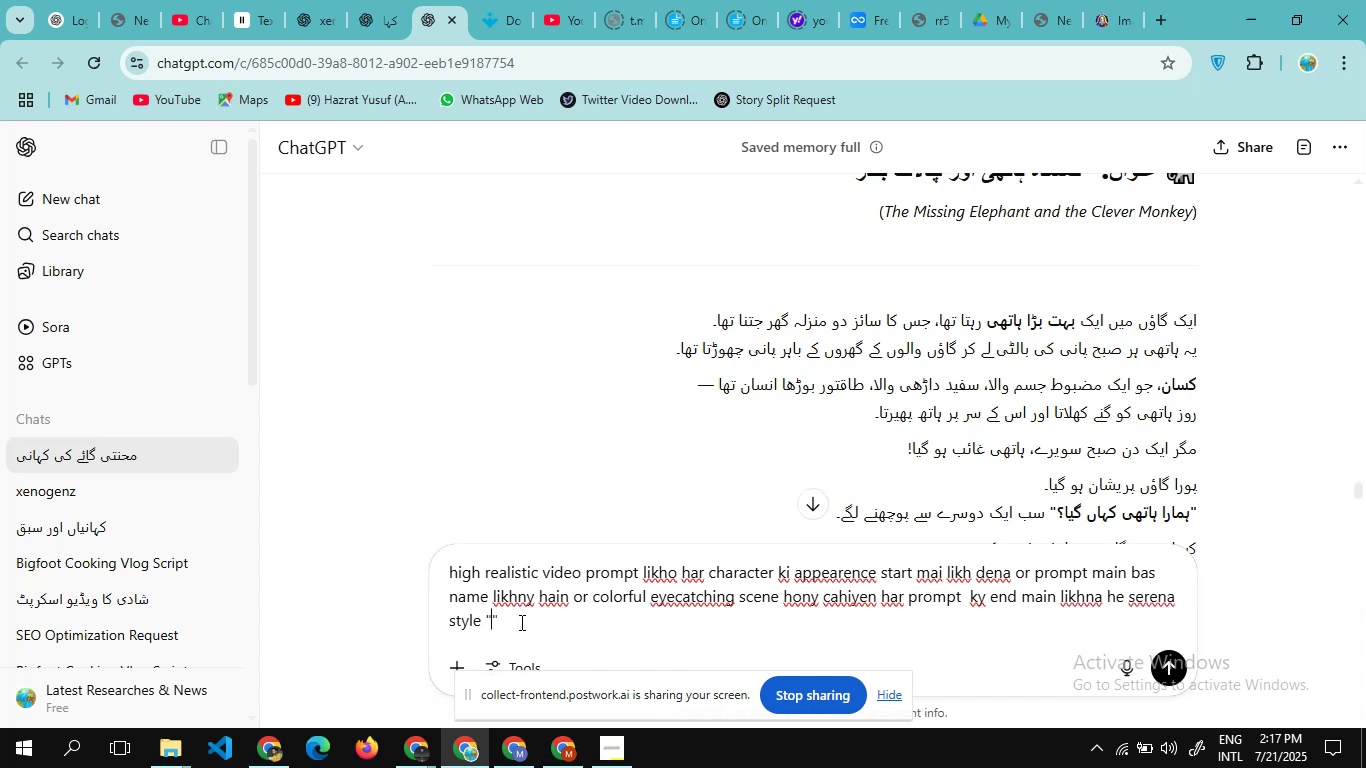 
key(Control+V)
 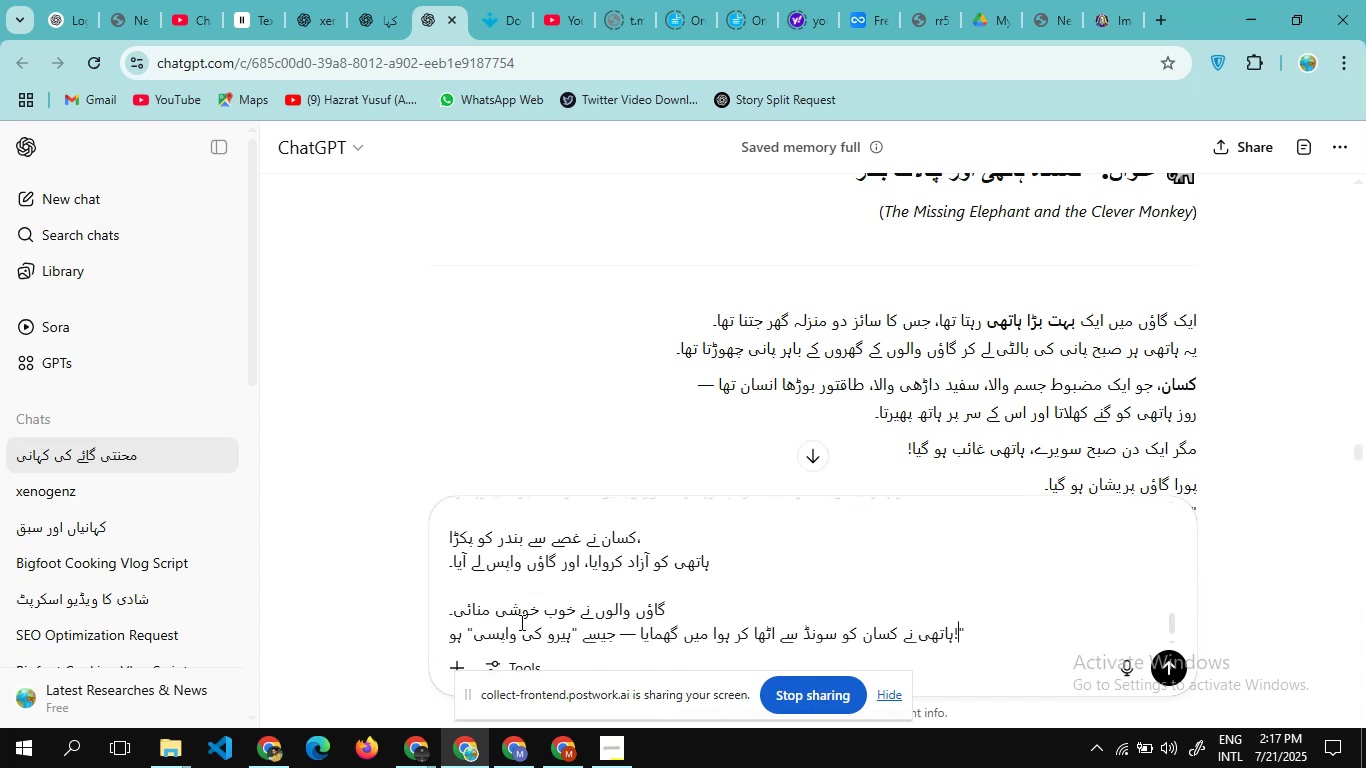 
key(Enter)
 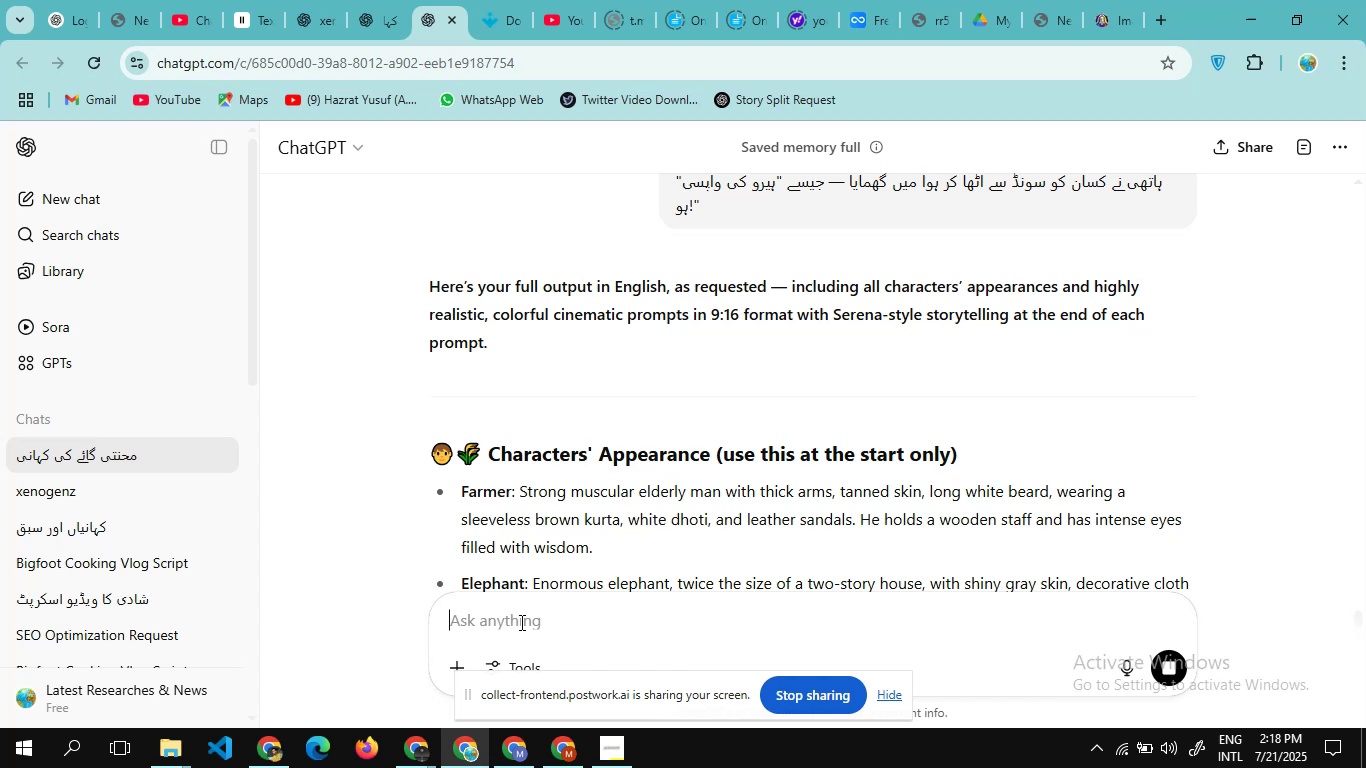 
wait(48.62)
 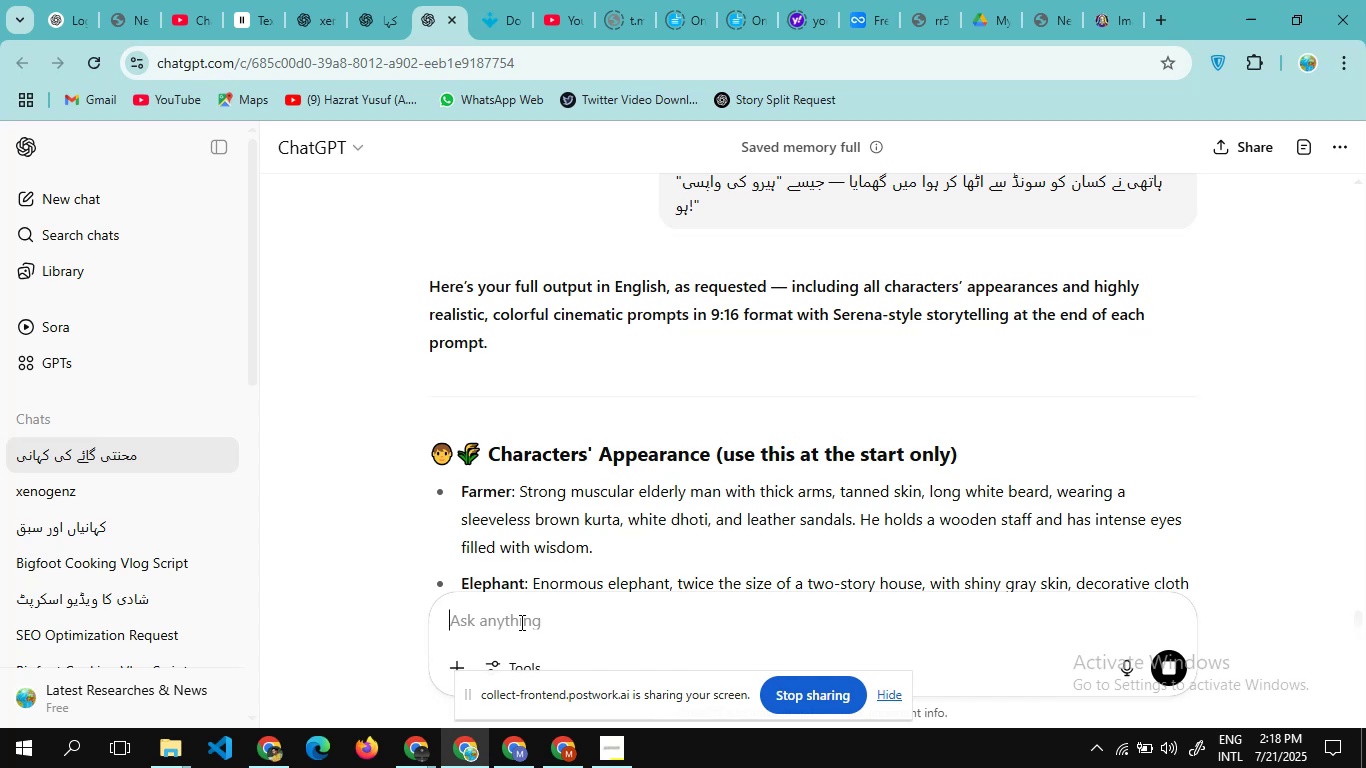 
scroll: coordinate [840, 377], scroll_direction: down, amount: 5.0
 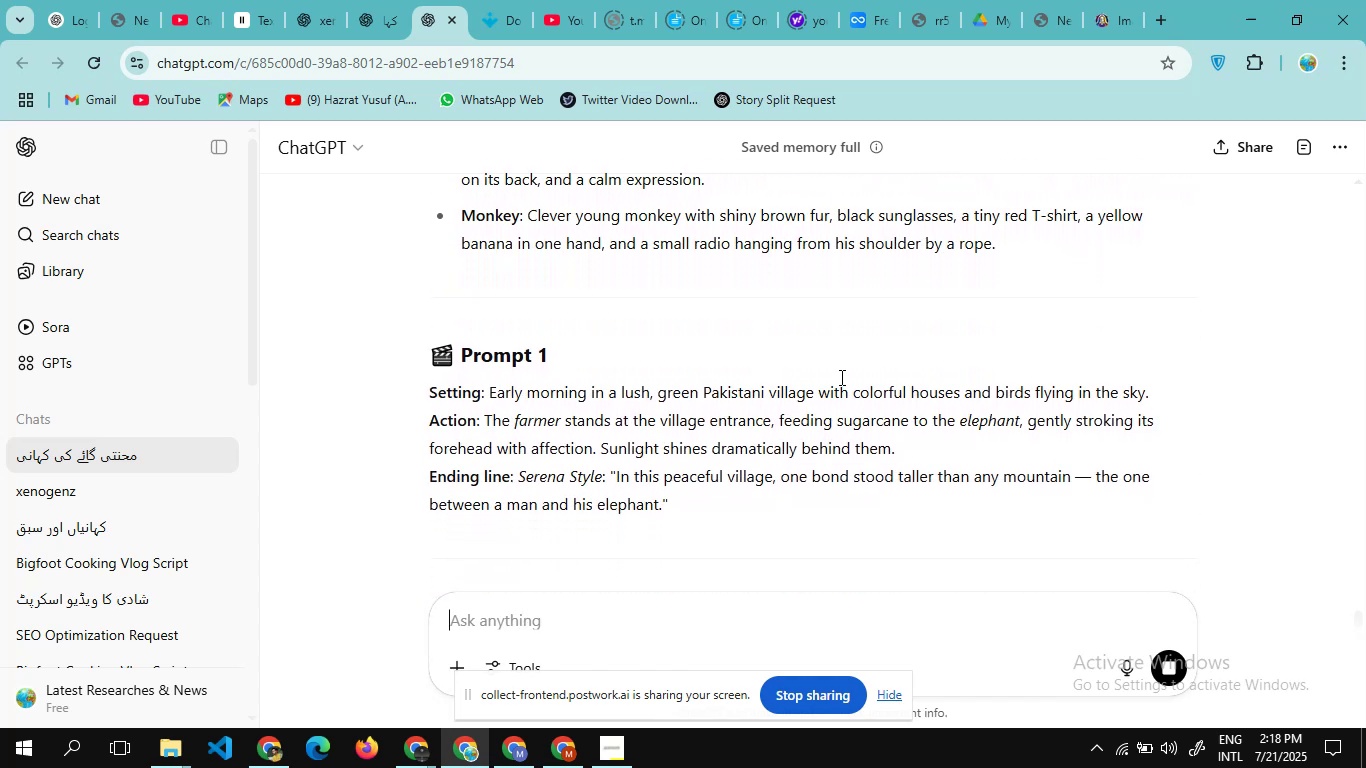 
scroll: coordinate [840, 377], scroll_direction: none, amount: 0.0
 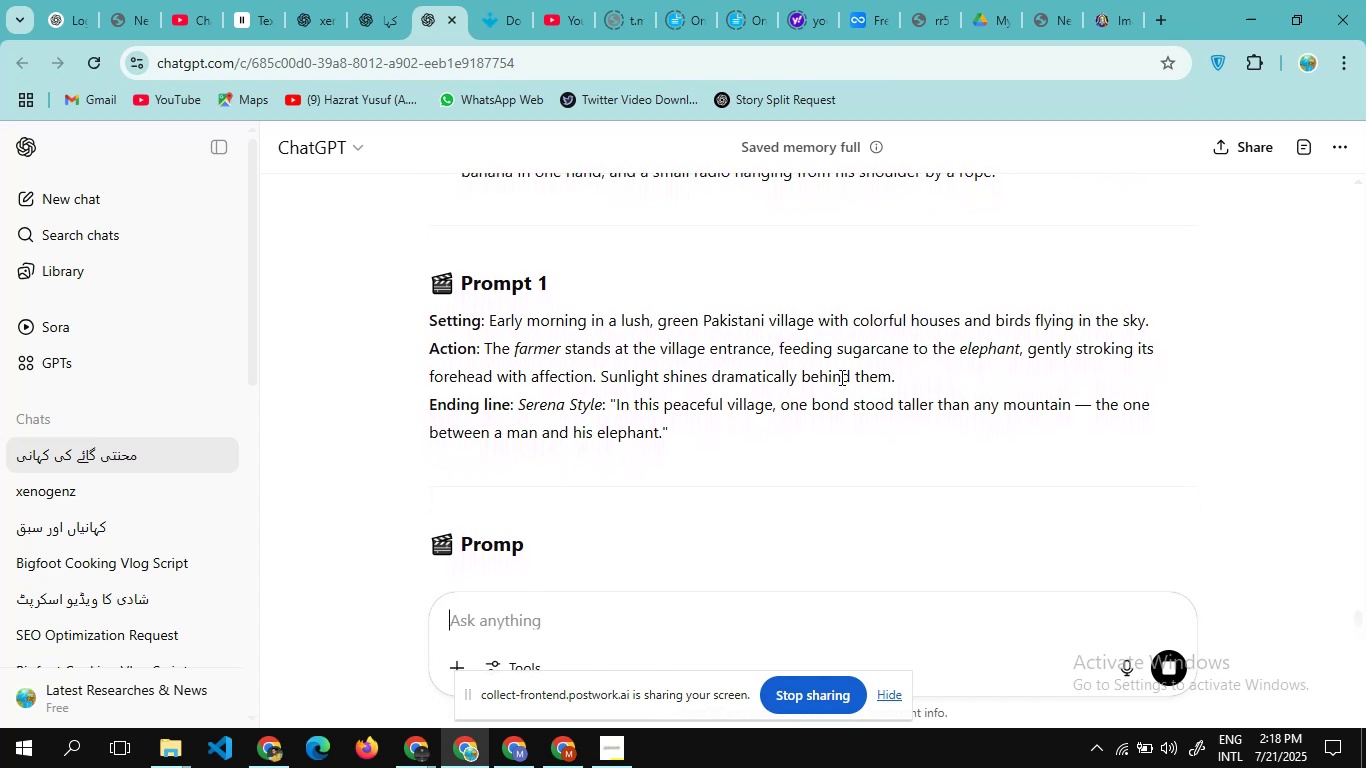 
scroll: coordinate [840, 377], scroll_direction: down, amount: 1.0
 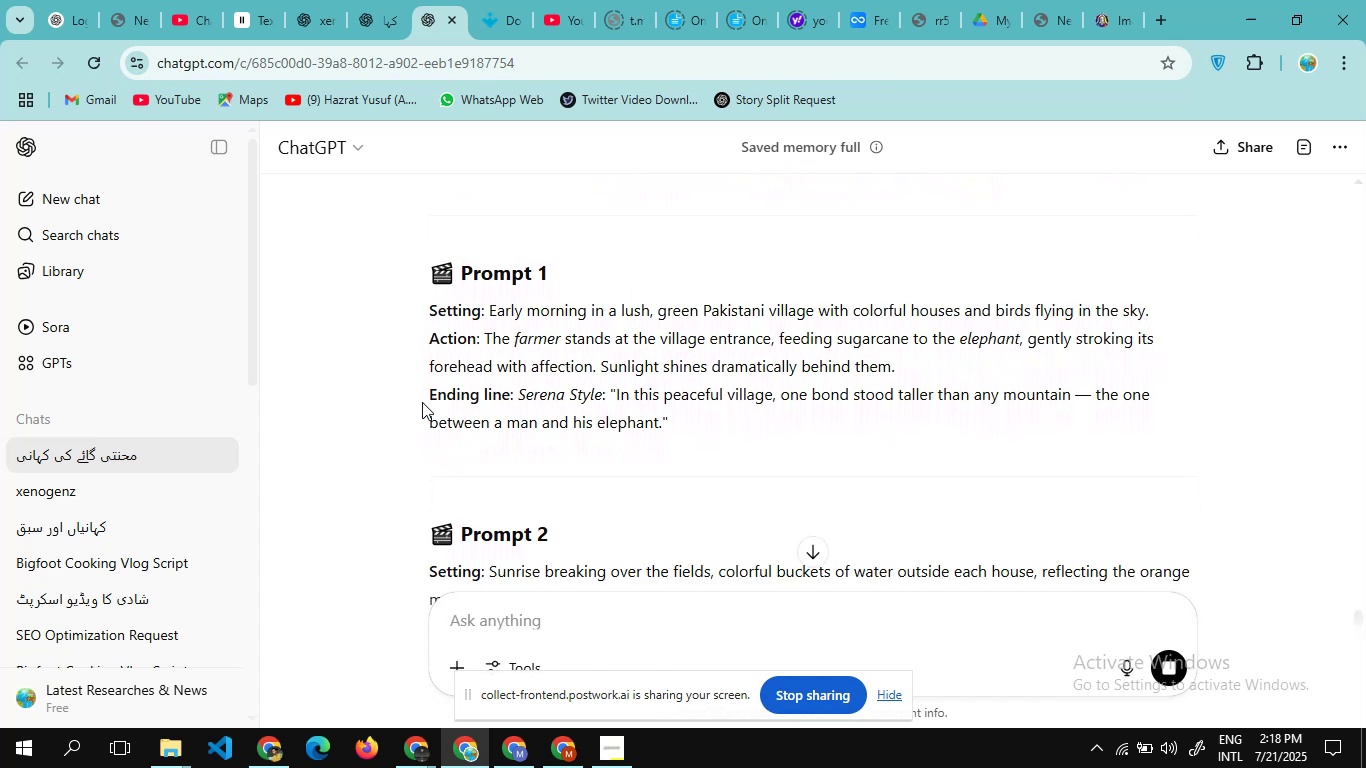 
wait(6.53)
 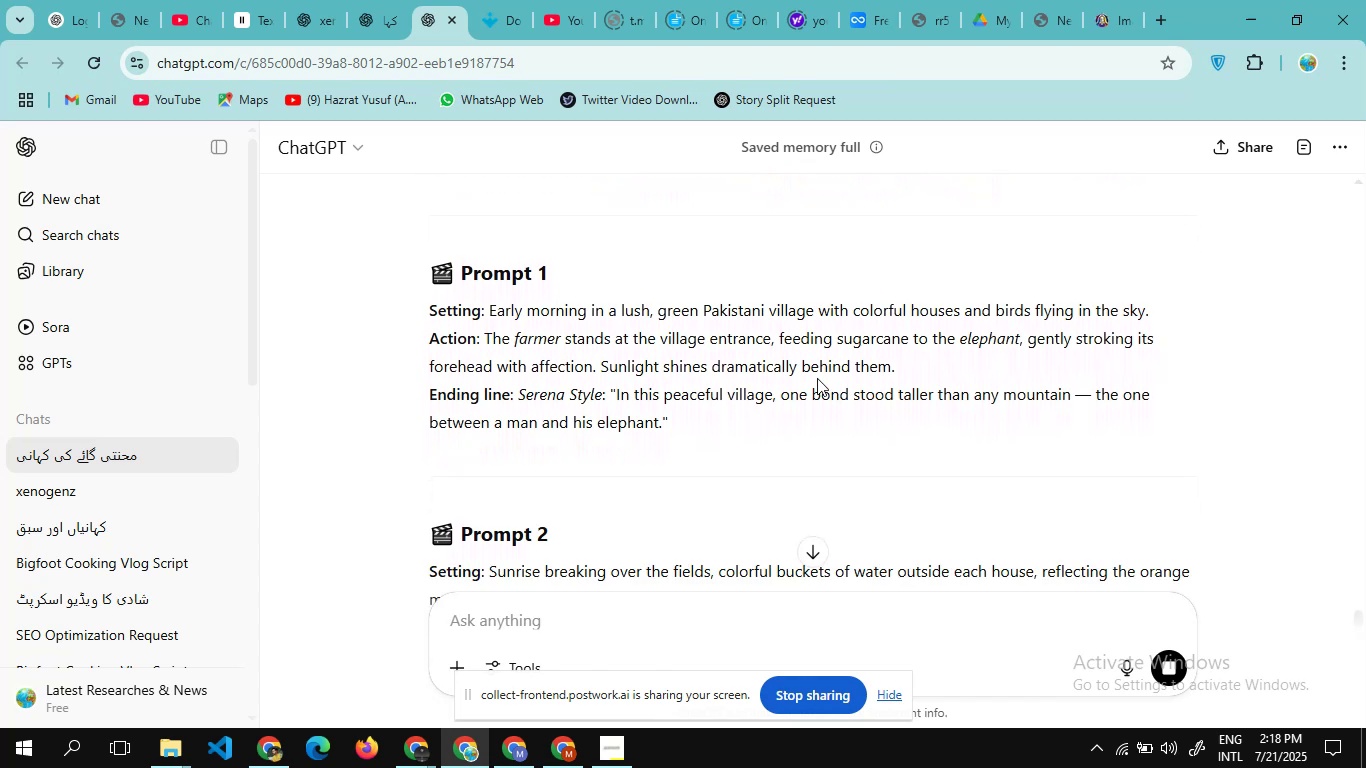 
scroll: coordinate [554, 480], scroll_direction: up, amount: 2.0
 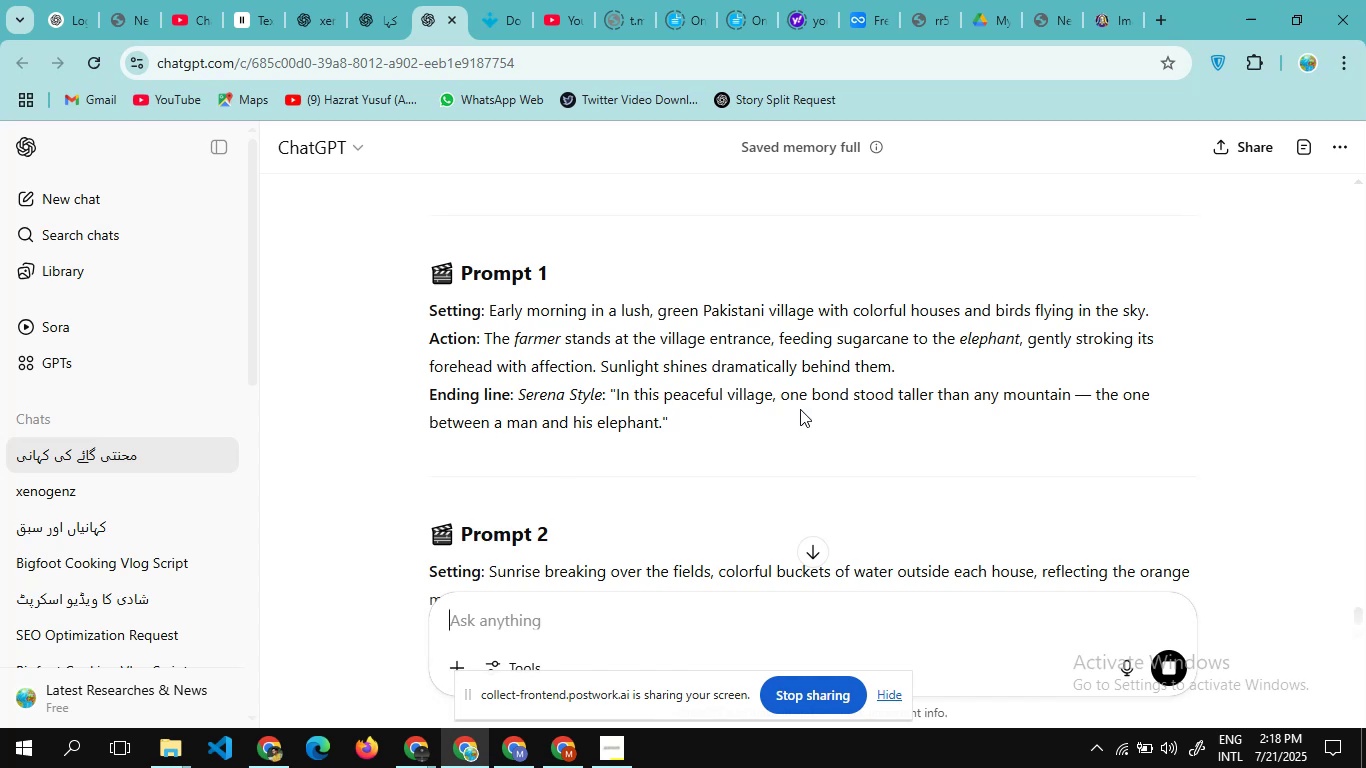 
scroll: coordinate [800, 409], scroll_direction: none, amount: 0.0
 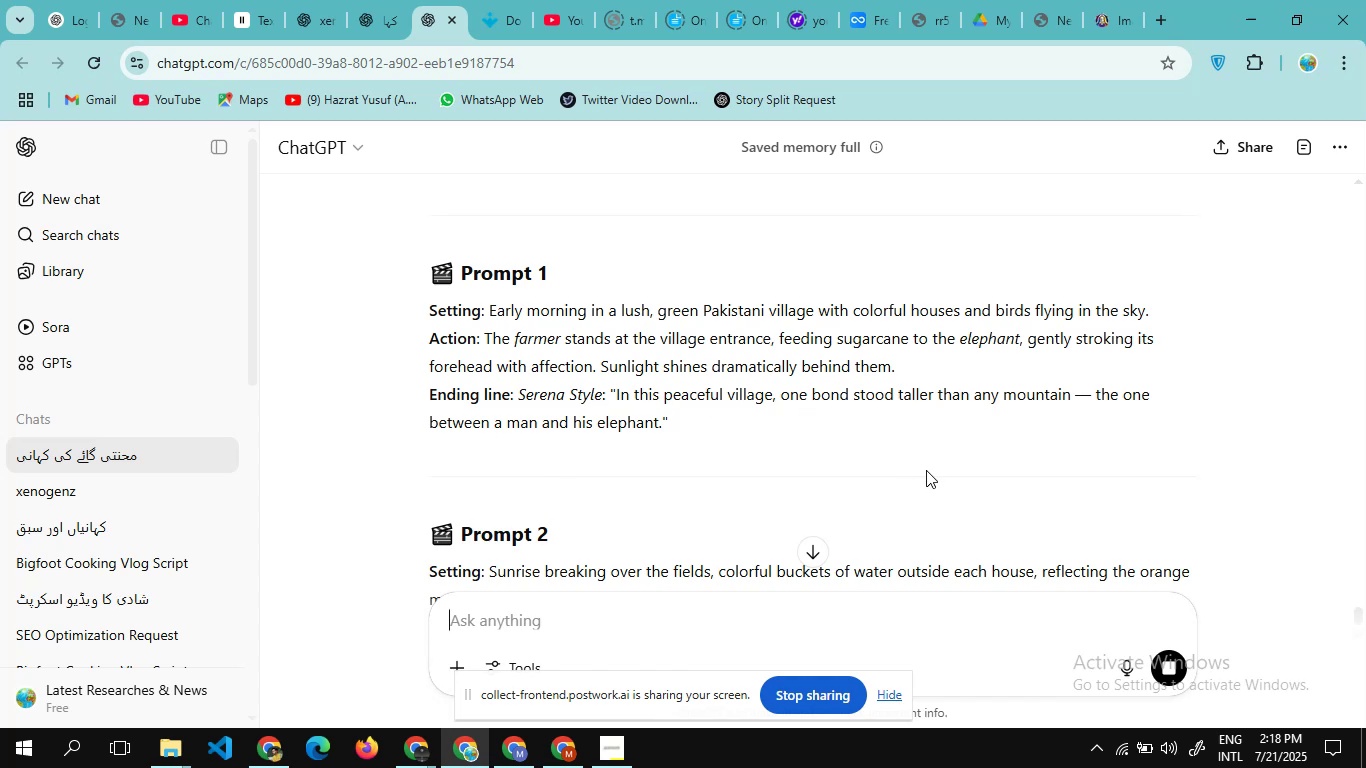 
left_click([926, 470])
 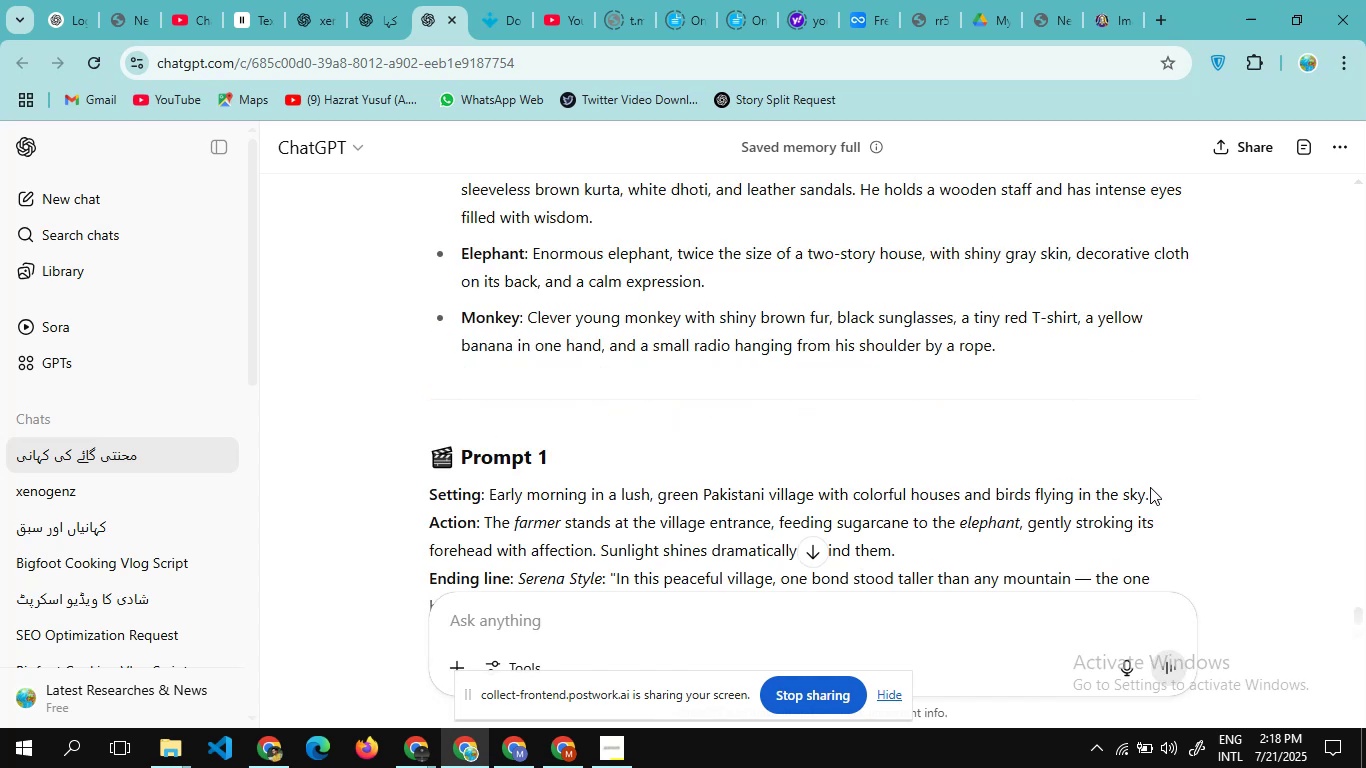 
scroll: coordinate [928, 457], scroll_direction: up, amount: 1.0
 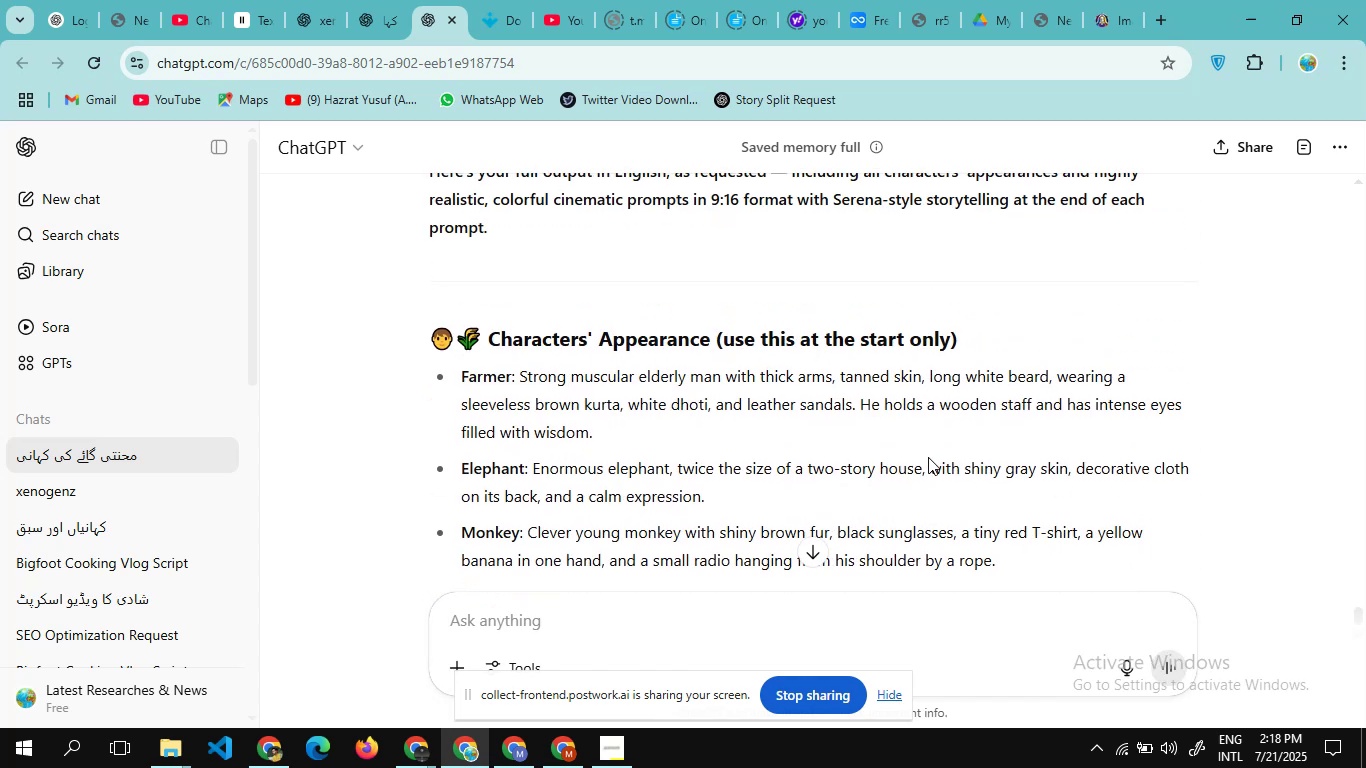 
scroll: coordinate [928, 457], scroll_direction: none, amount: 0.0
 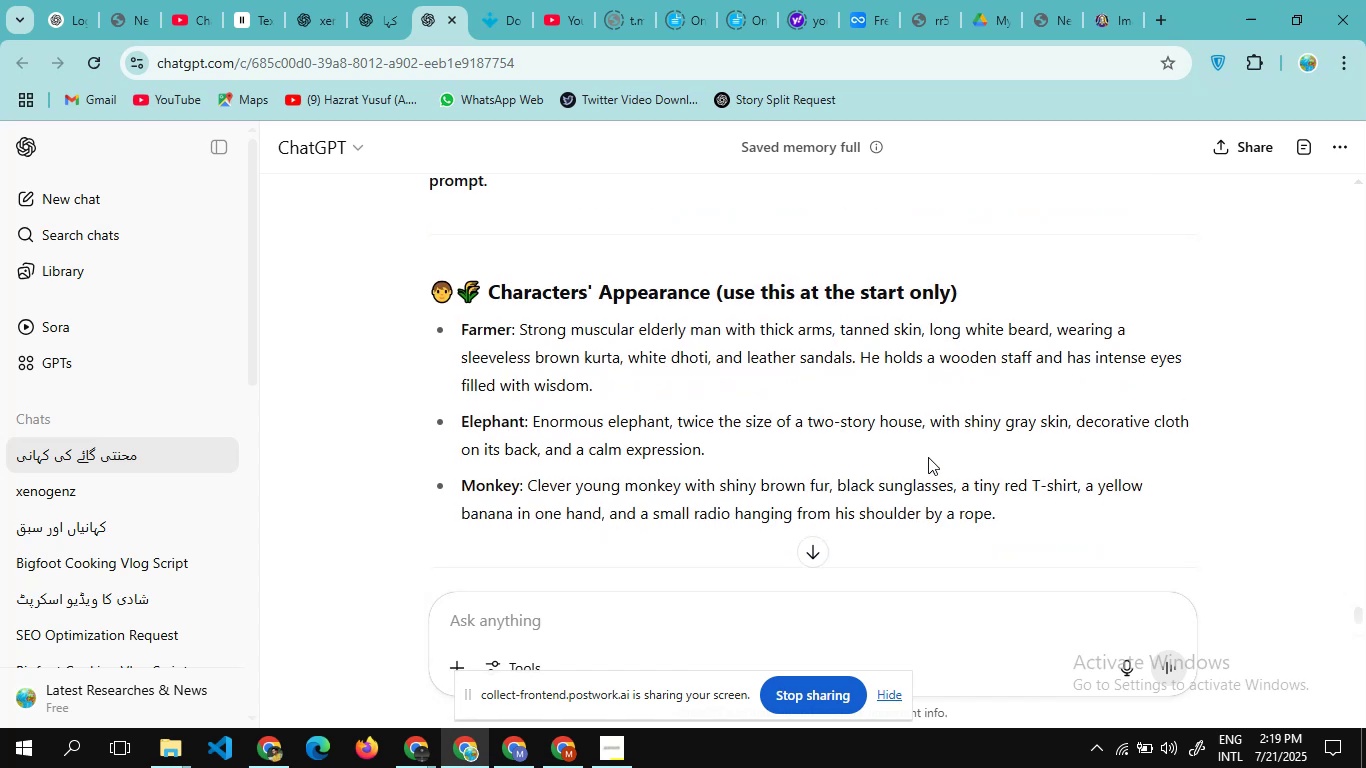 
wait(10.24)
 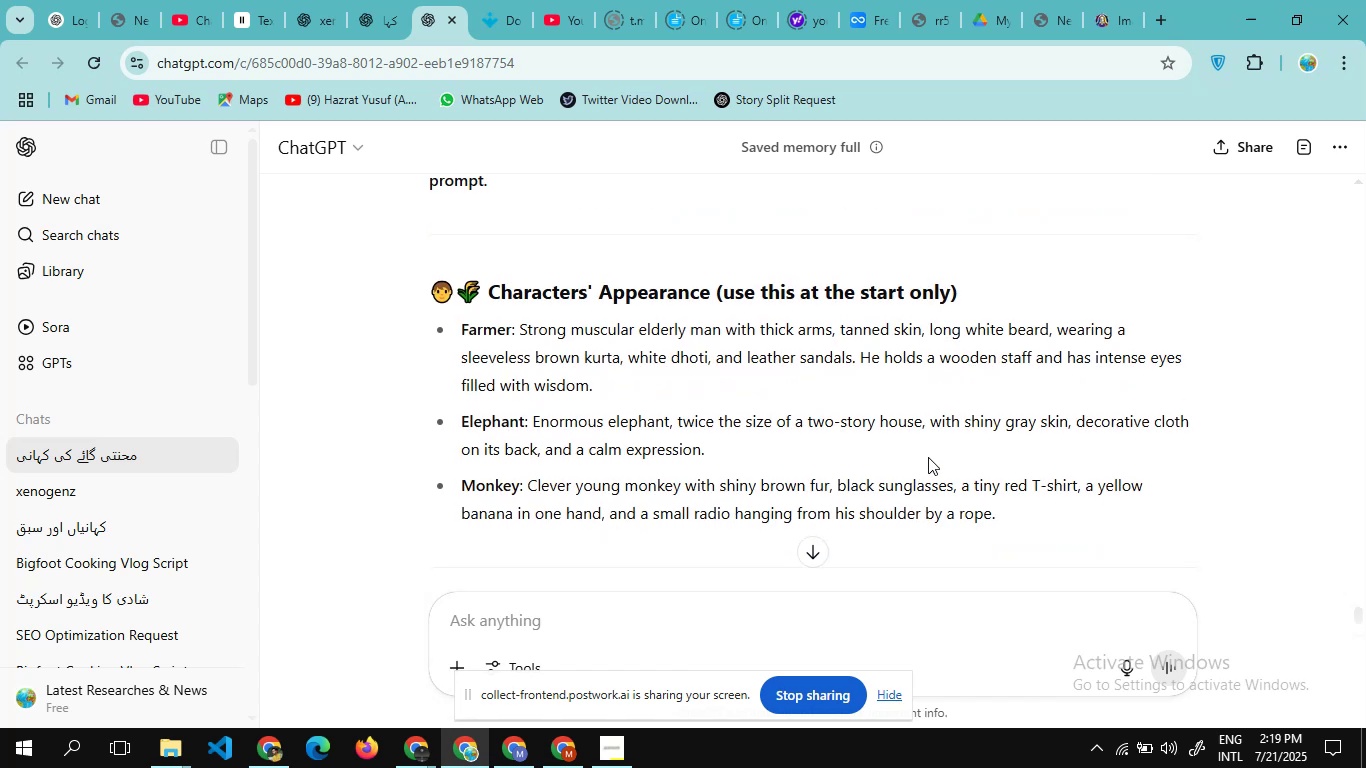 
scroll: coordinate [767, 446], scroll_direction: none, amount: 0.0
 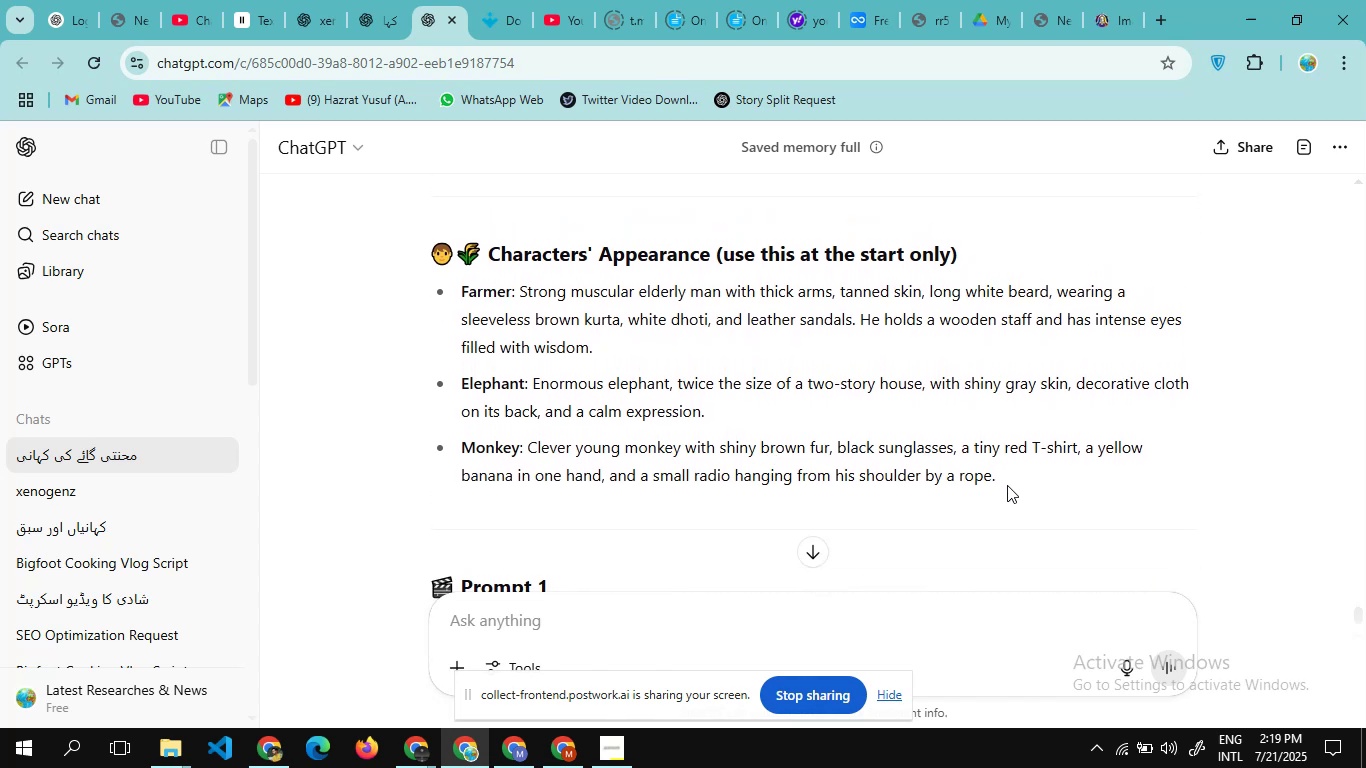 
left_click_drag(start_coordinate=[1007, 486], to_coordinate=[416, 281])
 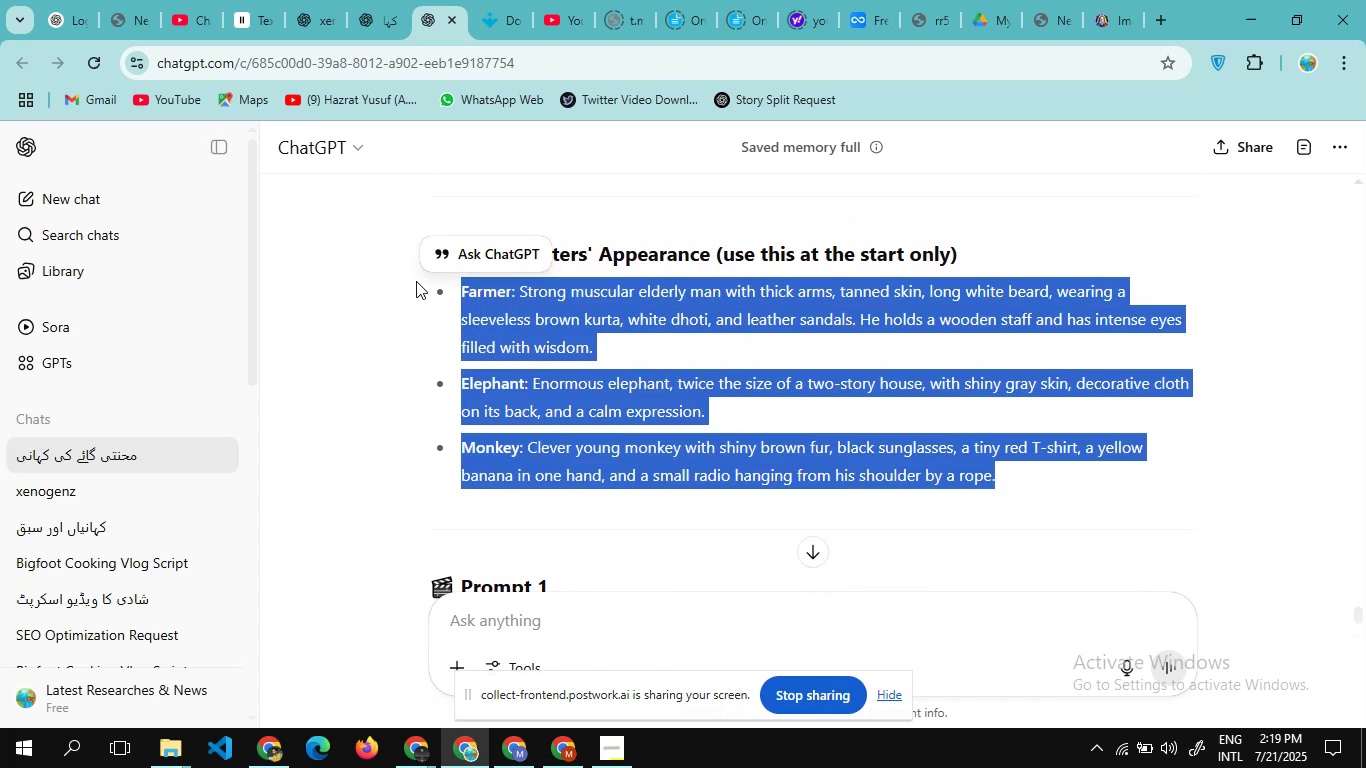 
hold_key(key=ControlLeft, duration=1.39)
 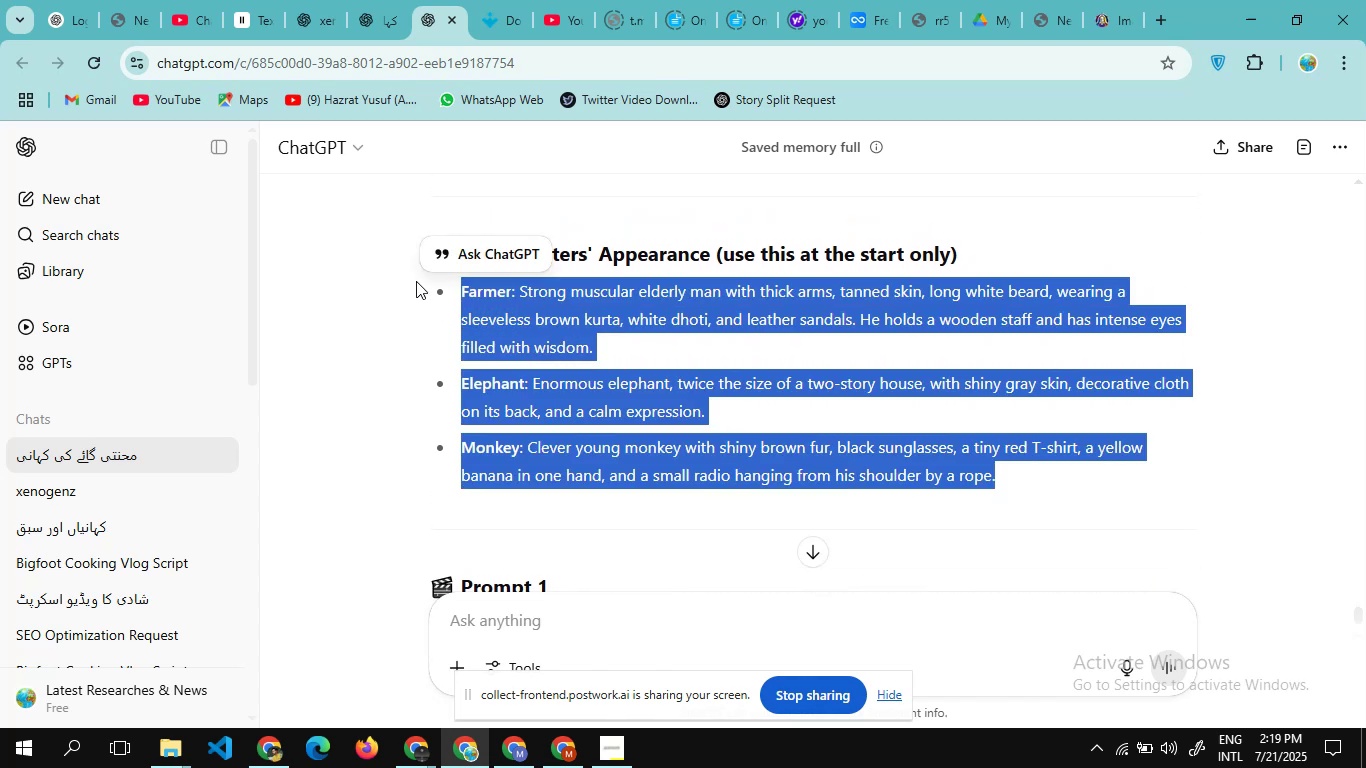 
key(Control+C)
 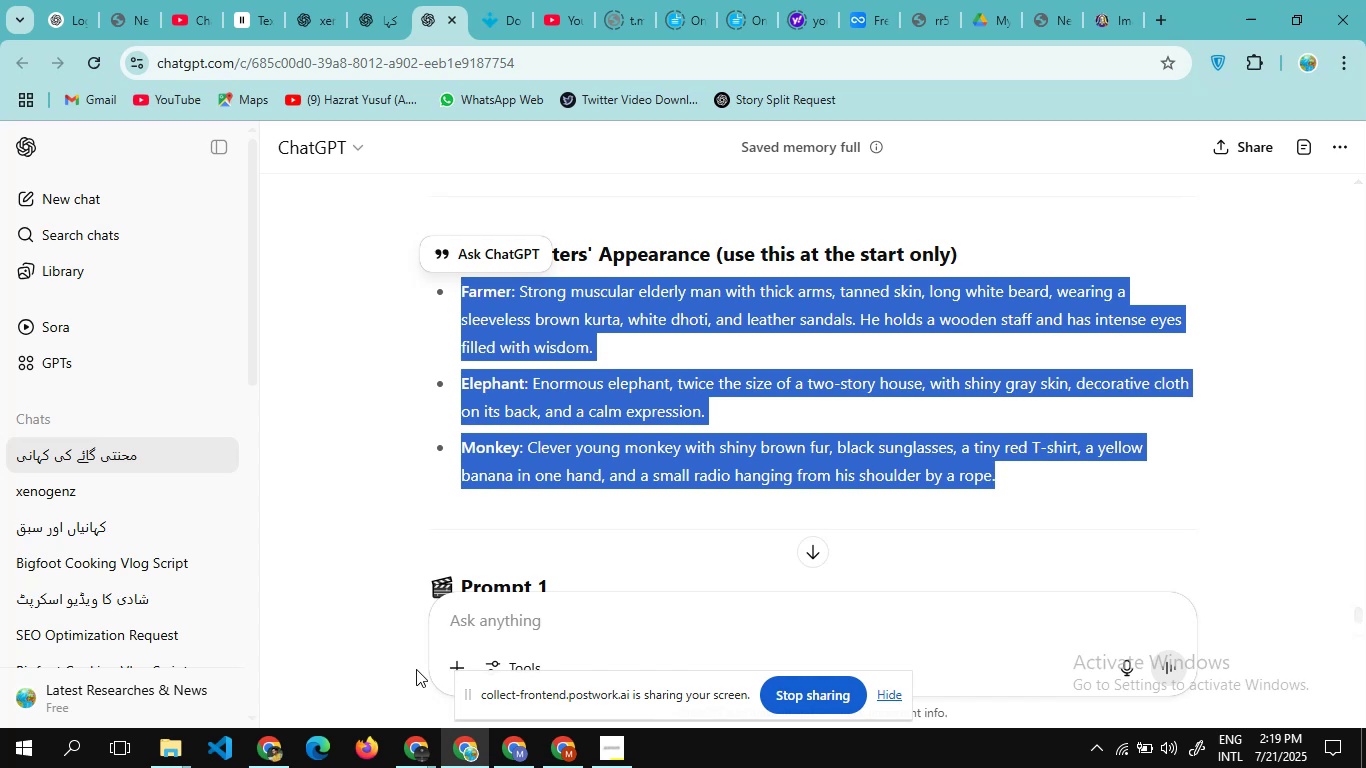 
mouse_move([523, 745])
 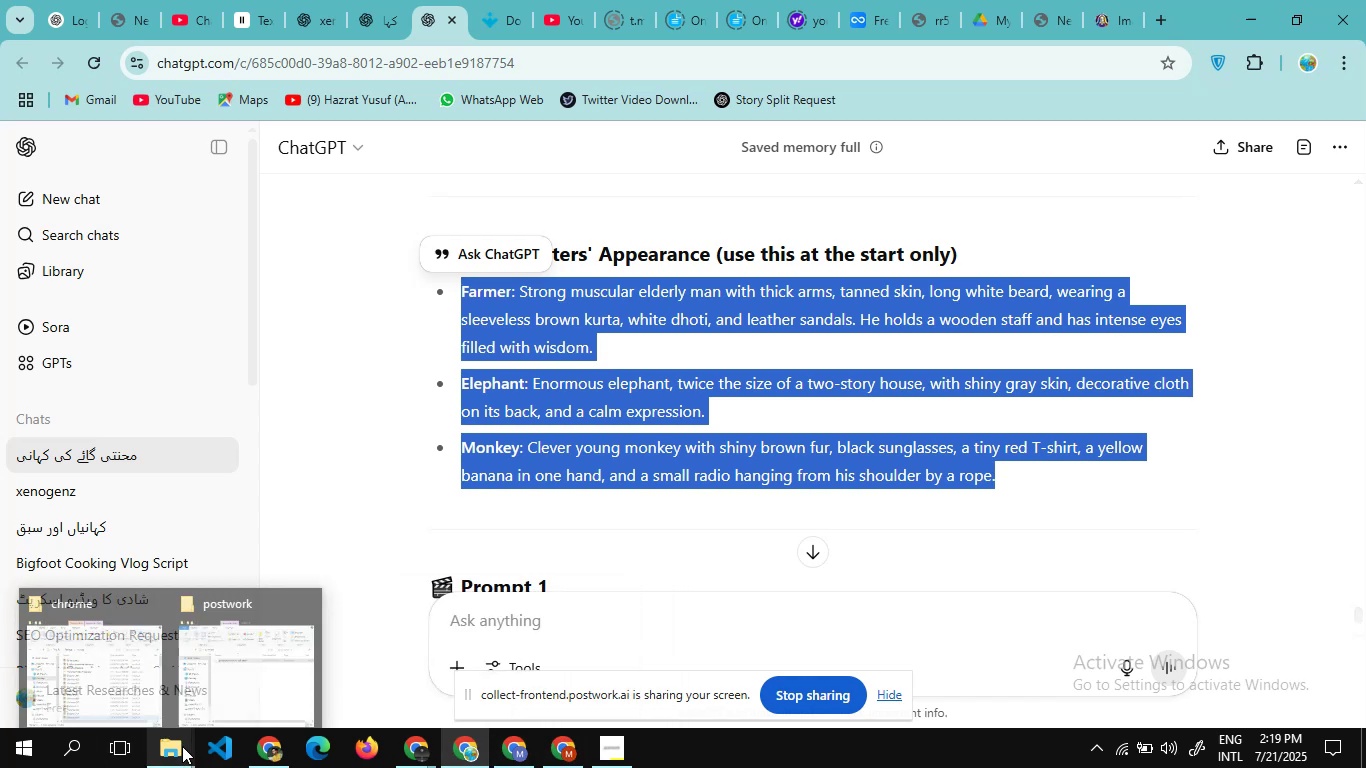 
left_click([182, 746])
 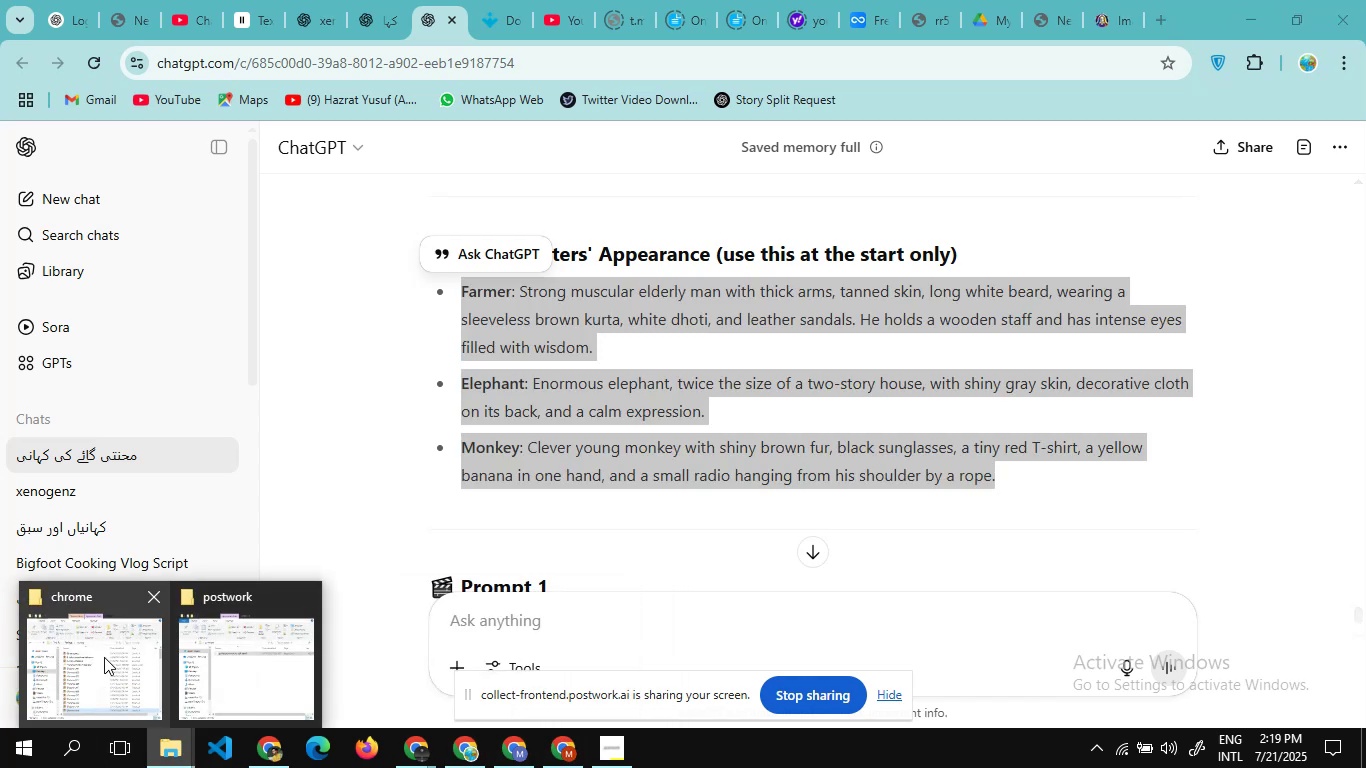 
left_click([104, 657])
 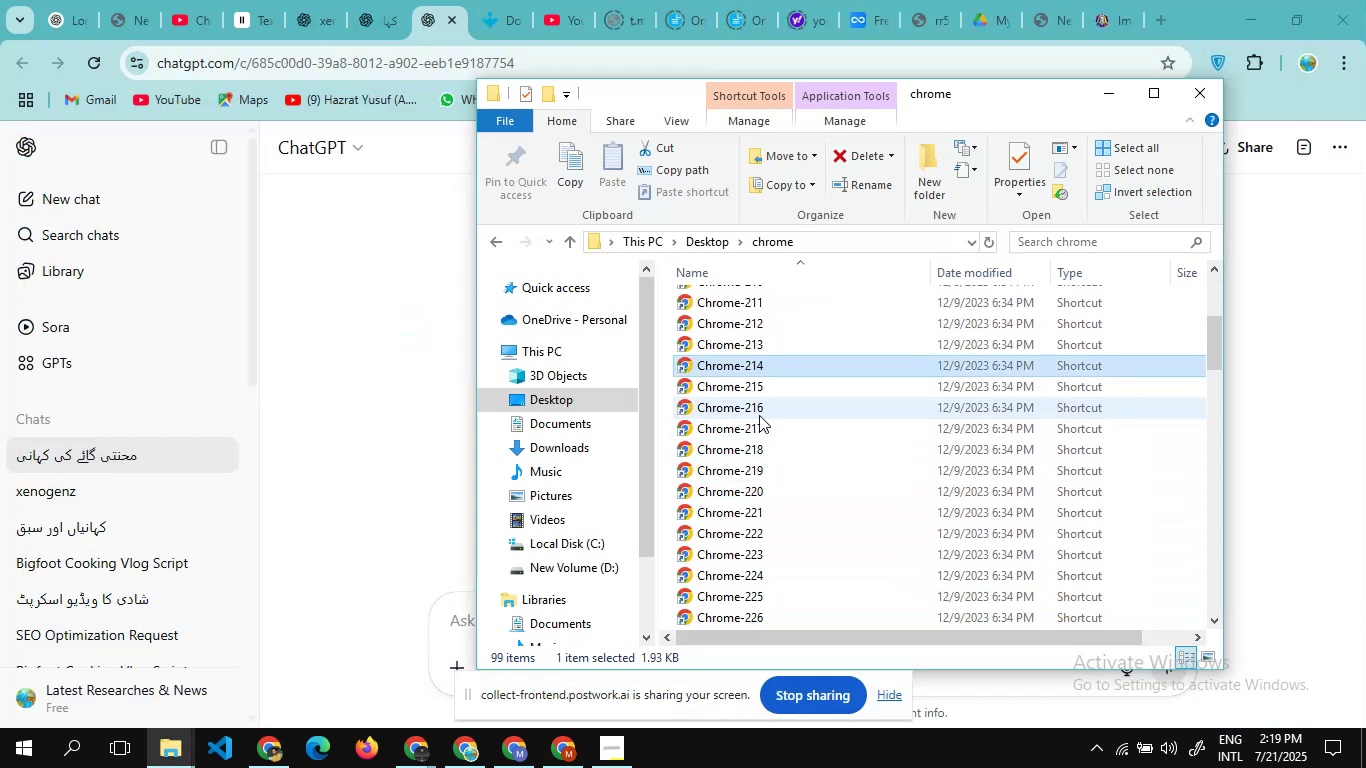 
wait(7.7)
 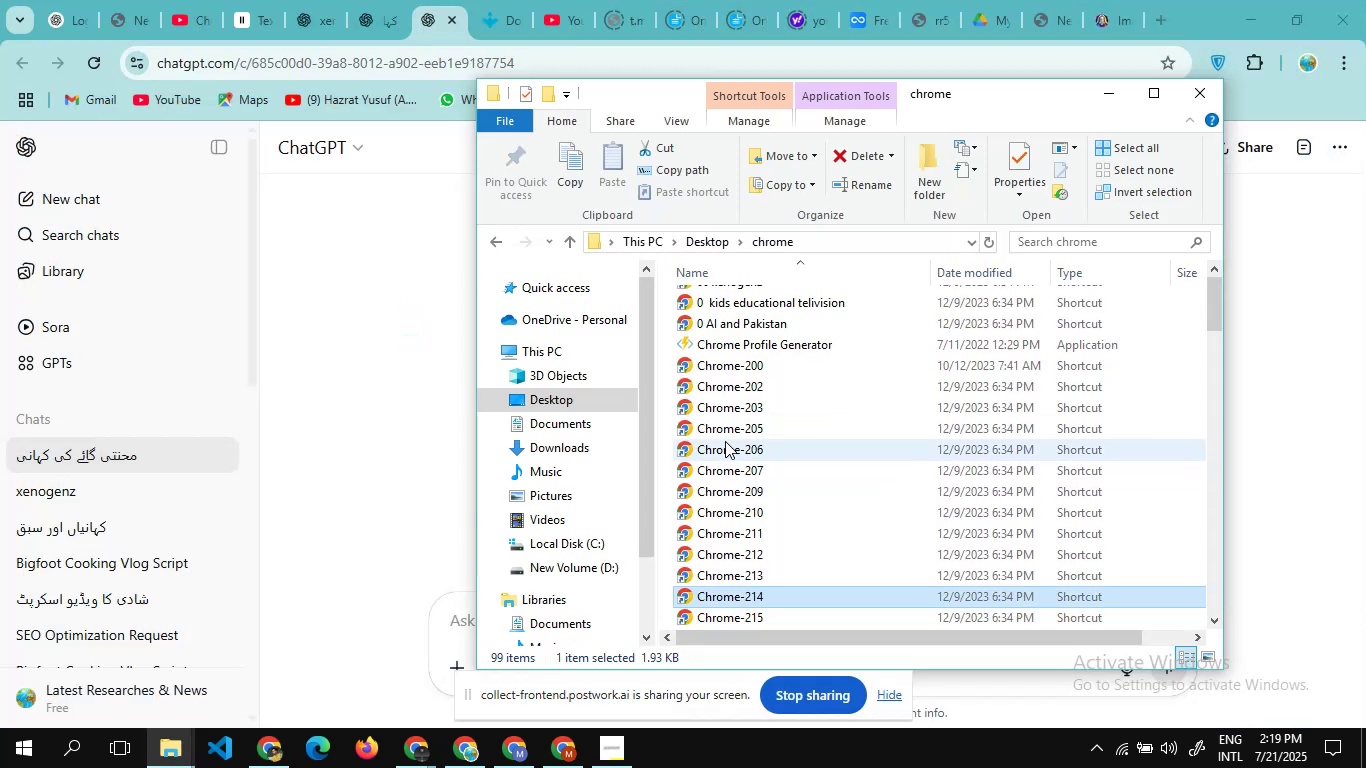 
double_click([746, 387])
 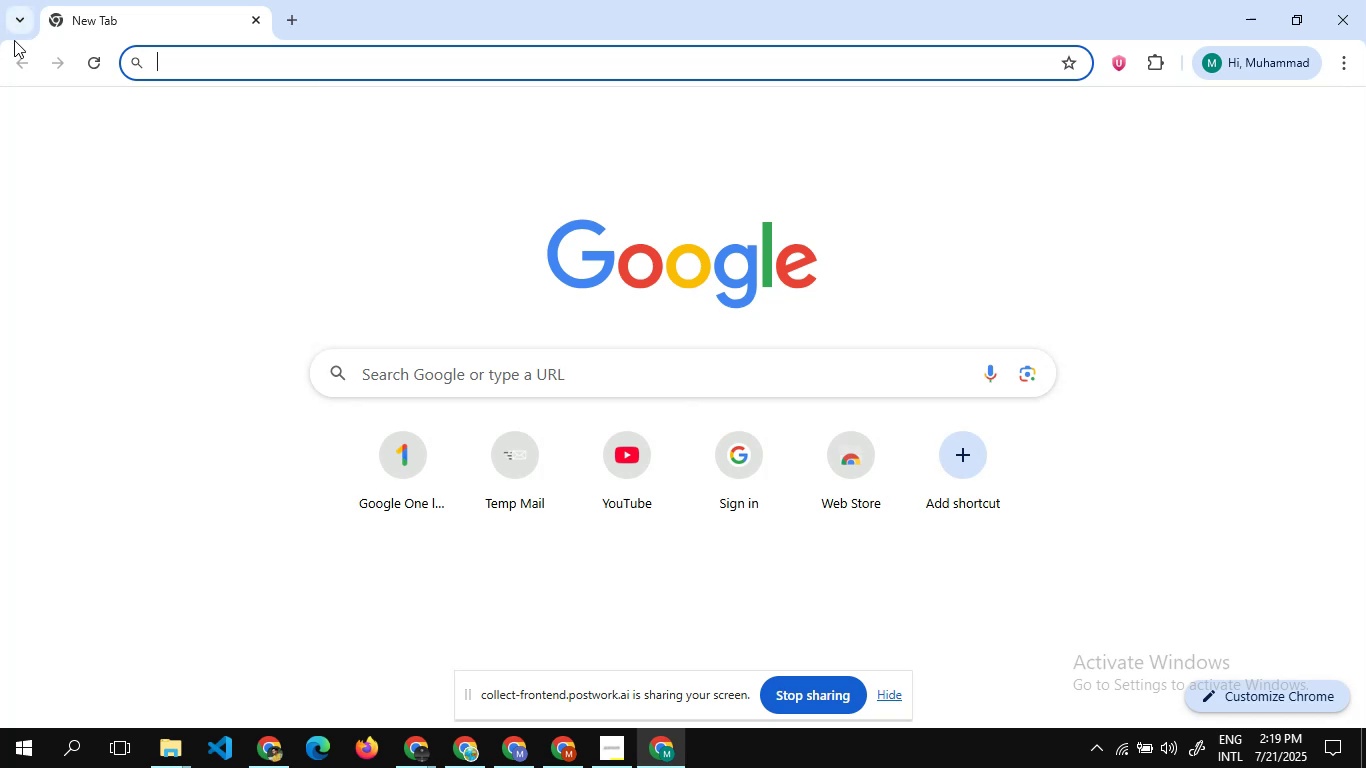 
left_click([13, 26])
 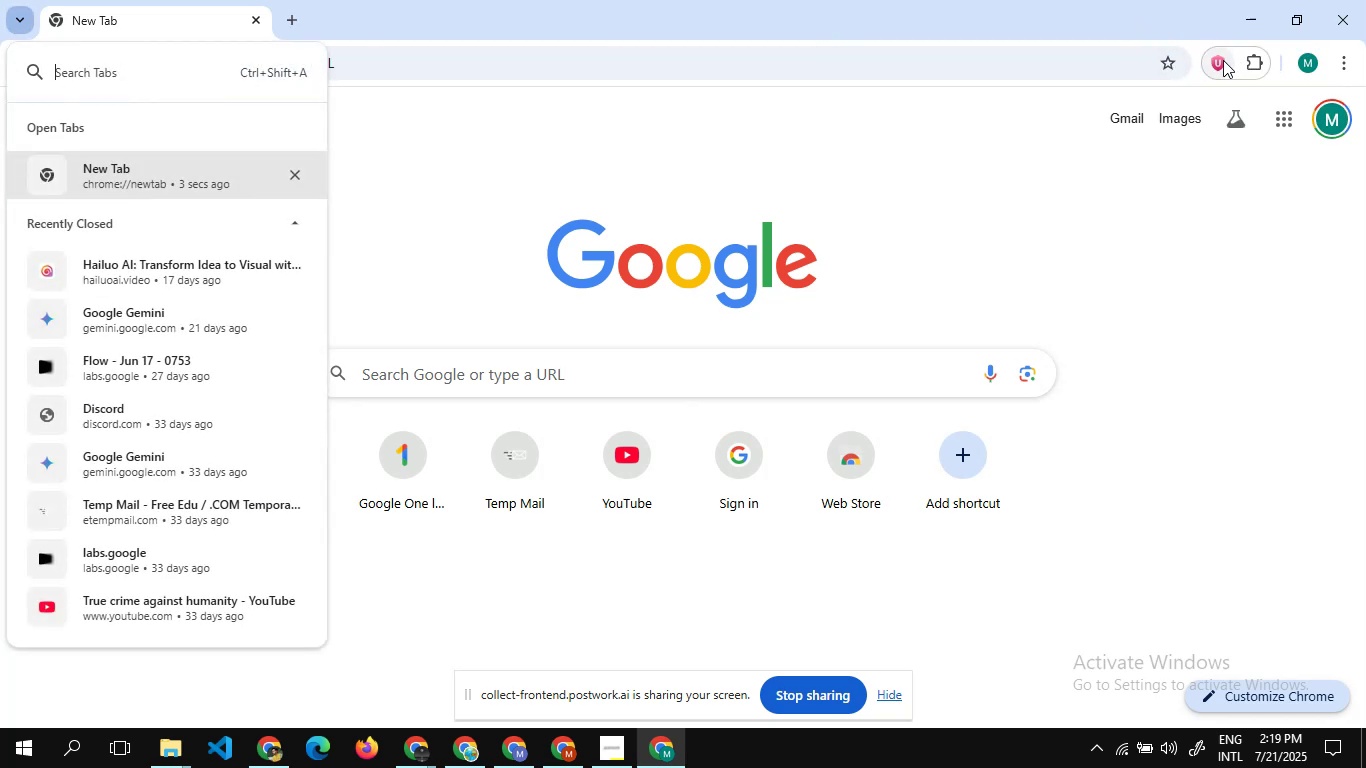 
wait(5.32)
 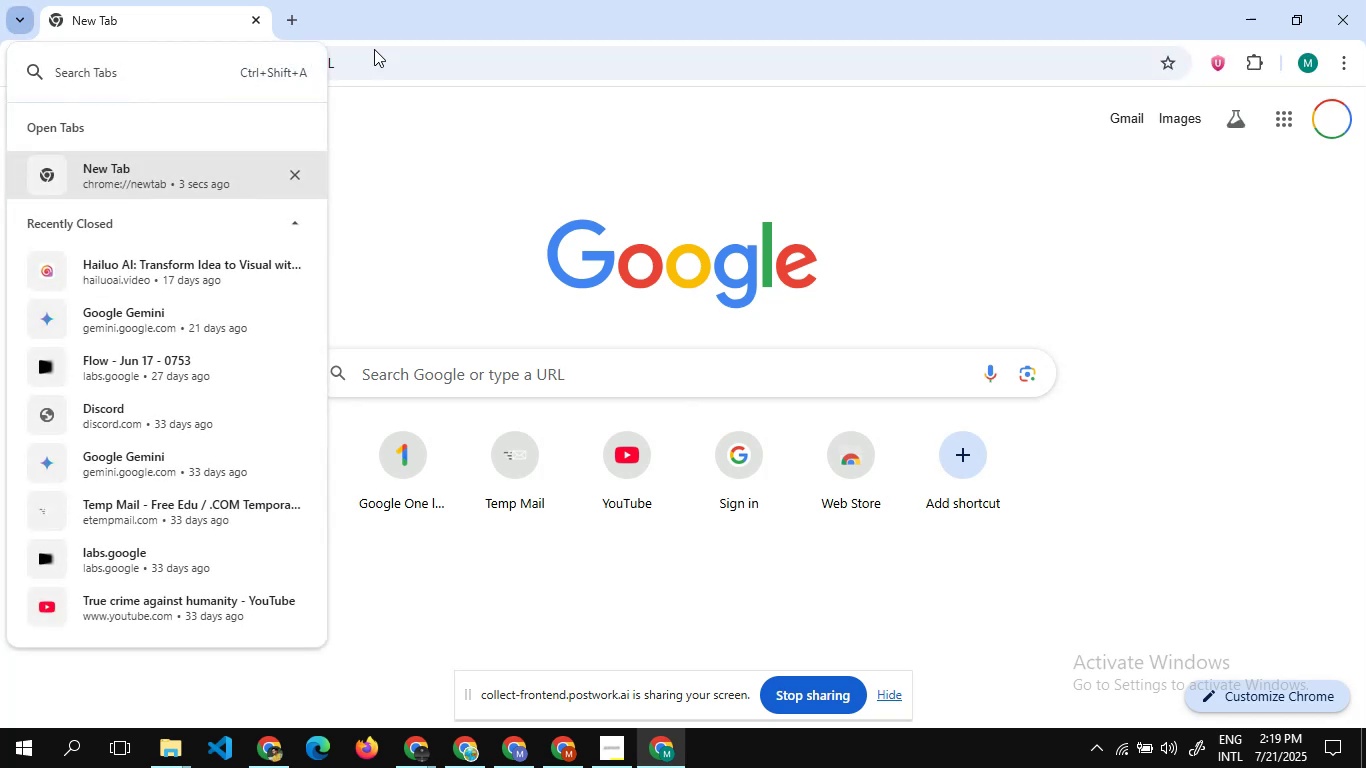 
left_click([1215, 59])
 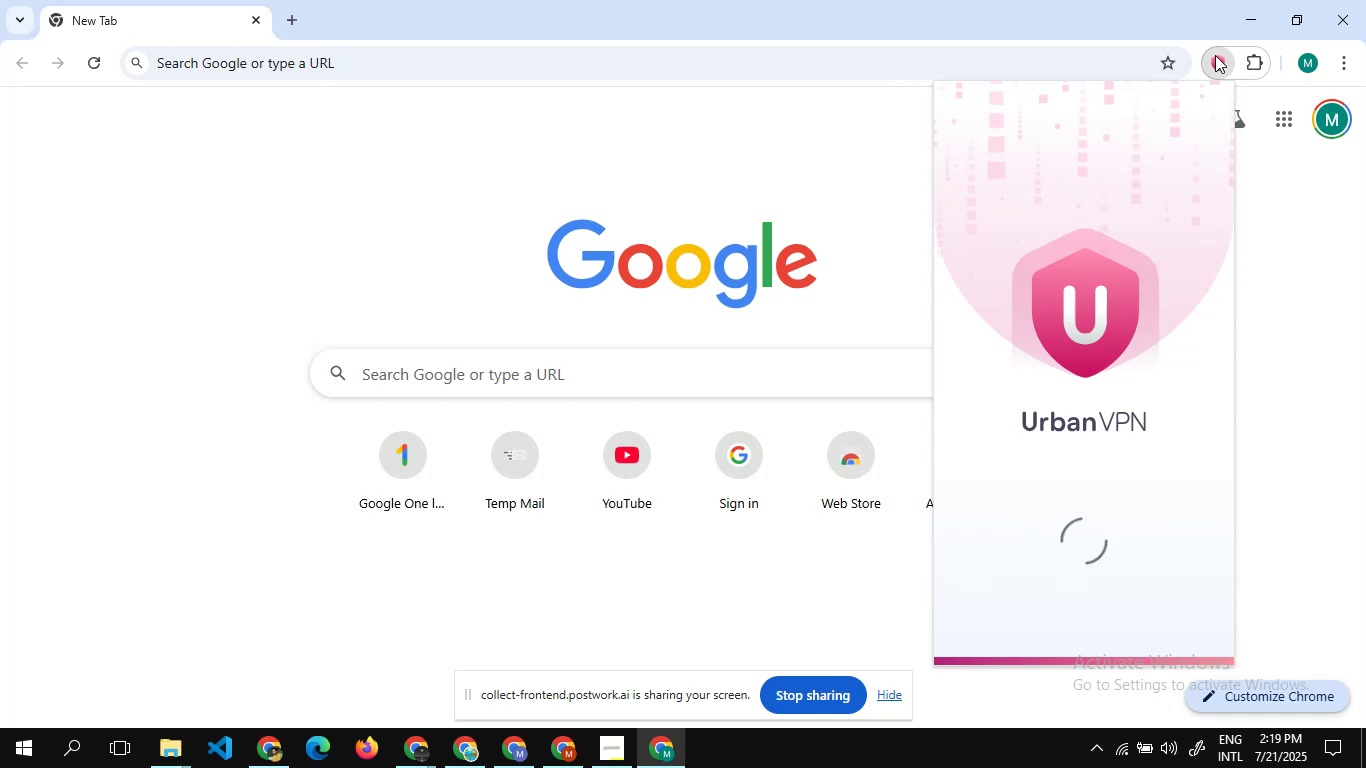 
wait(9.12)
 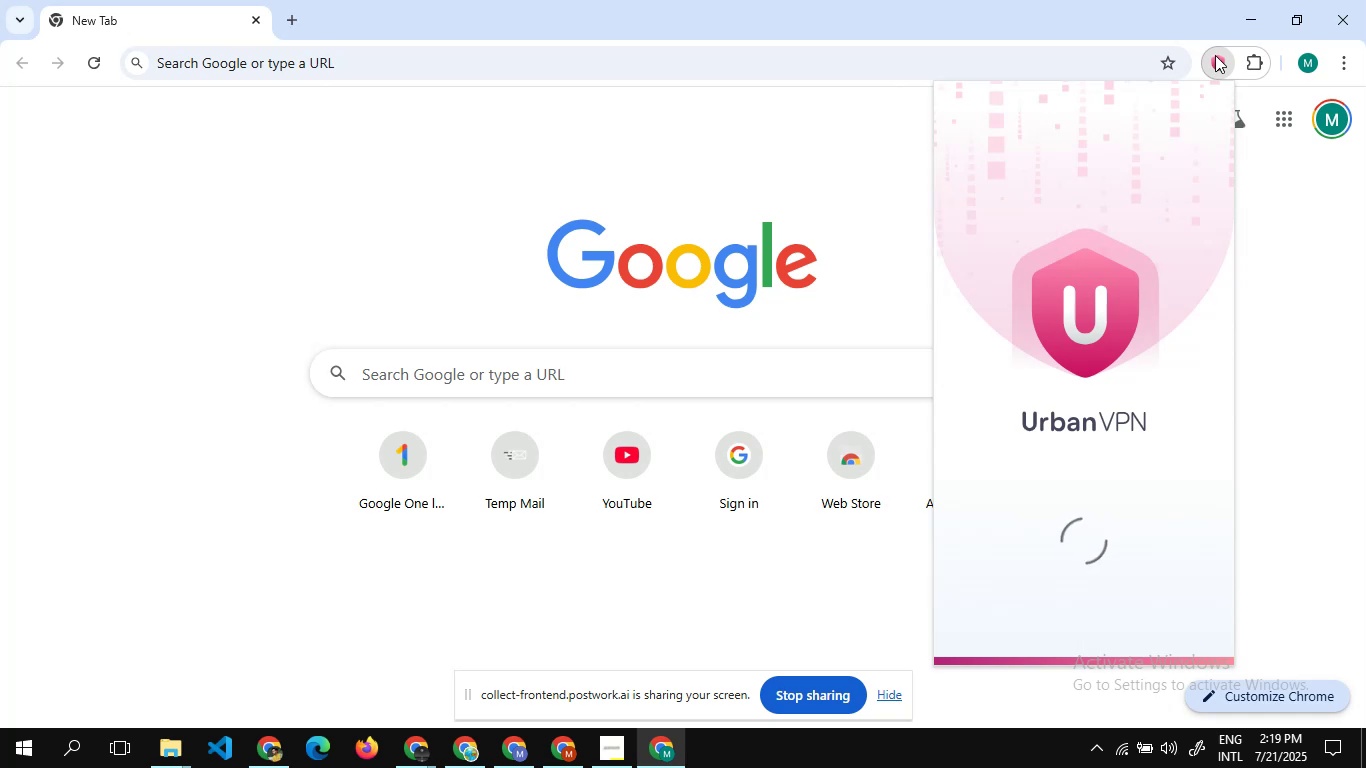 
left_click_drag(start_coordinate=[1117, 577], to_coordinate=[1117, 598])
 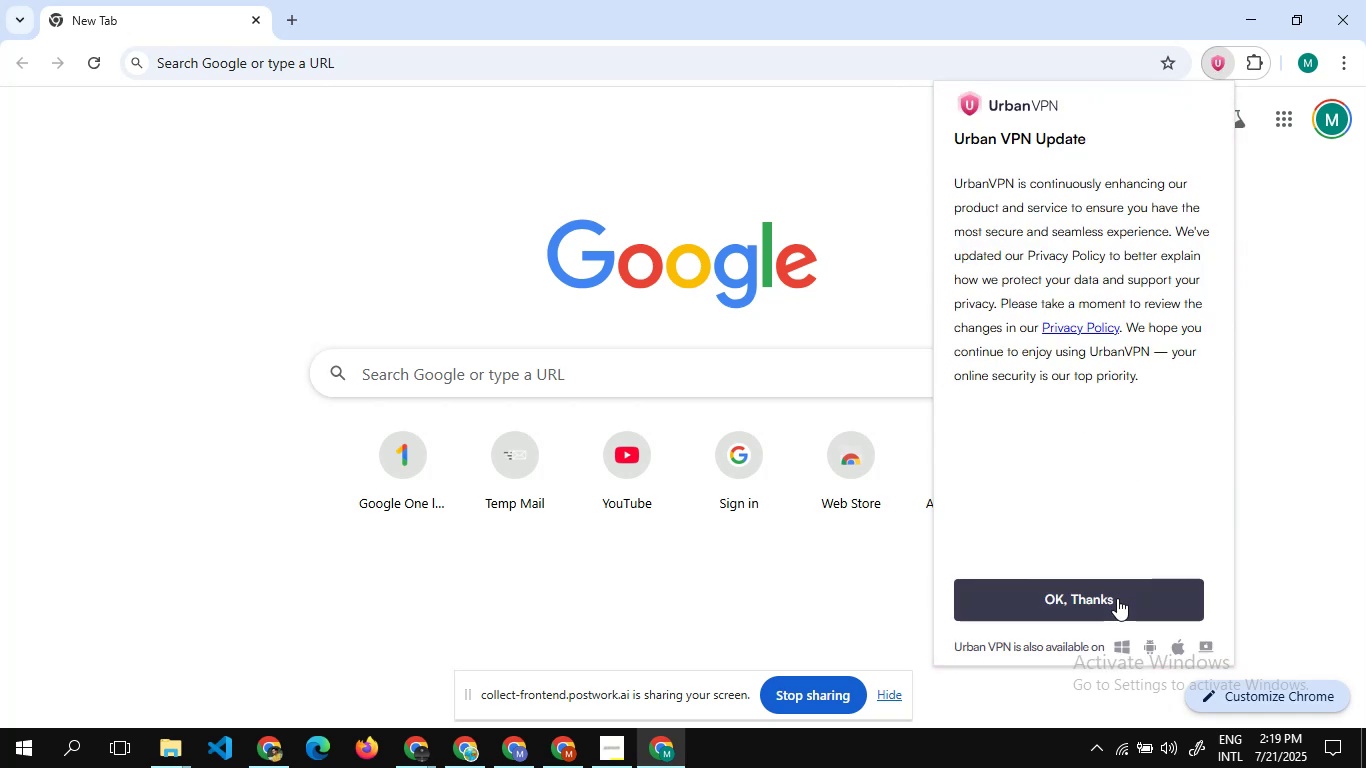 
left_click([1117, 598])
 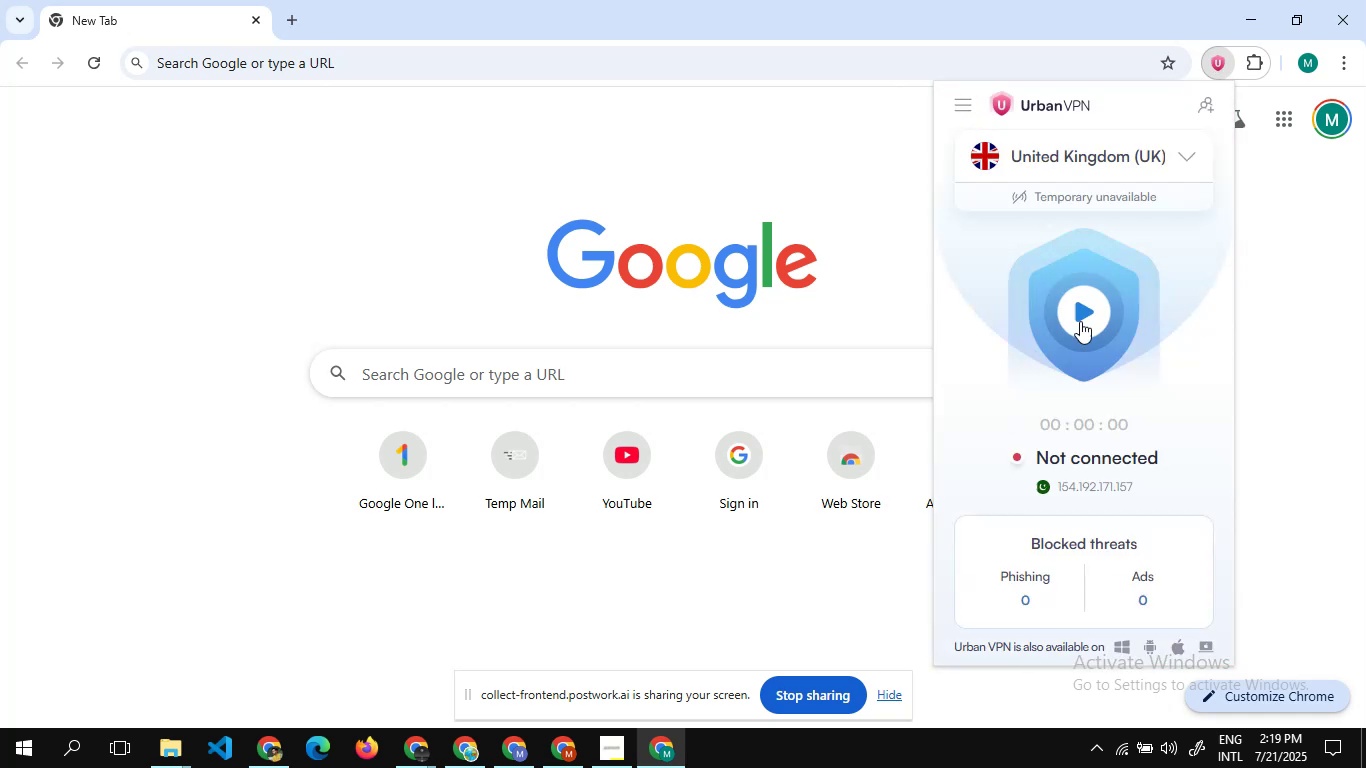 
left_click([1082, 320])
 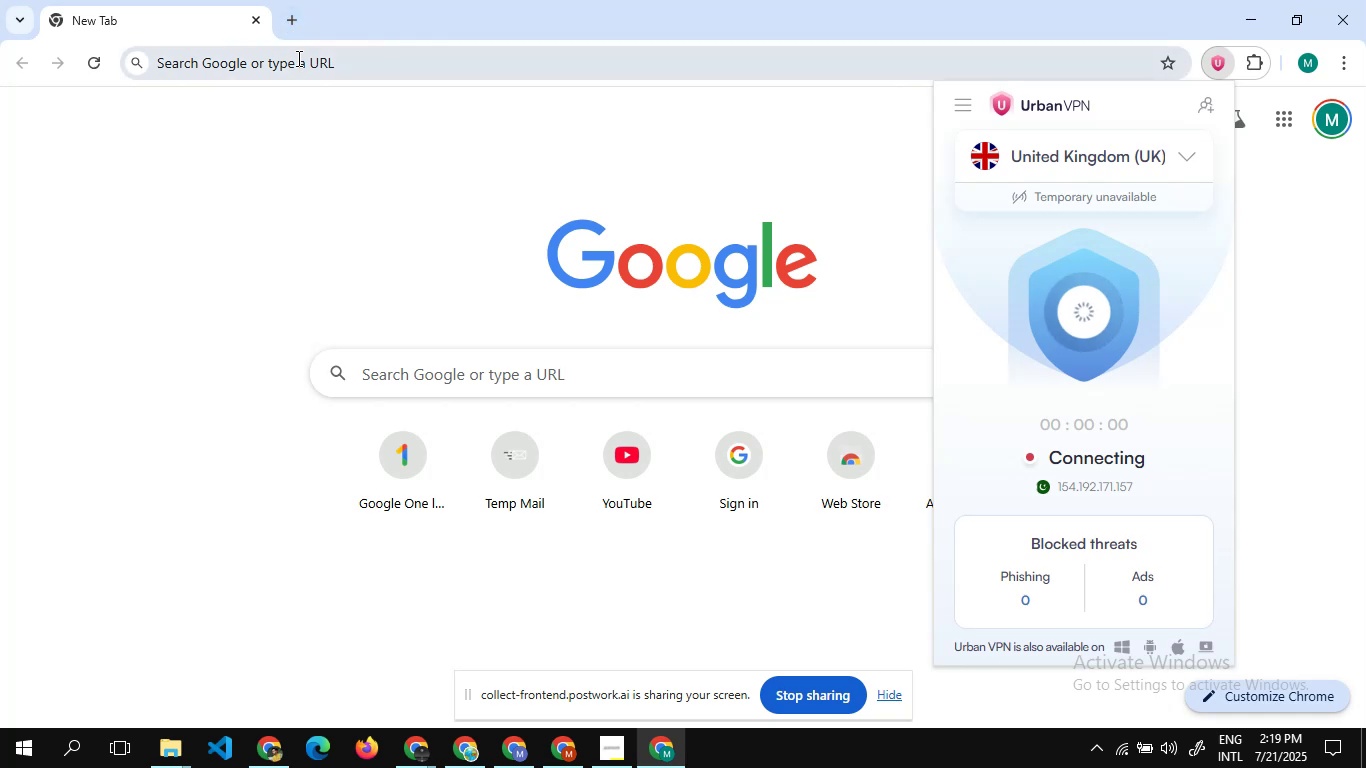 
left_click([297, 58])
 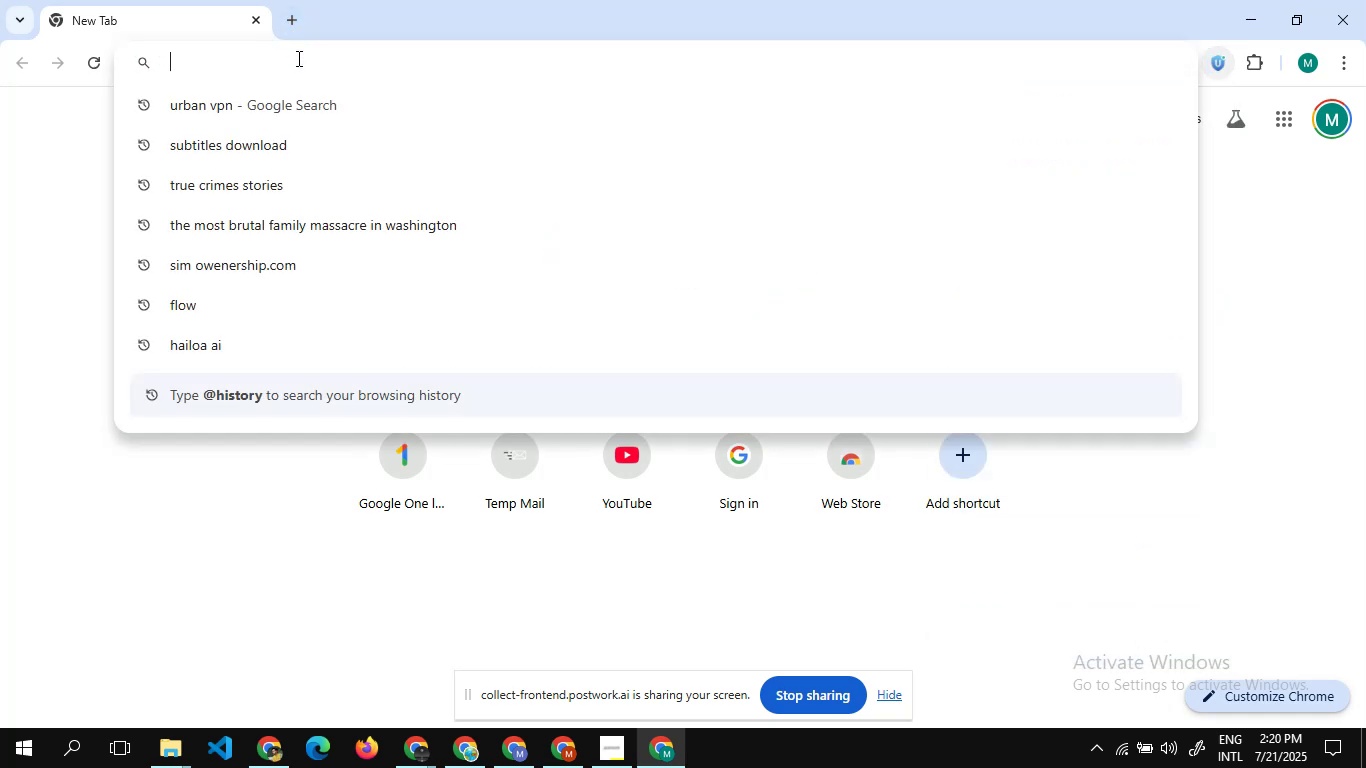 
type(google g)
 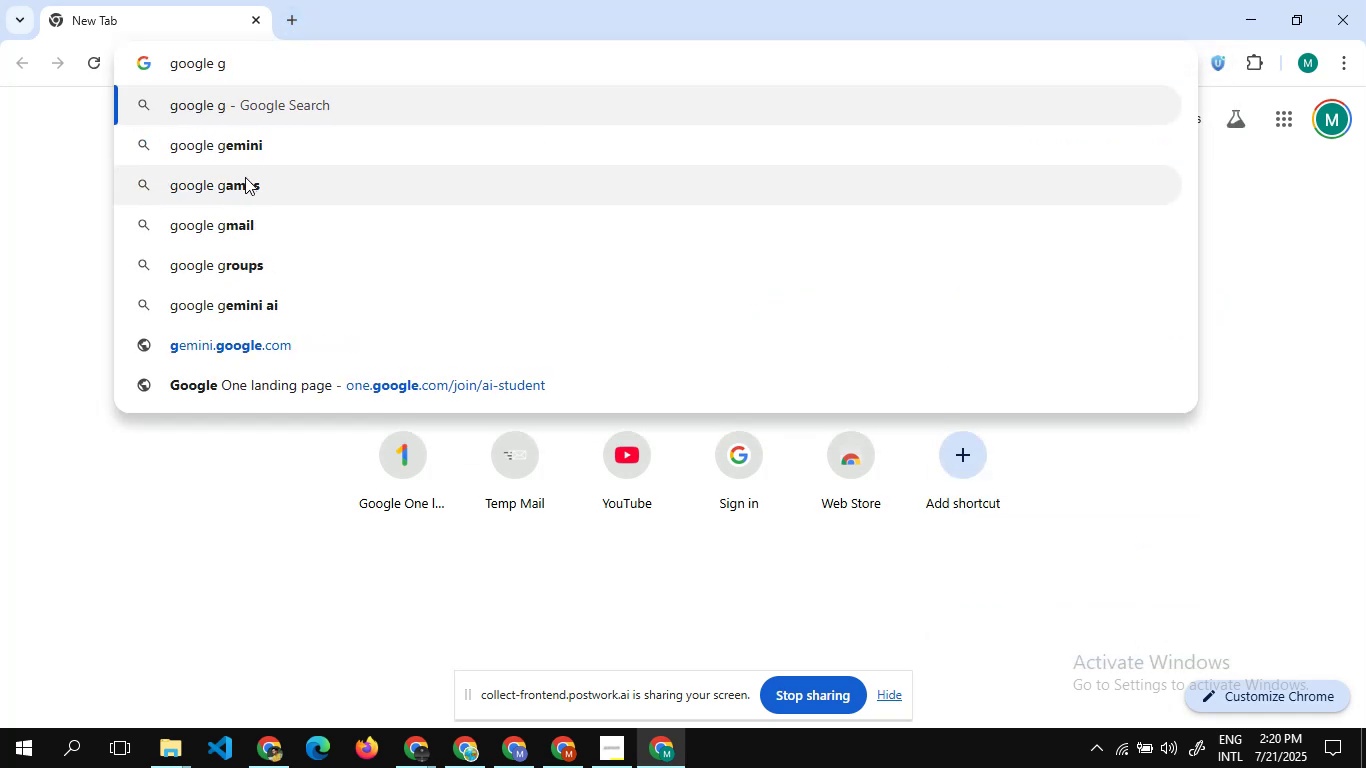 
left_click([245, 150])
 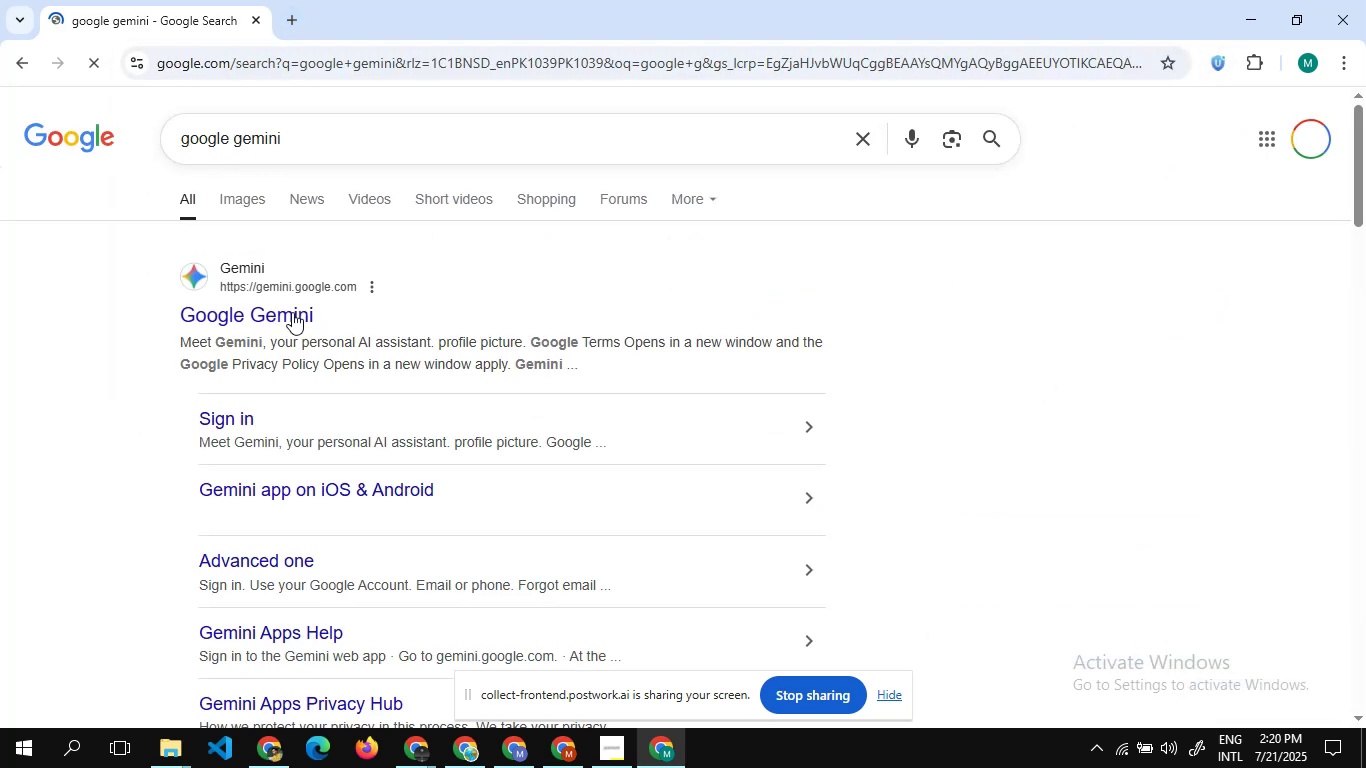 
left_click([270, 326])
 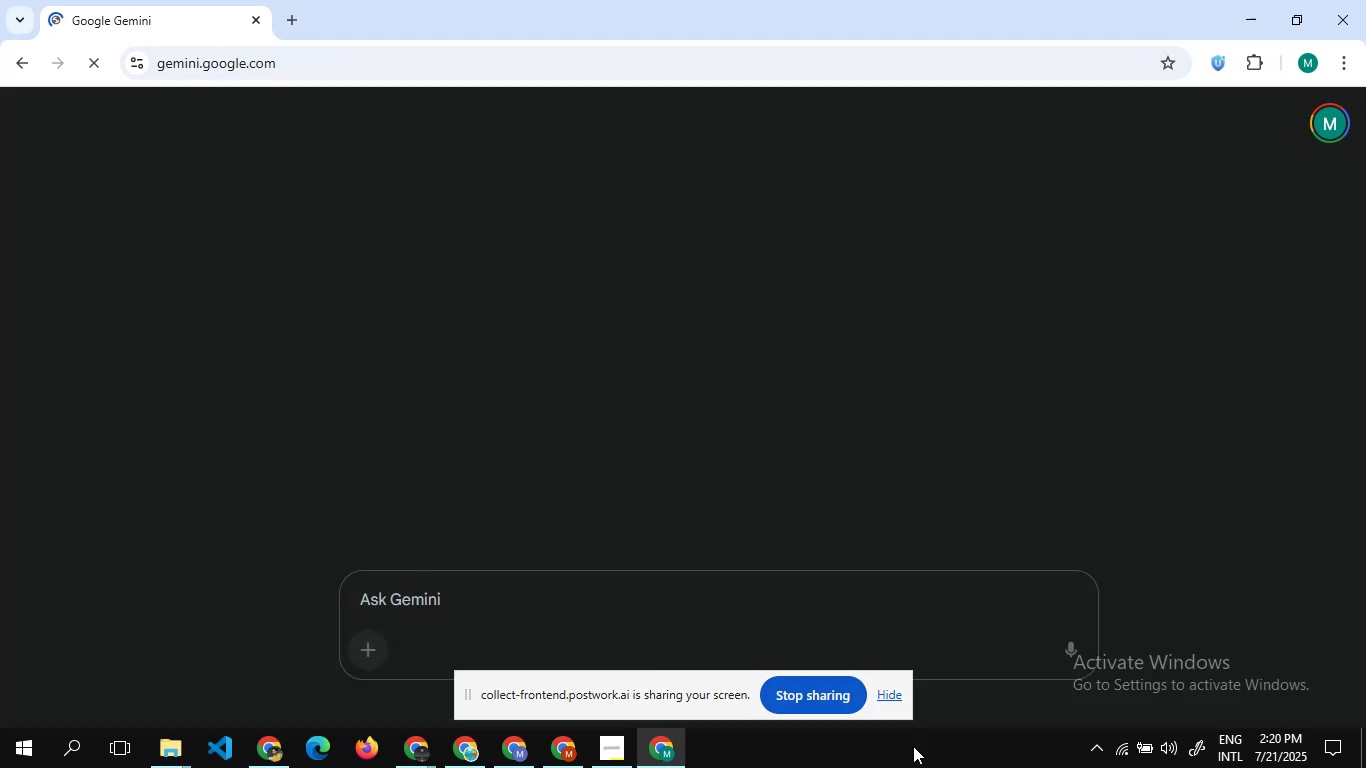 
left_click([889, 696])
 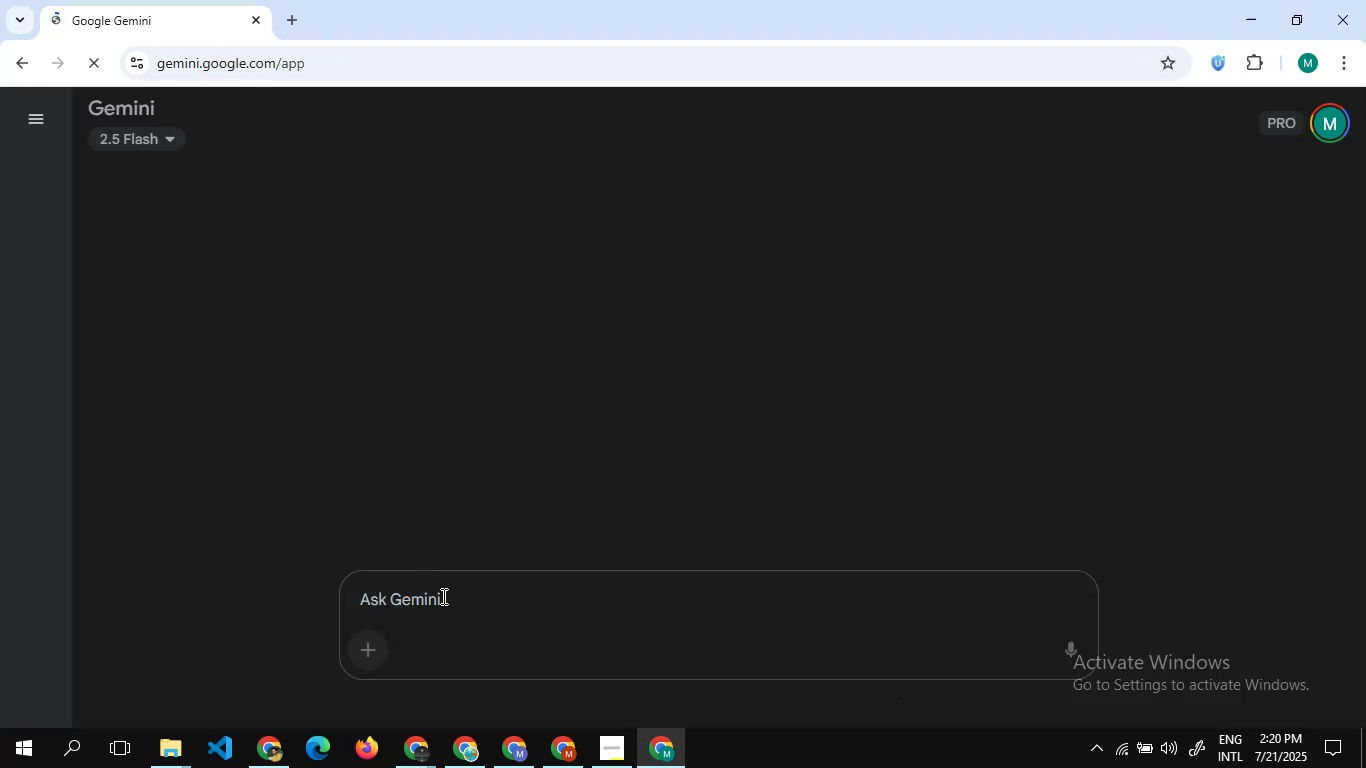 
left_click([442, 596])
 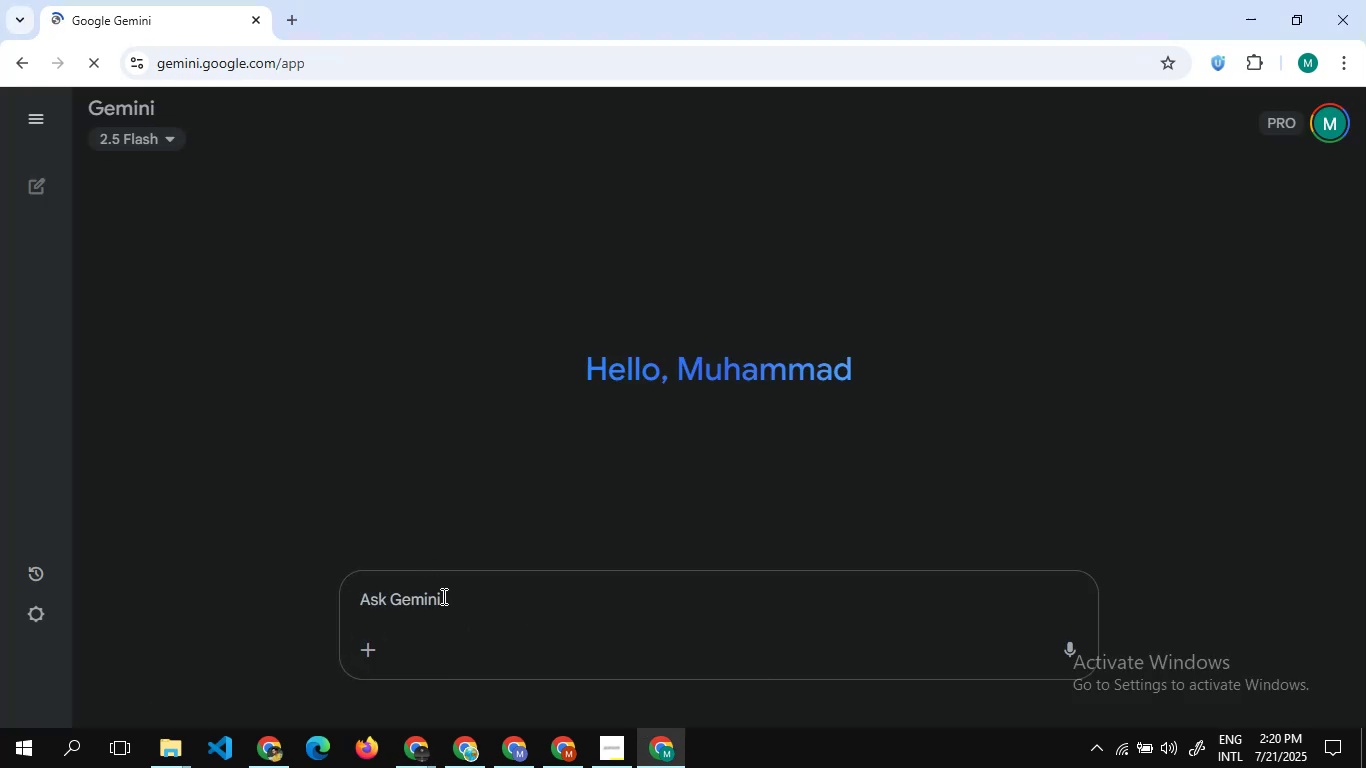 
key(Control+ControlLeft)
 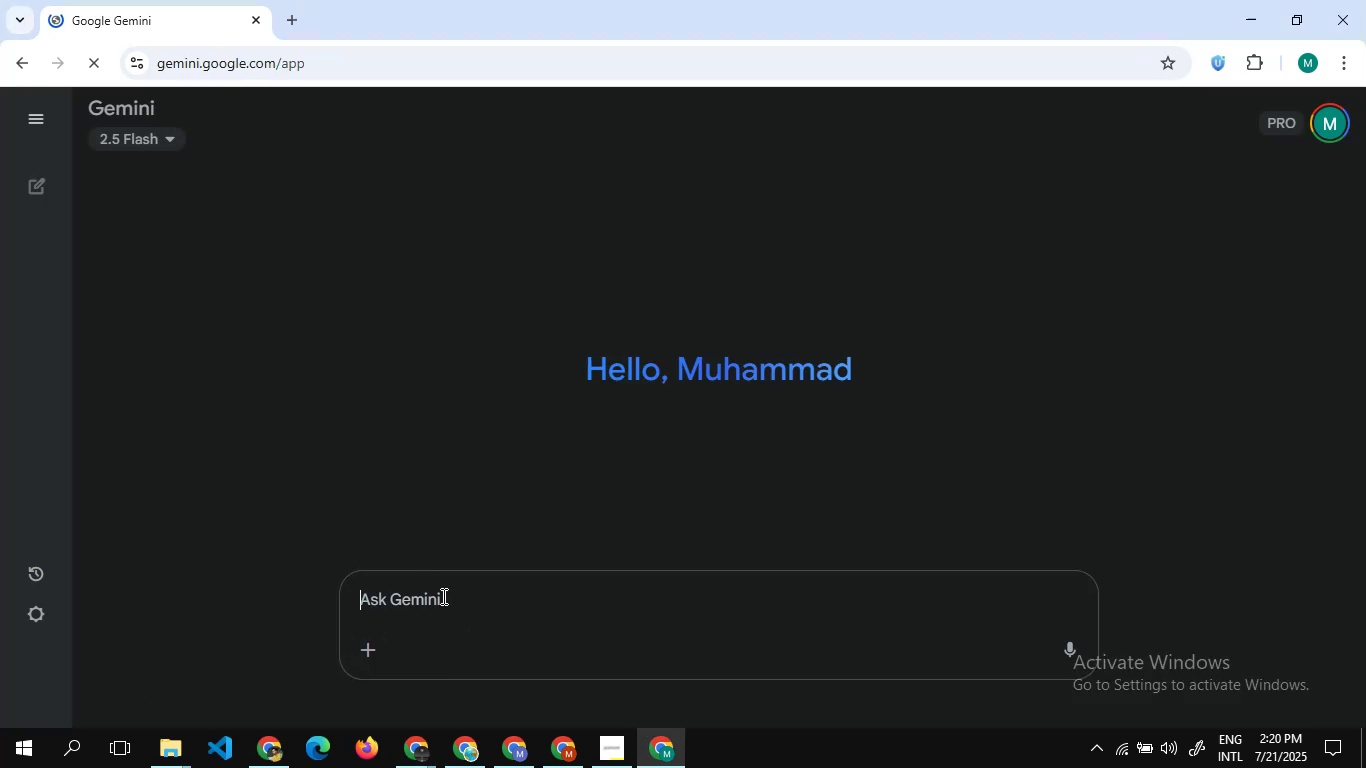 
key(Control+ControlLeft)
 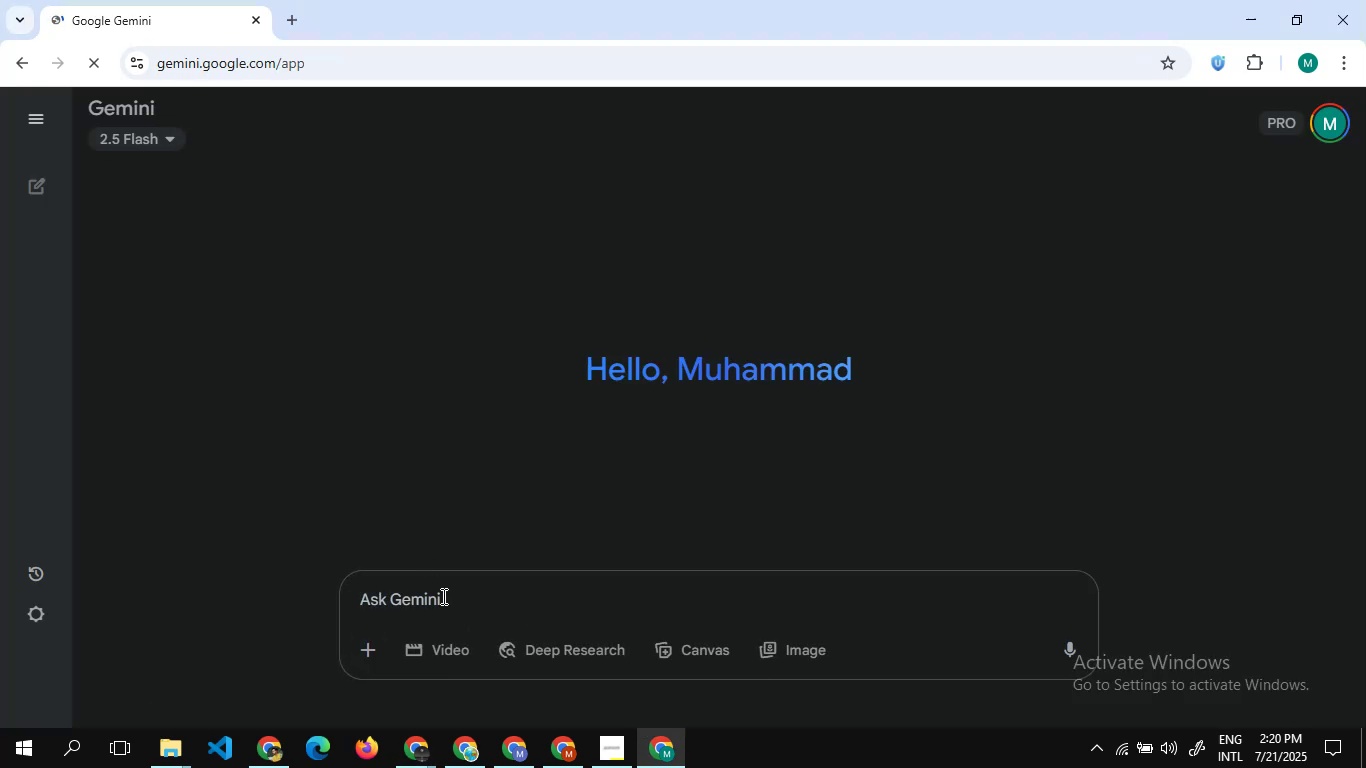 
hold_key(key=ControlLeft, duration=1.53)
 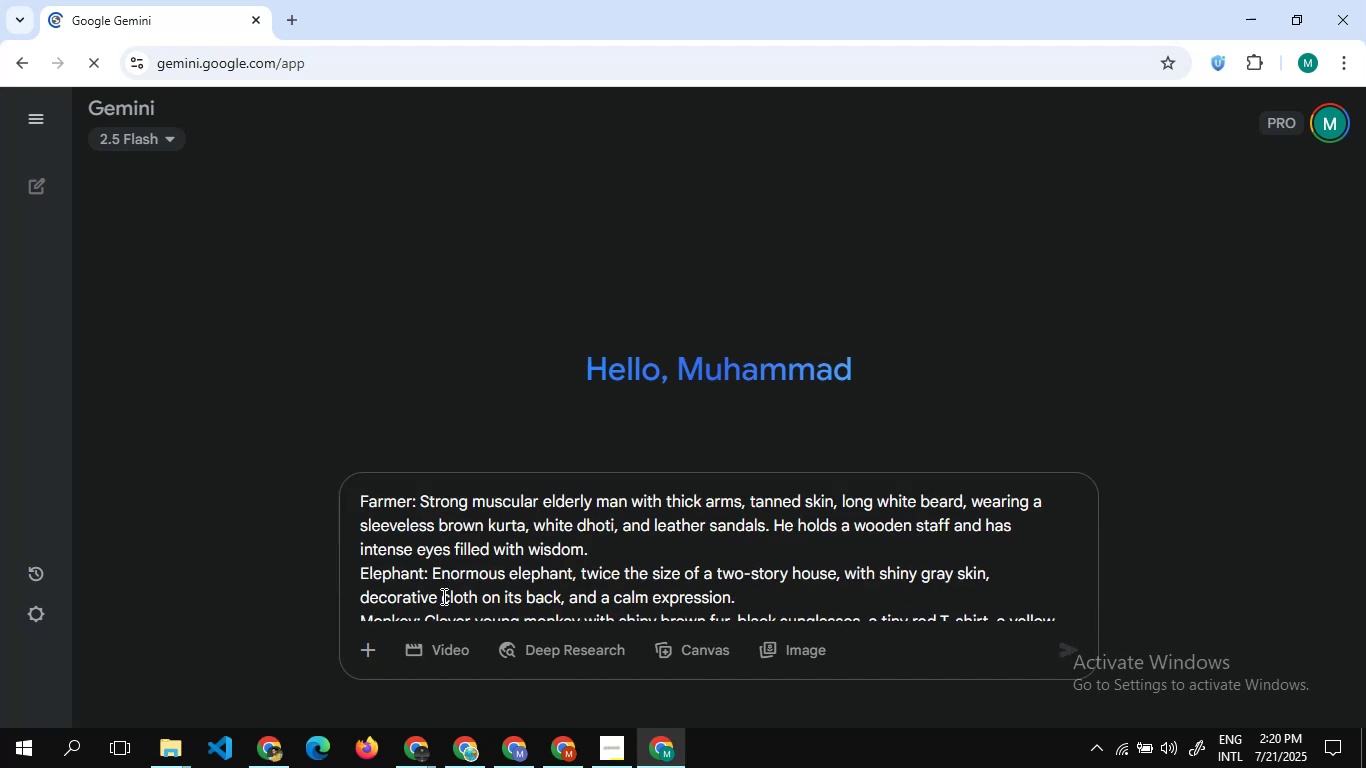 
key(Control+V)
 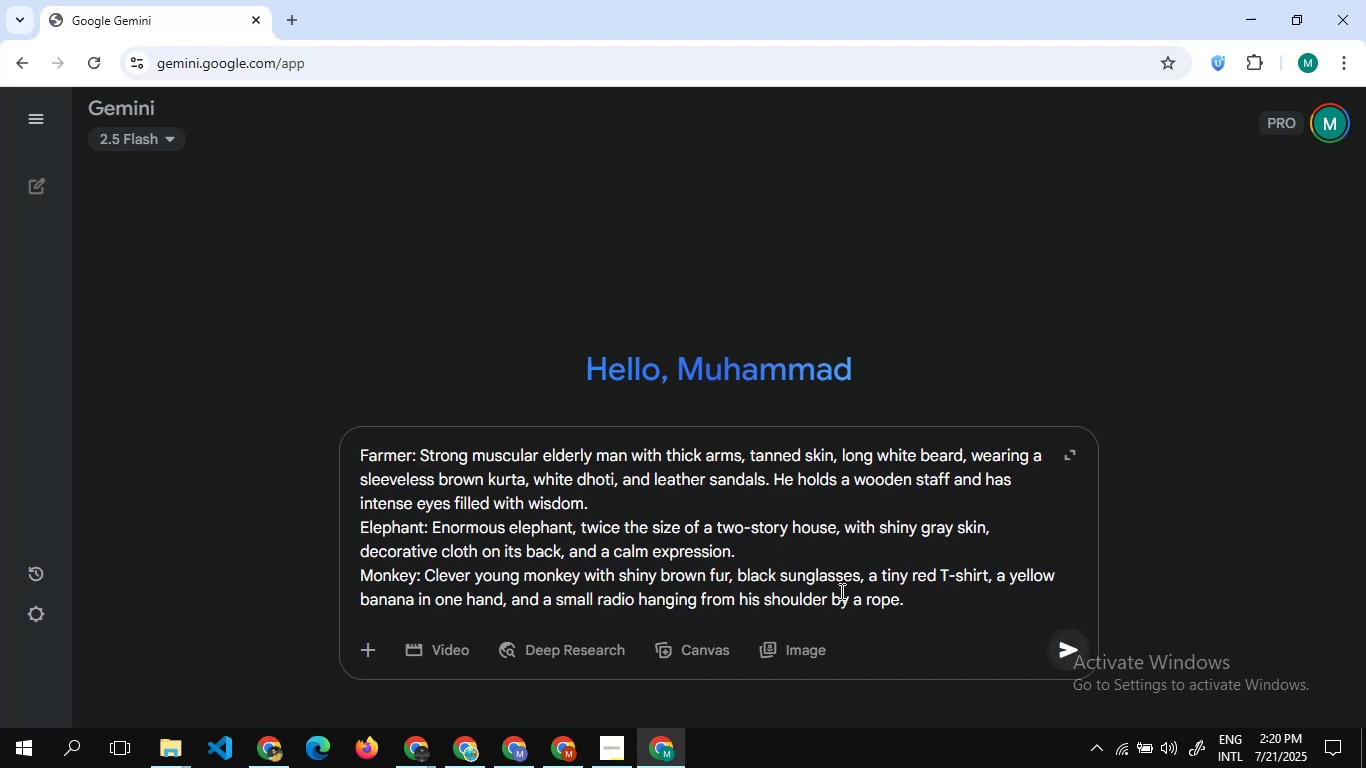 
left_click_drag(start_coordinate=[917, 605], to_coordinate=[298, 577])
 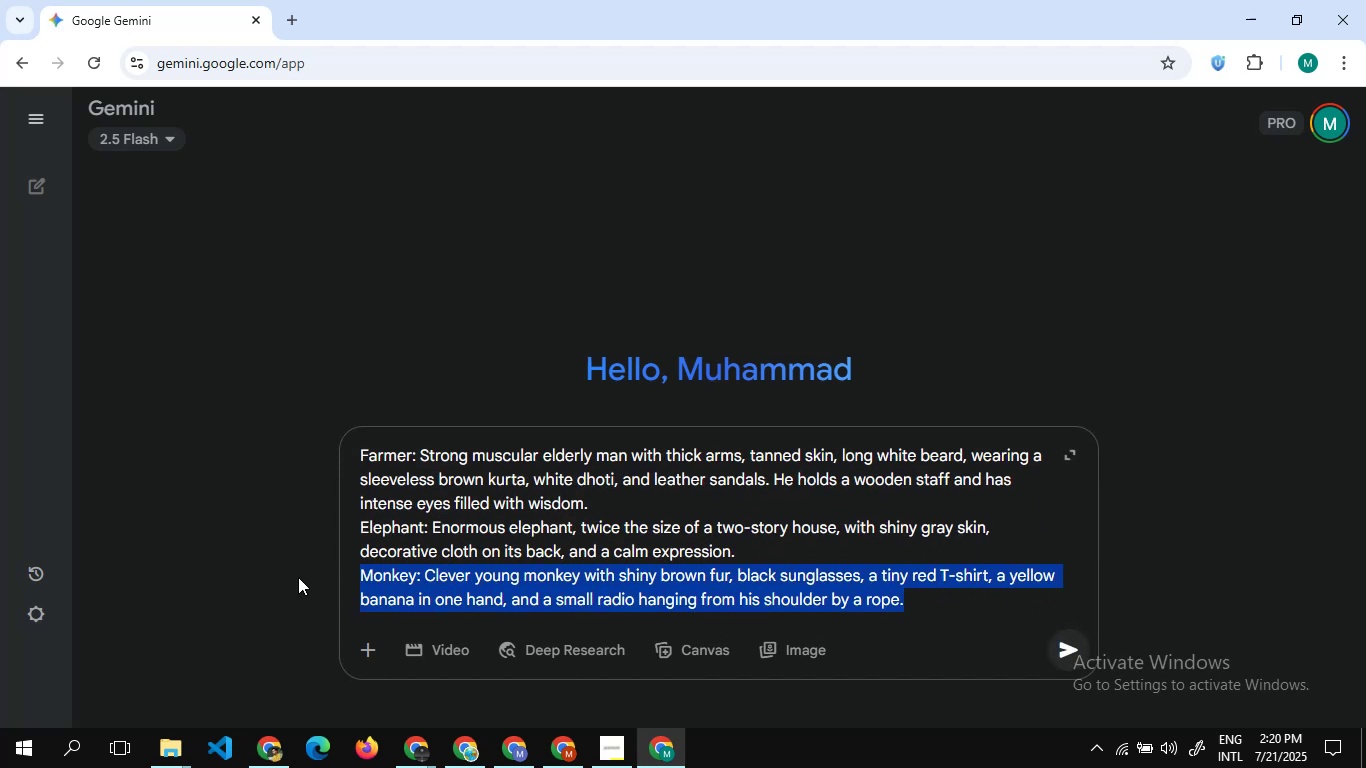 
key(Backspace)
 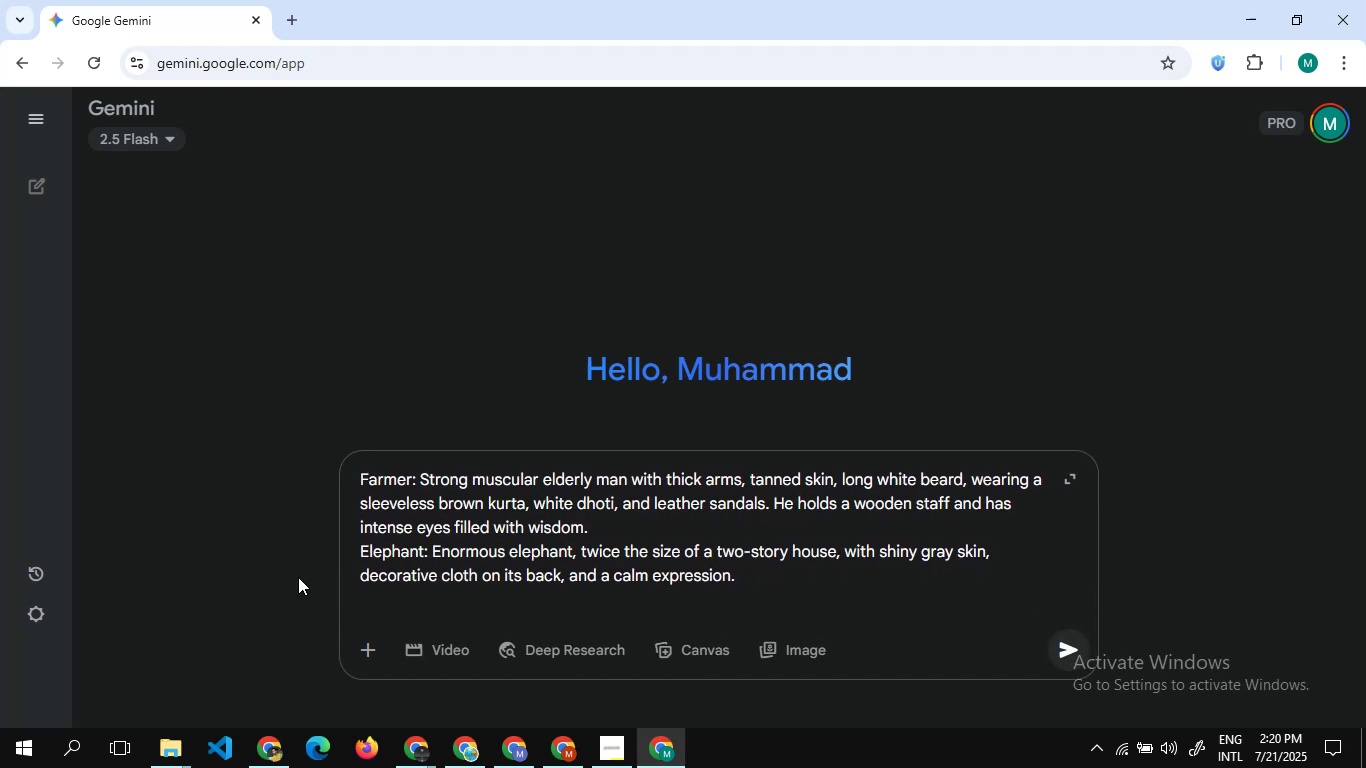 
key(Shift+Enter)
 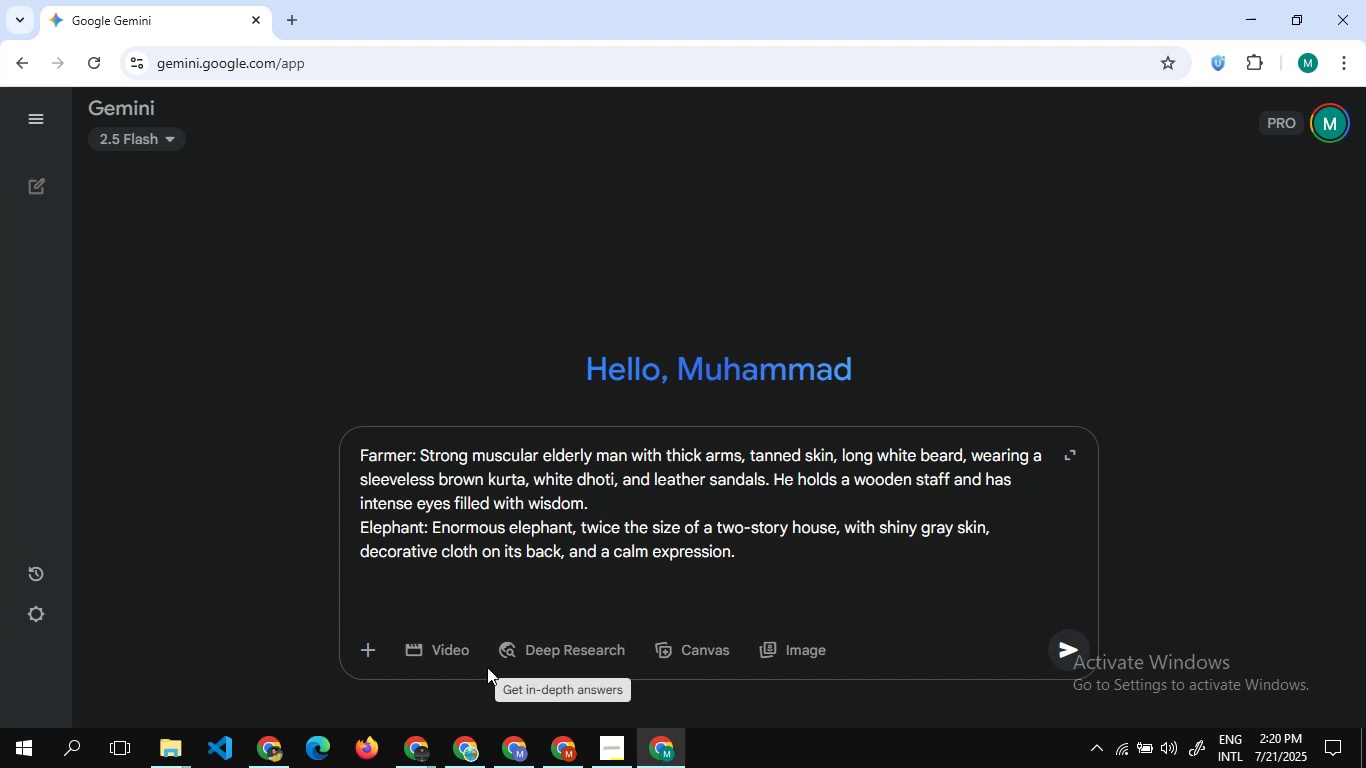 
left_click([458, 643])
 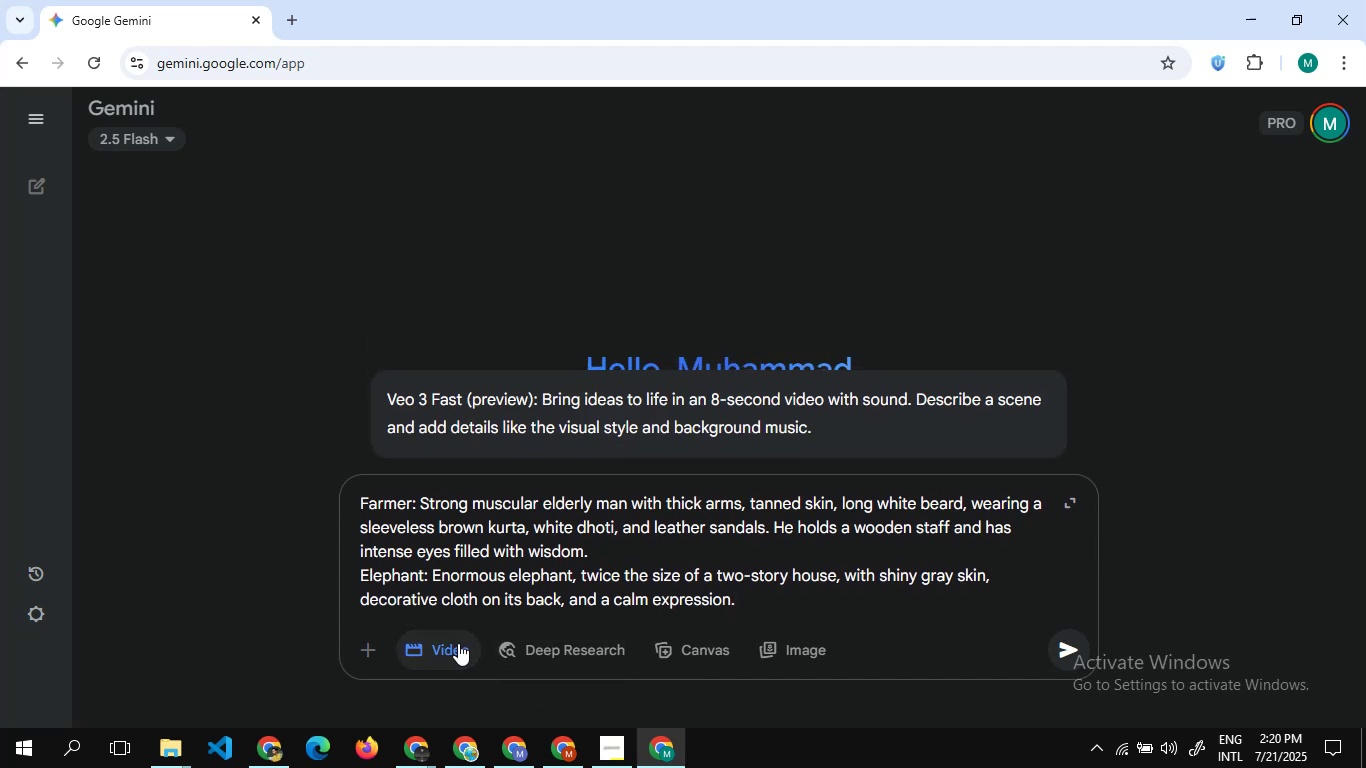 
key(Alt+Tab)
 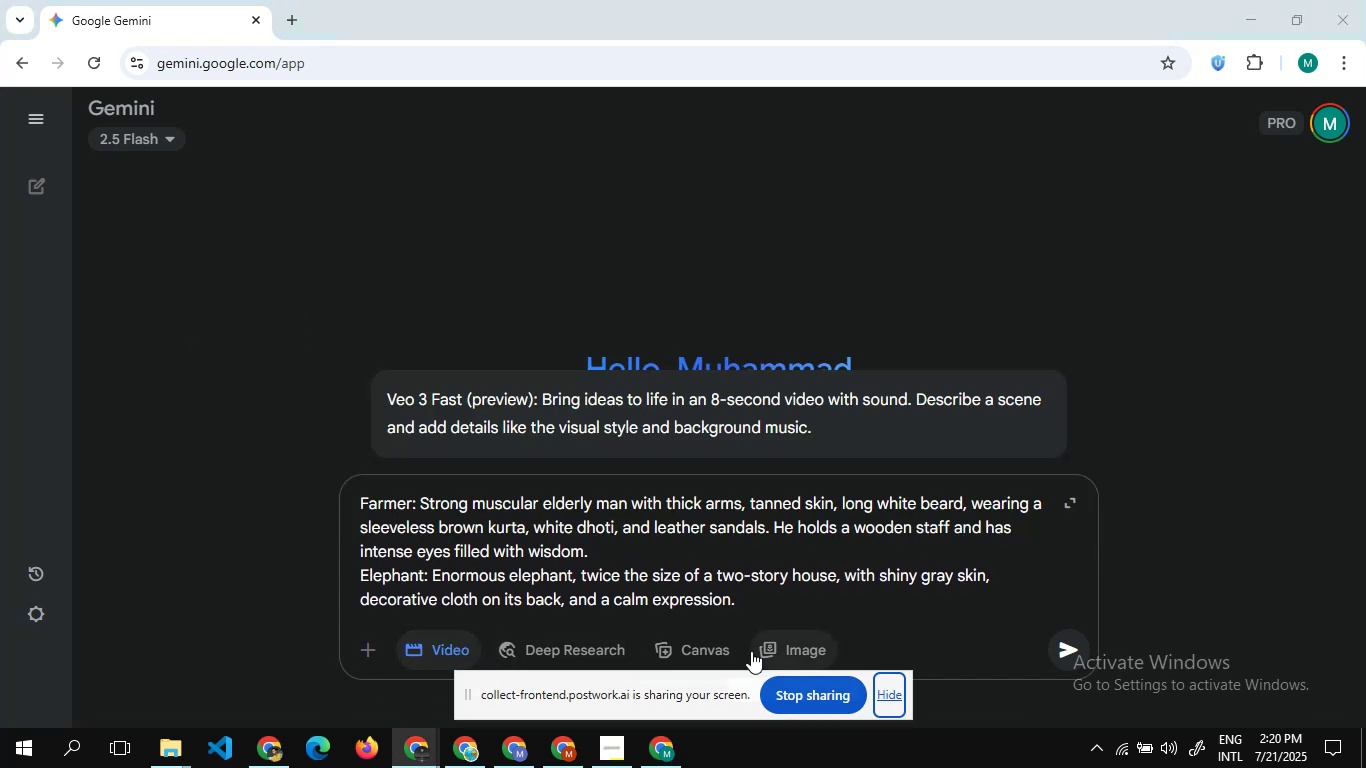 
left_click([893, 695])
 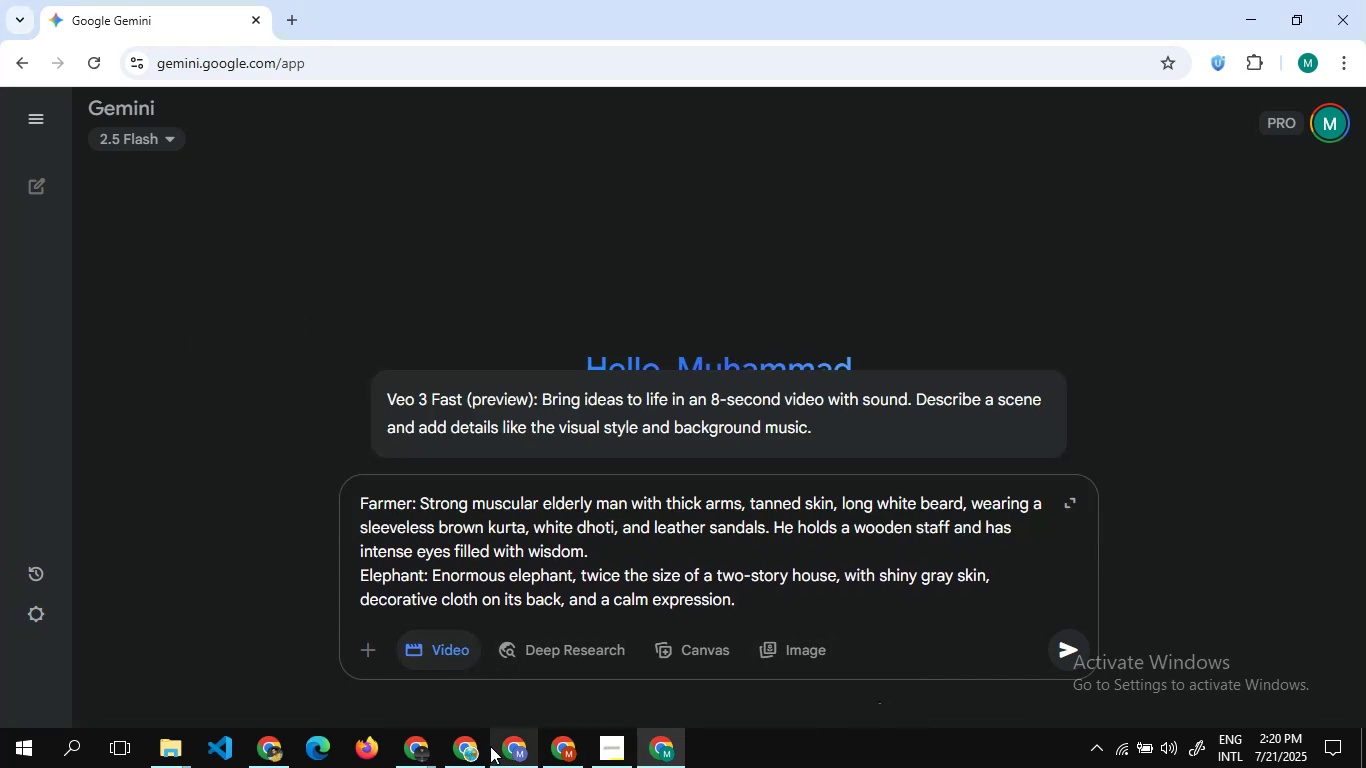 
left_click([486, 747])
 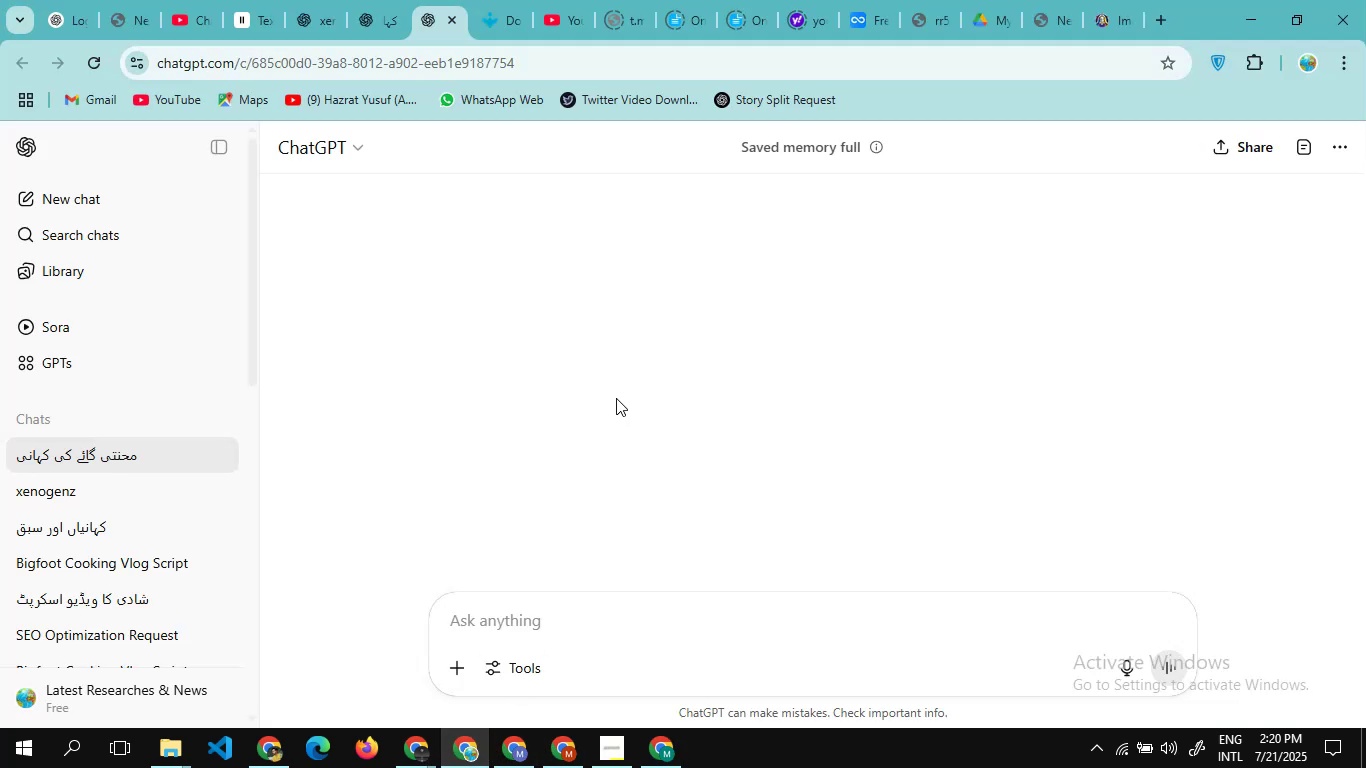 
scroll: coordinate [616, 398], scroll_direction: up, amount: 1.0
 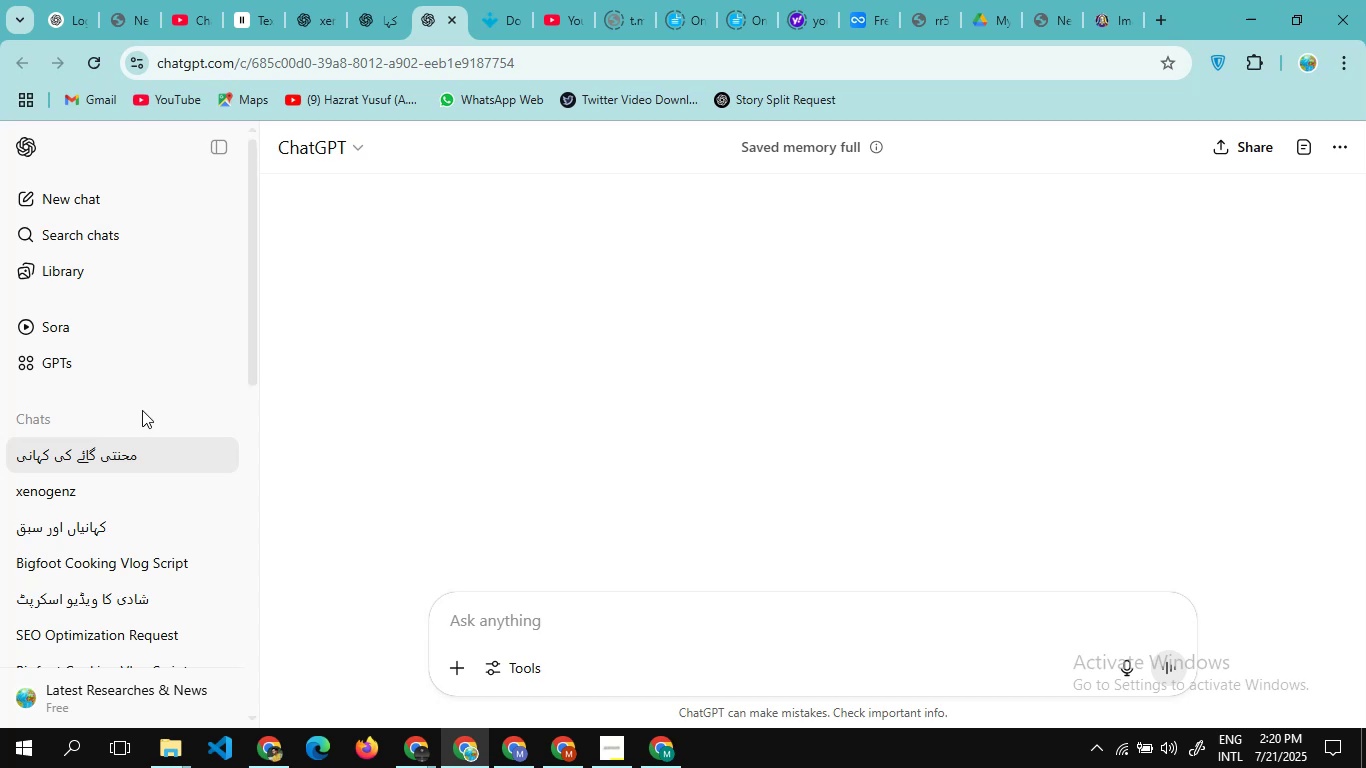 
wait(7.75)
 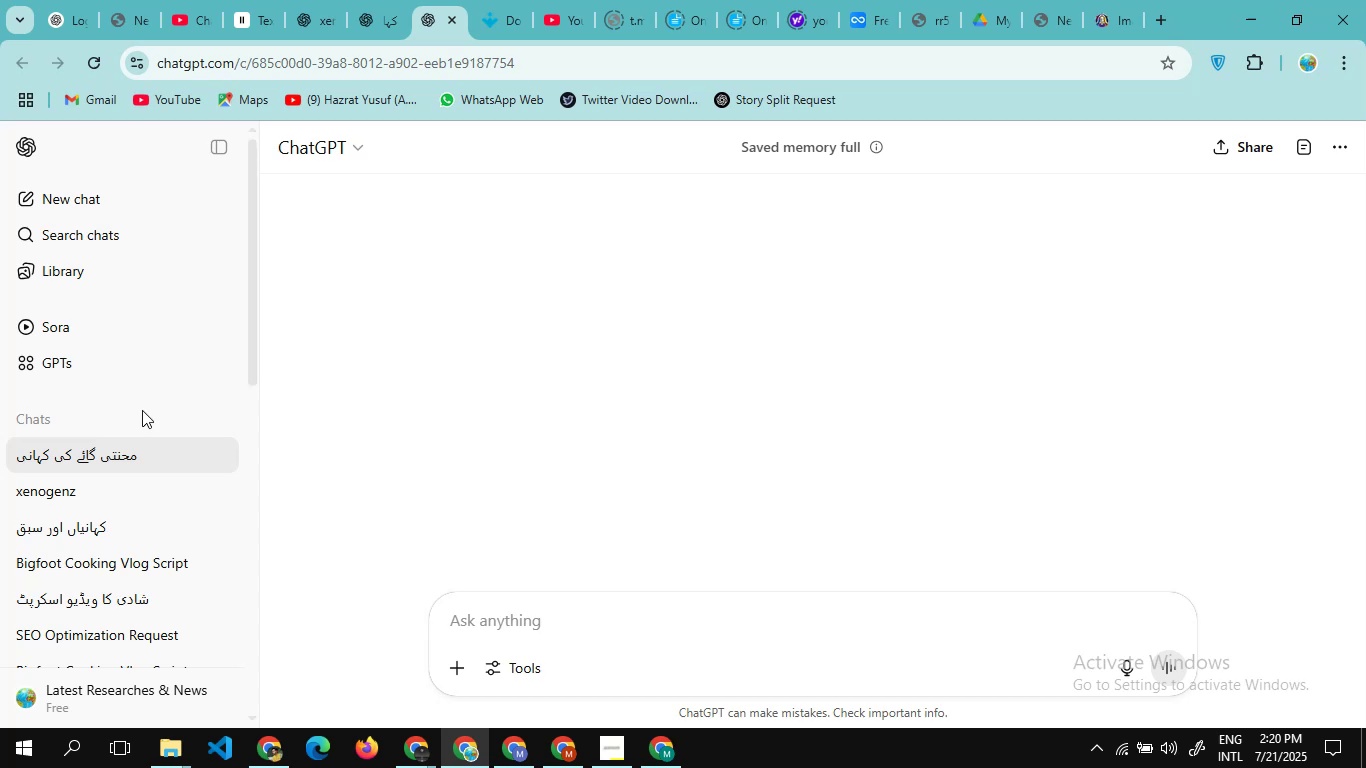 
scroll: coordinate [658, 414], scroll_direction: down, amount: 2.0
 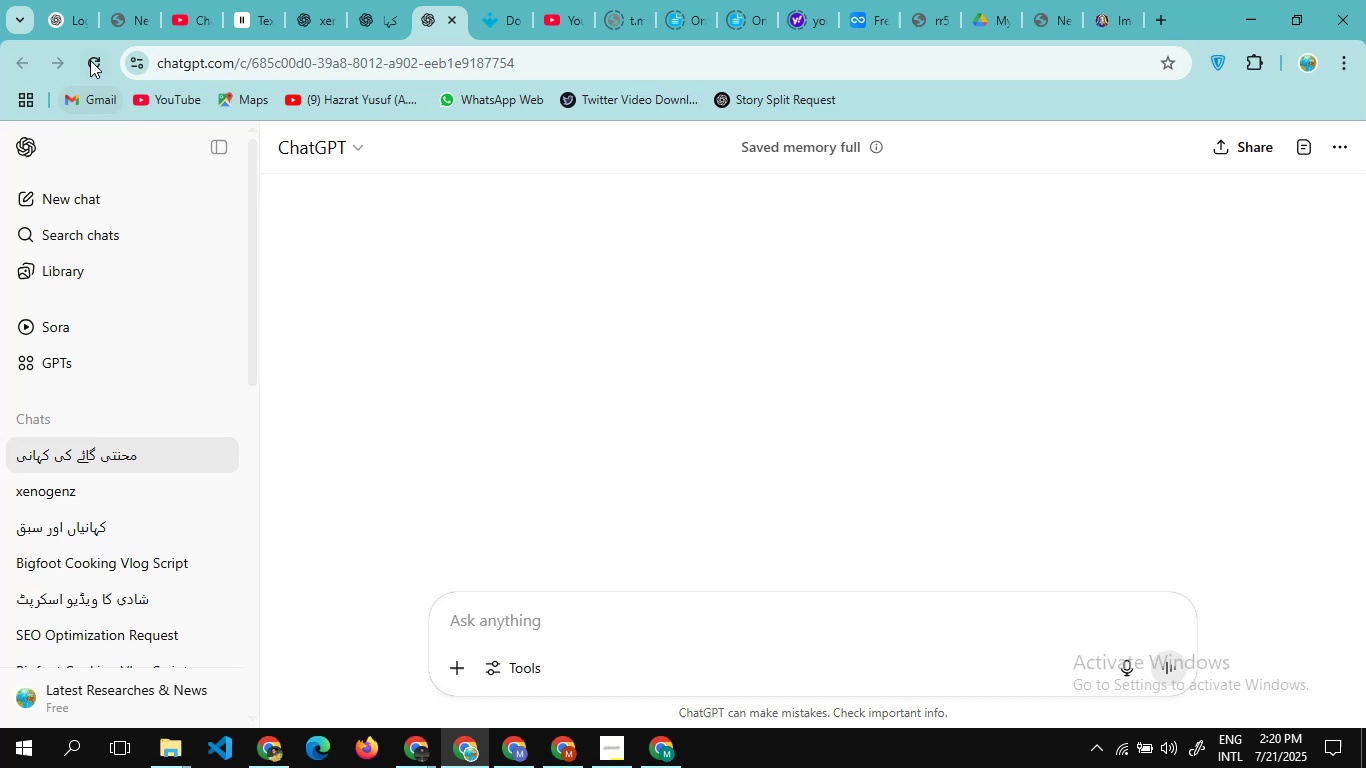 
left_click([90, 60])
 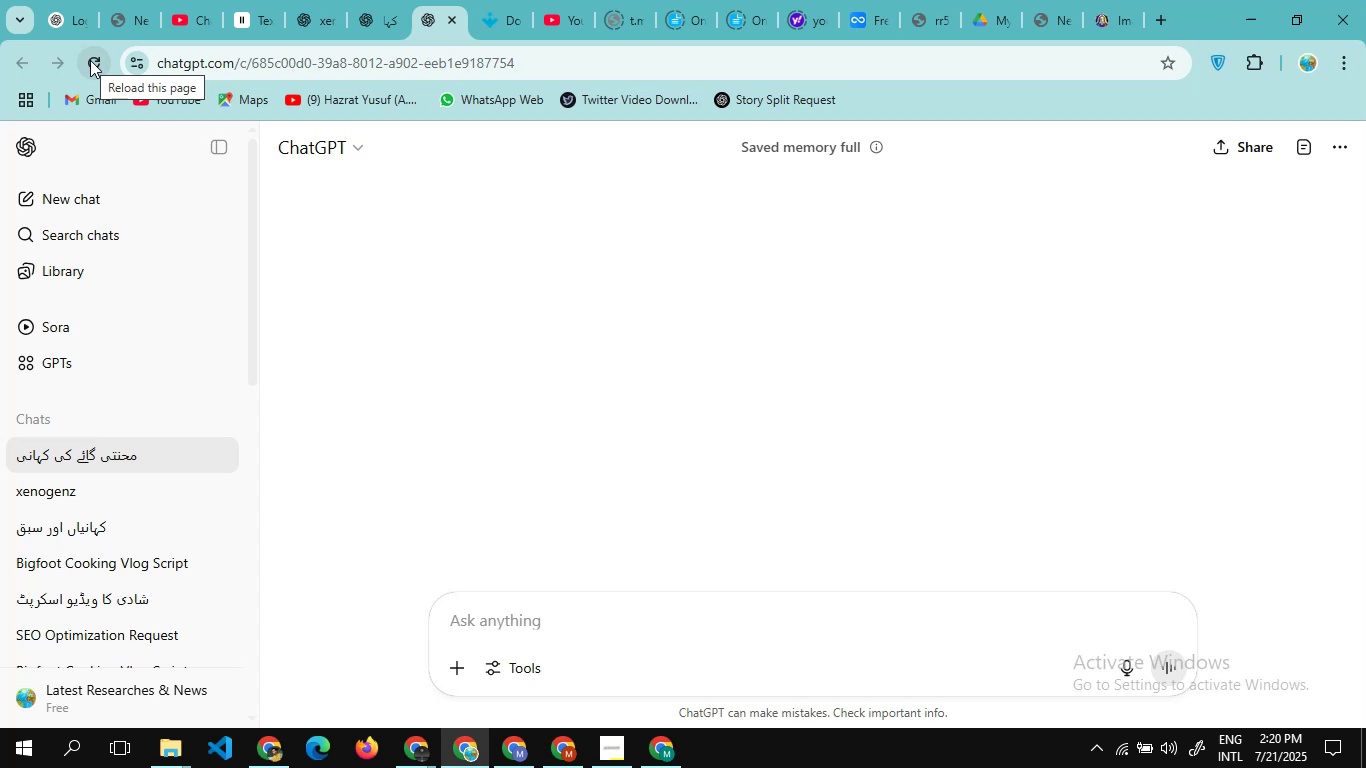 
wait(16.14)
 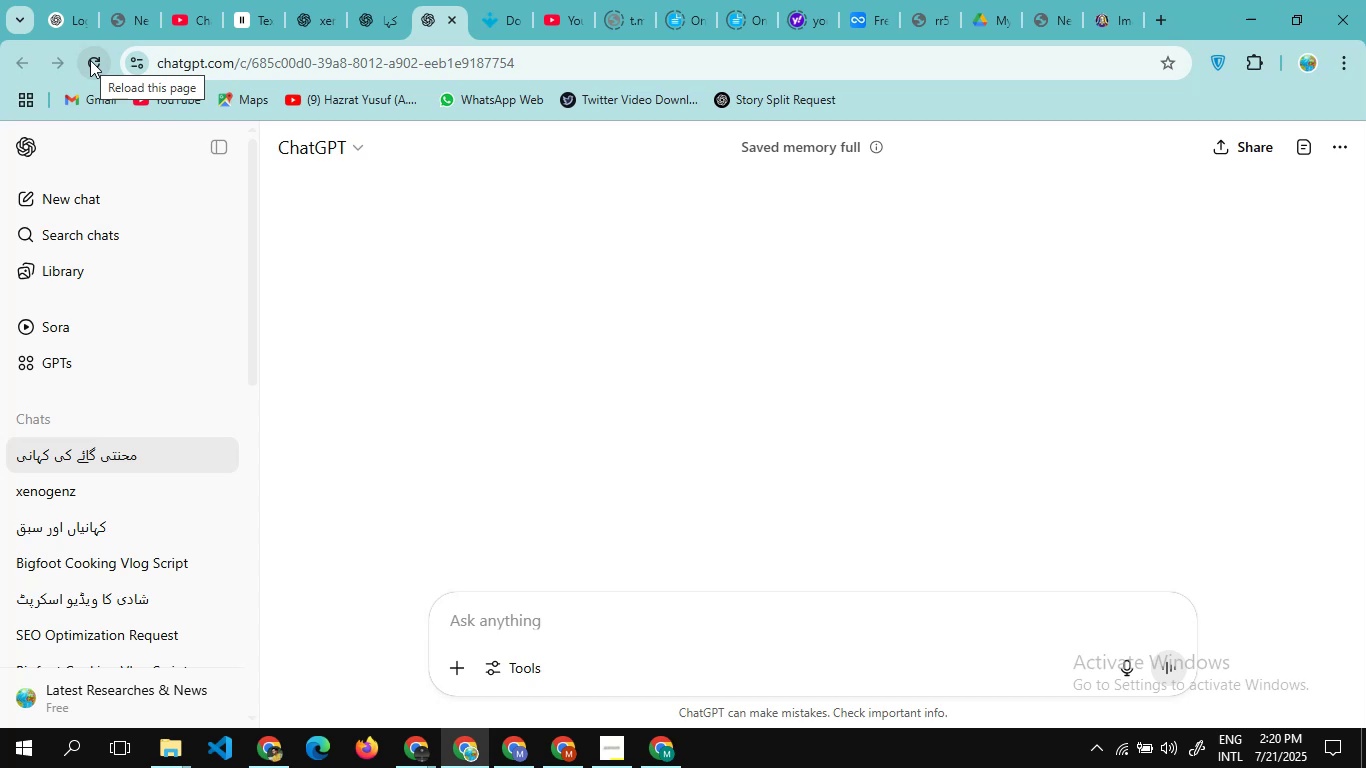 
scroll: coordinate [552, 408], scroll_direction: up, amount: 24.0
 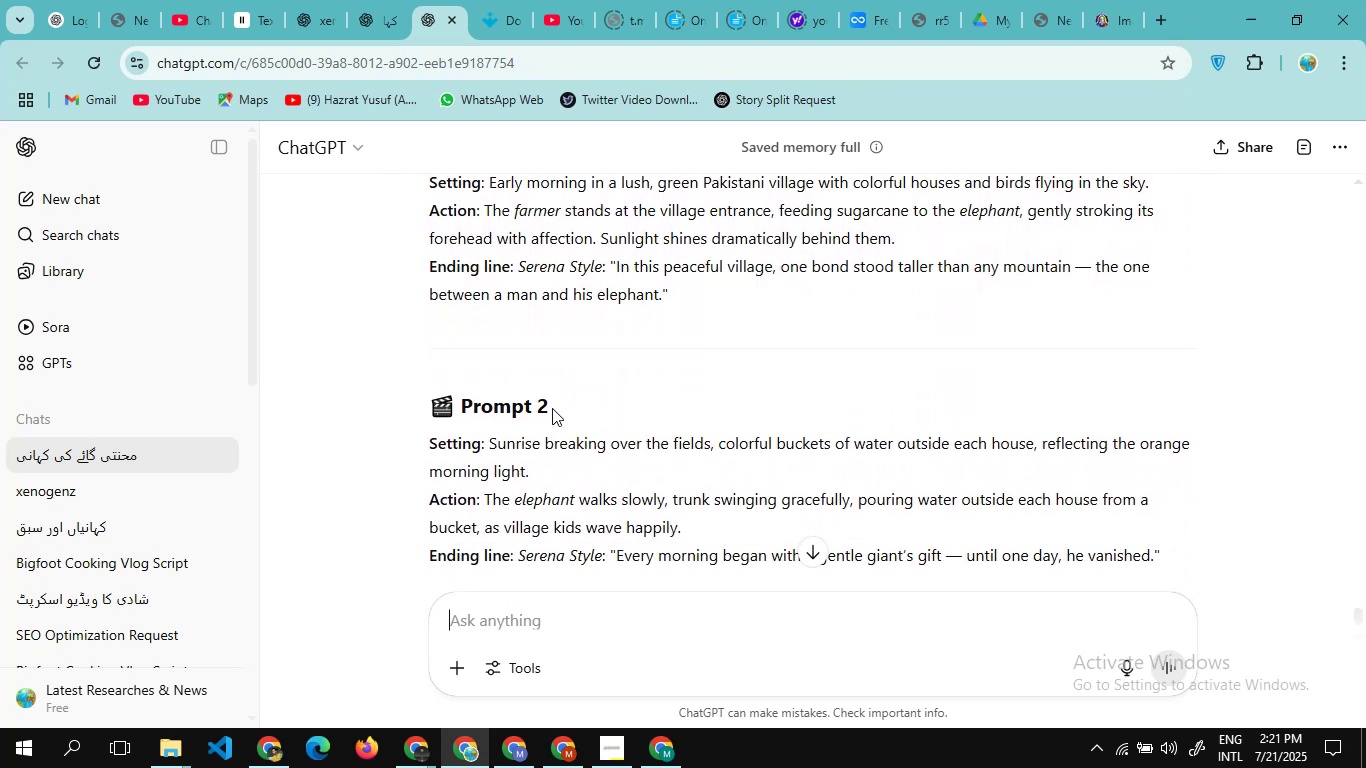 
scroll: coordinate [552, 408], scroll_direction: none, amount: 0.0
 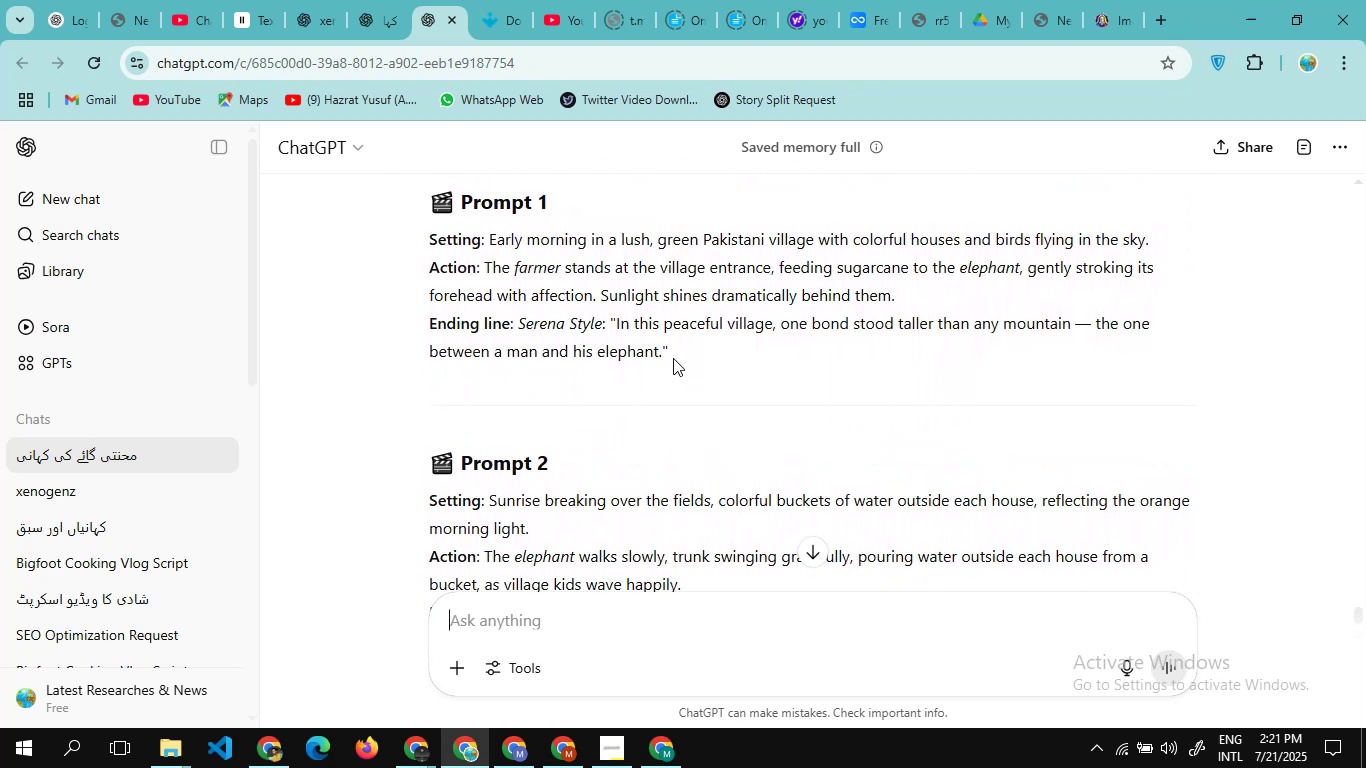 
left_click_drag(start_coordinate=[686, 363], to_coordinate=[412, 247])
 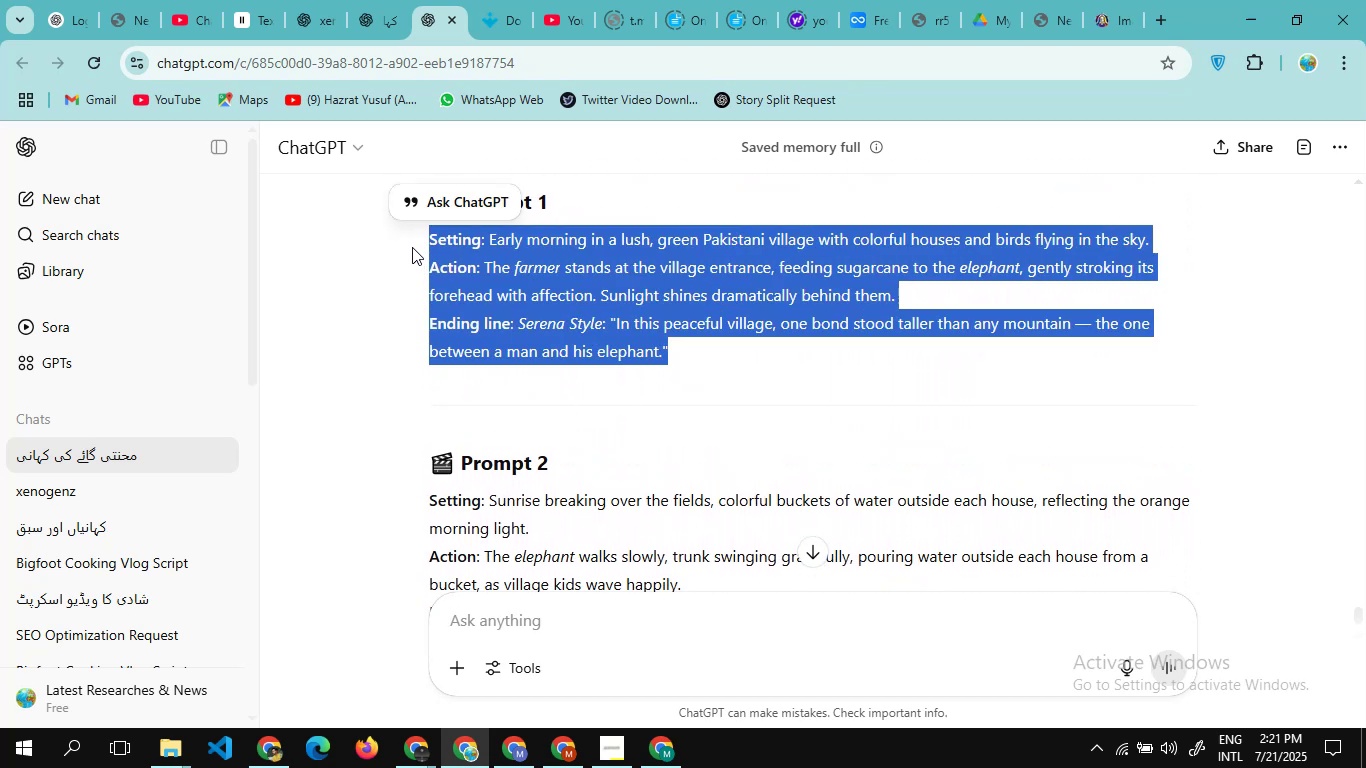 
key(Control+C)
 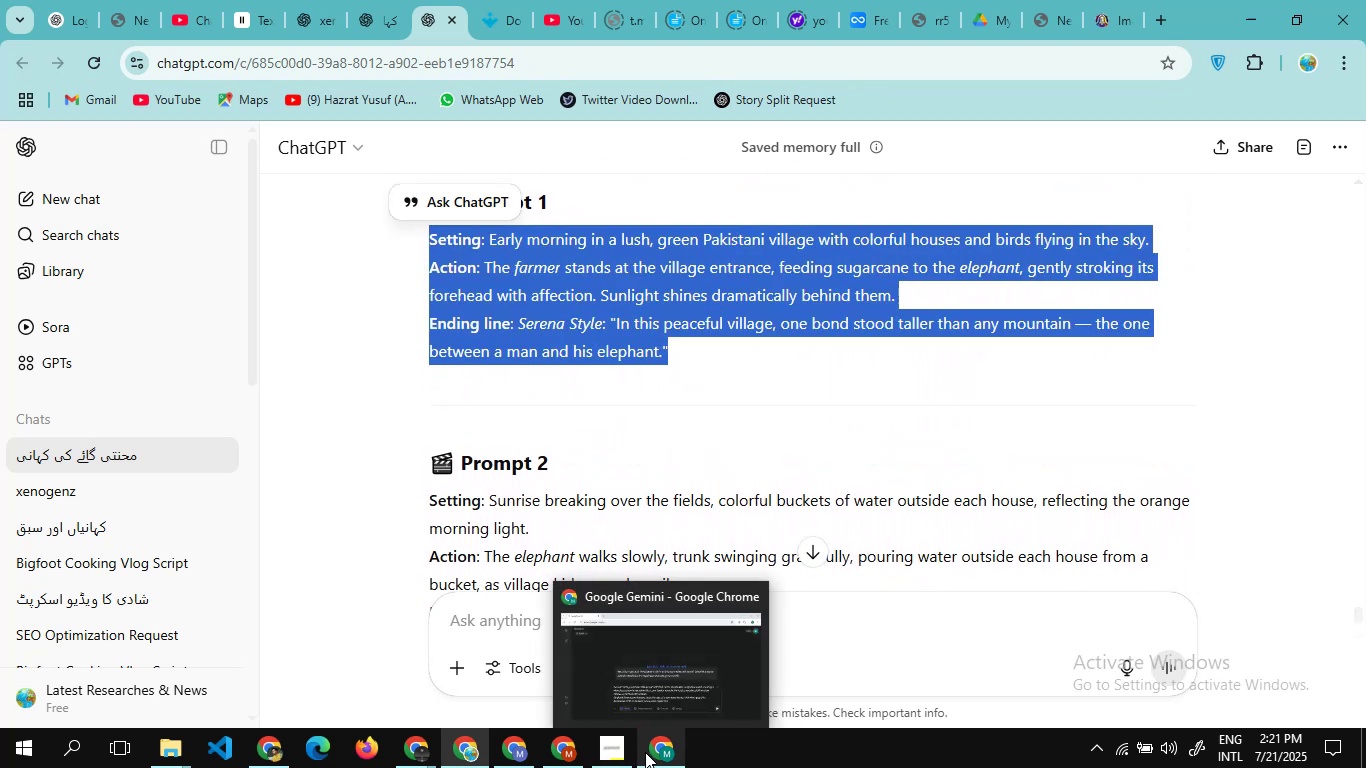 
left_click([645, 752])
 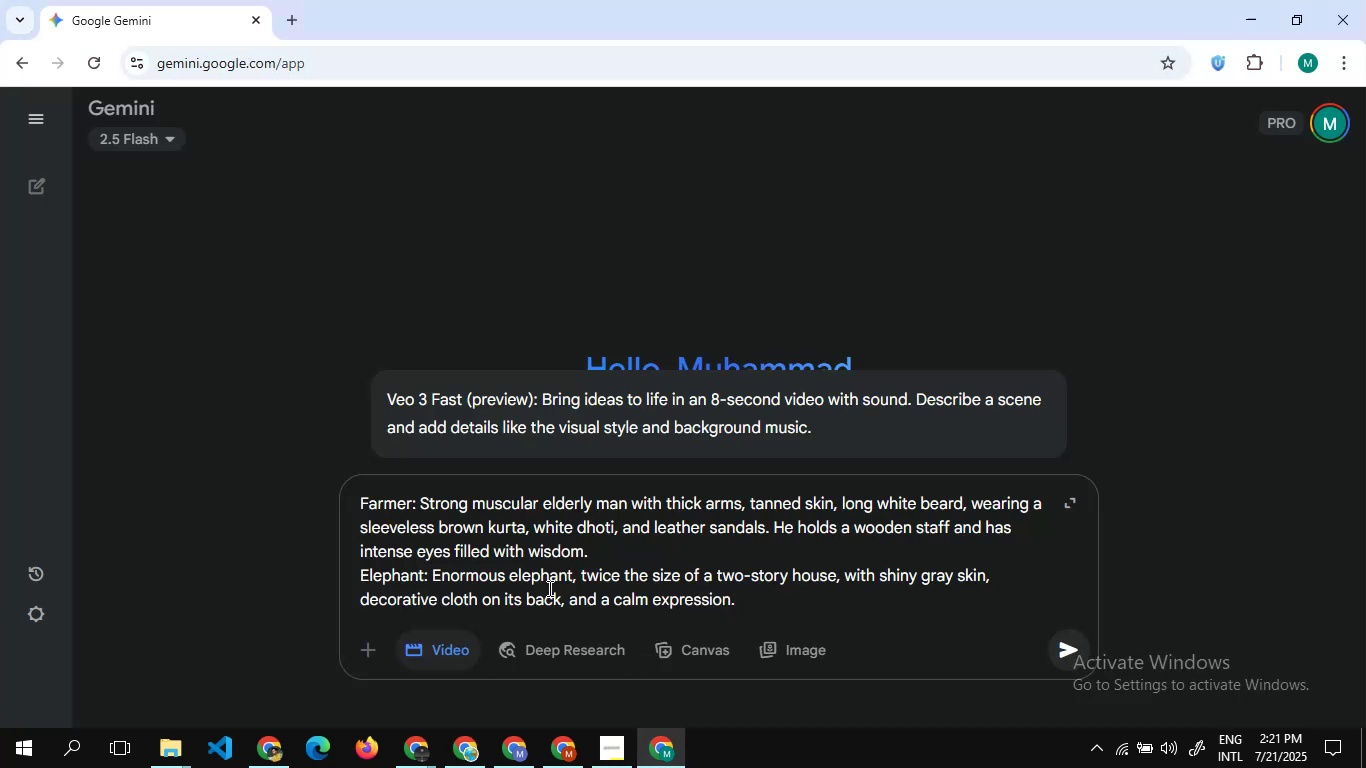 
key(Shift+Enter)
 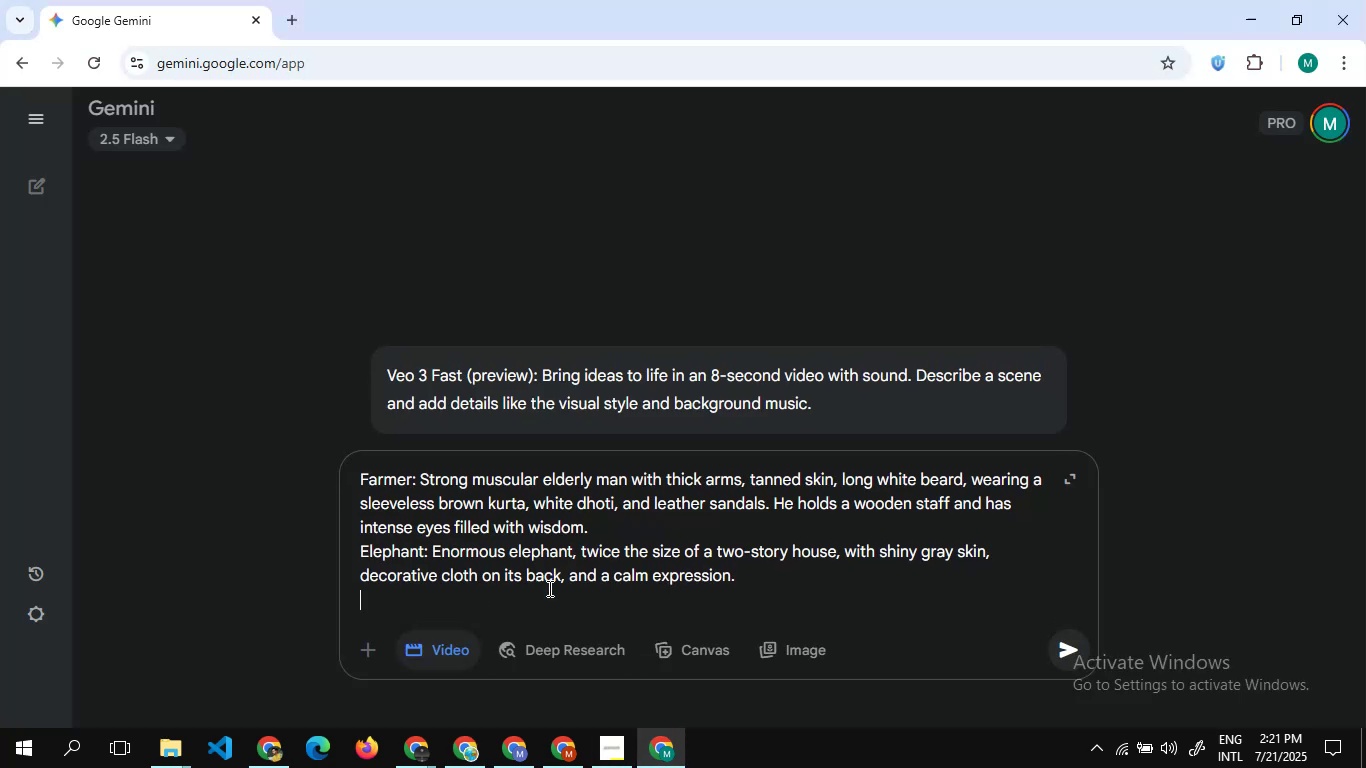 
key(Shift+Enter)
 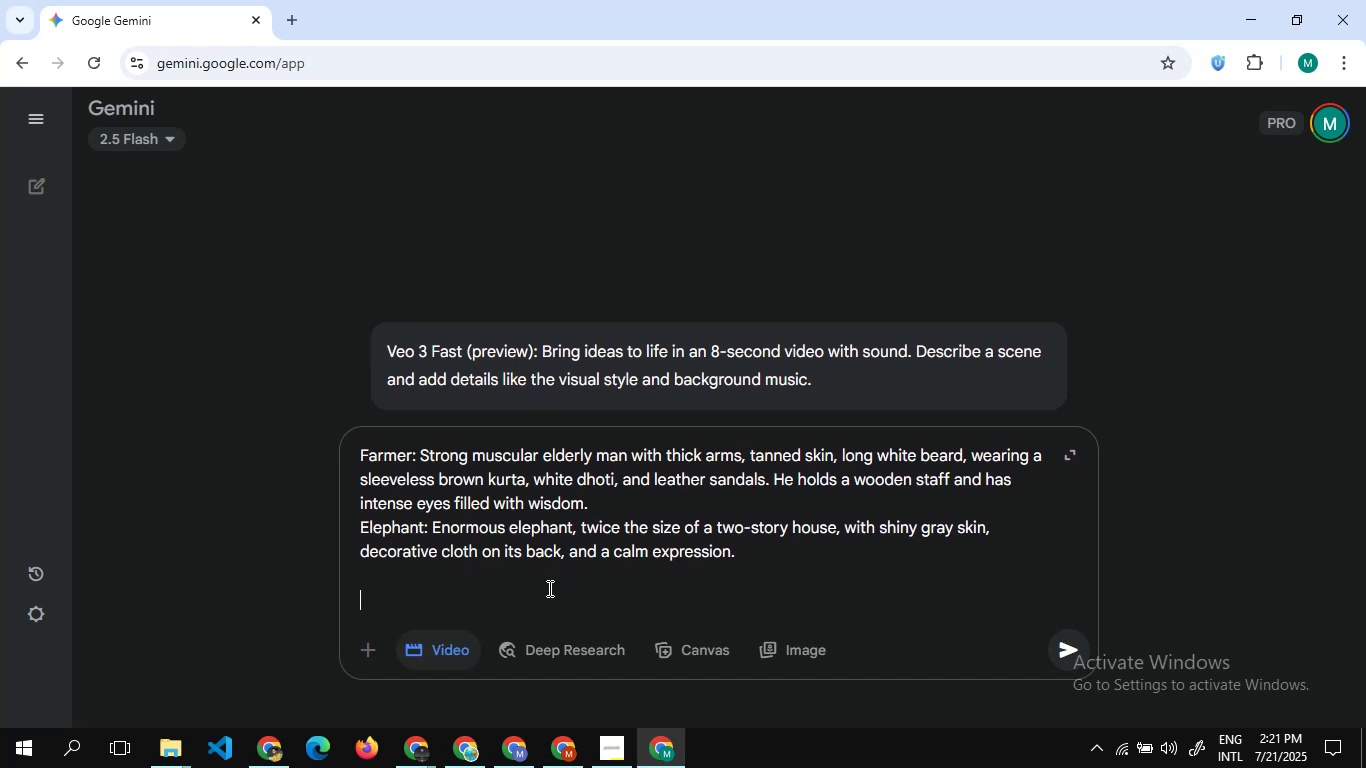 
key(Control+V)
 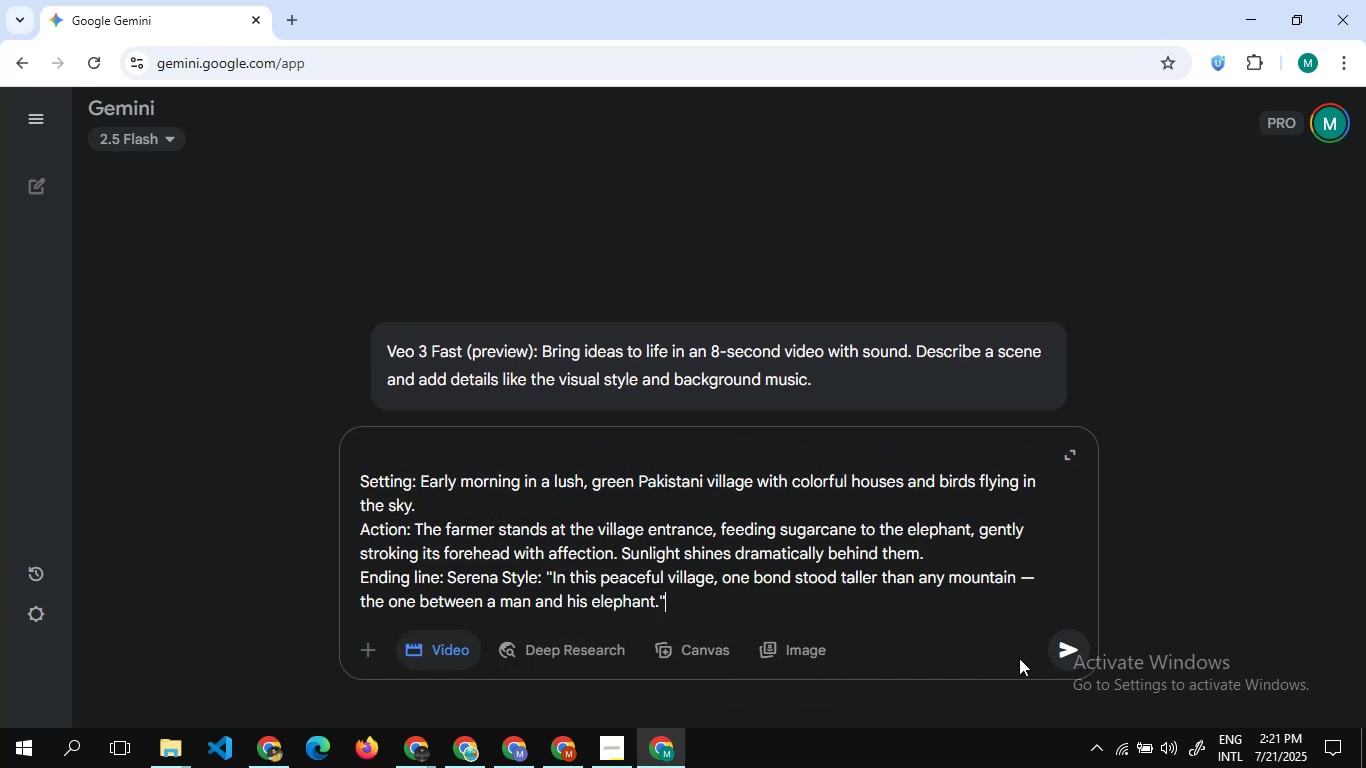 
left_click([1068, 640])
 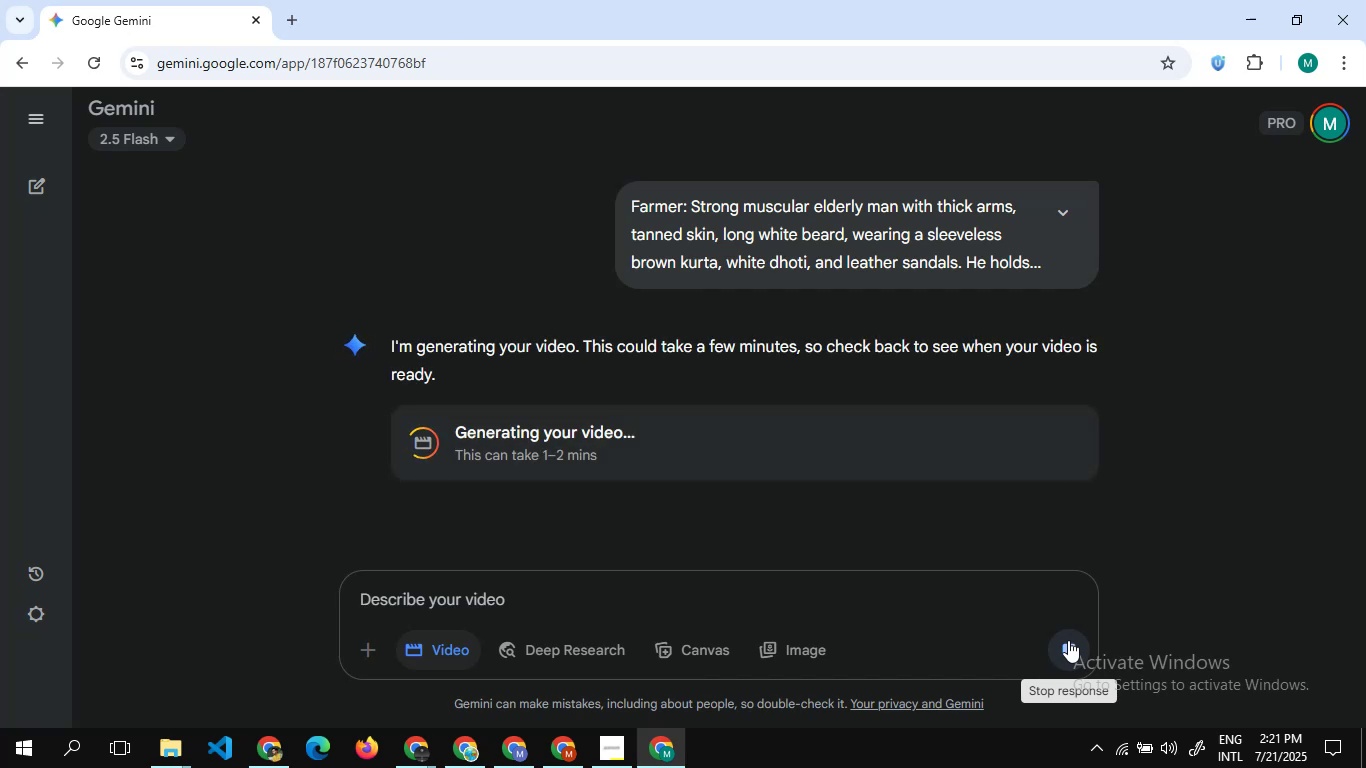 
wait(12.6)
 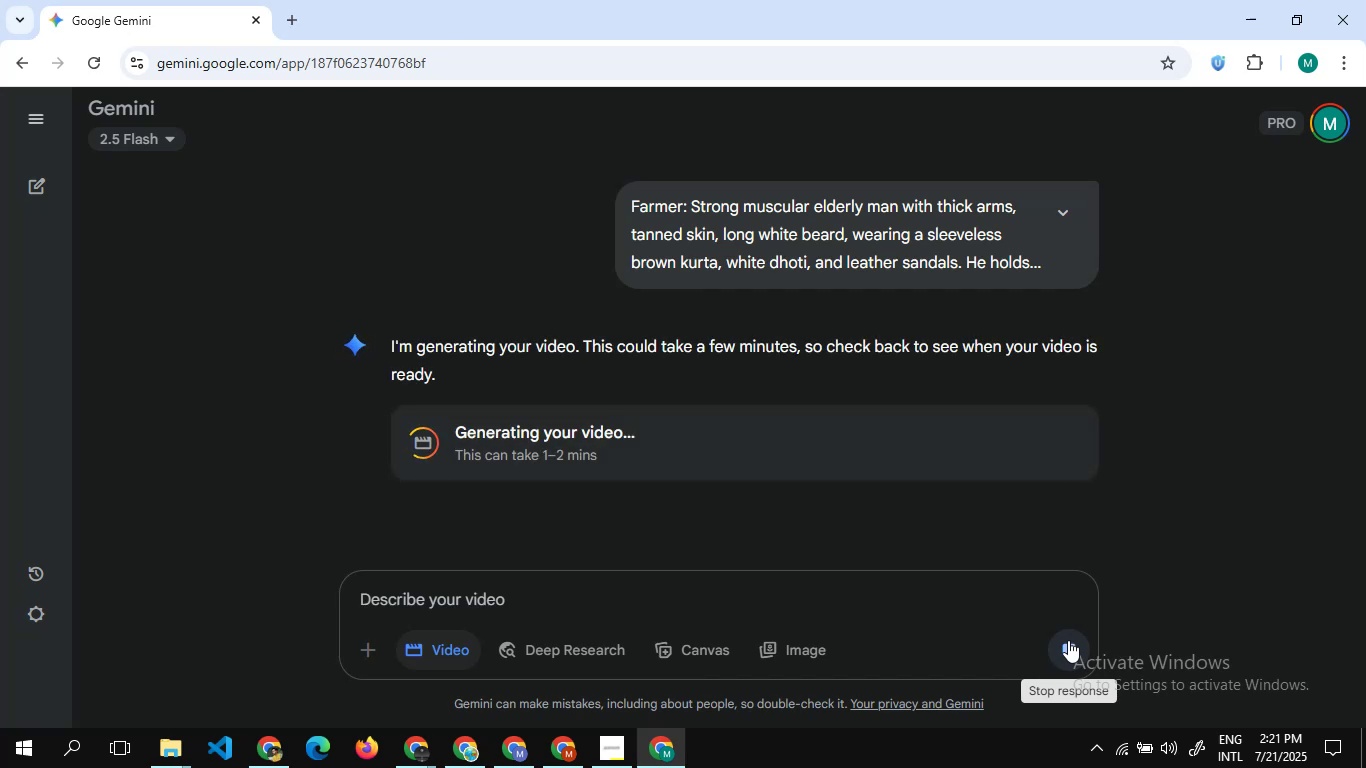 
mouse_move([988, 563])
 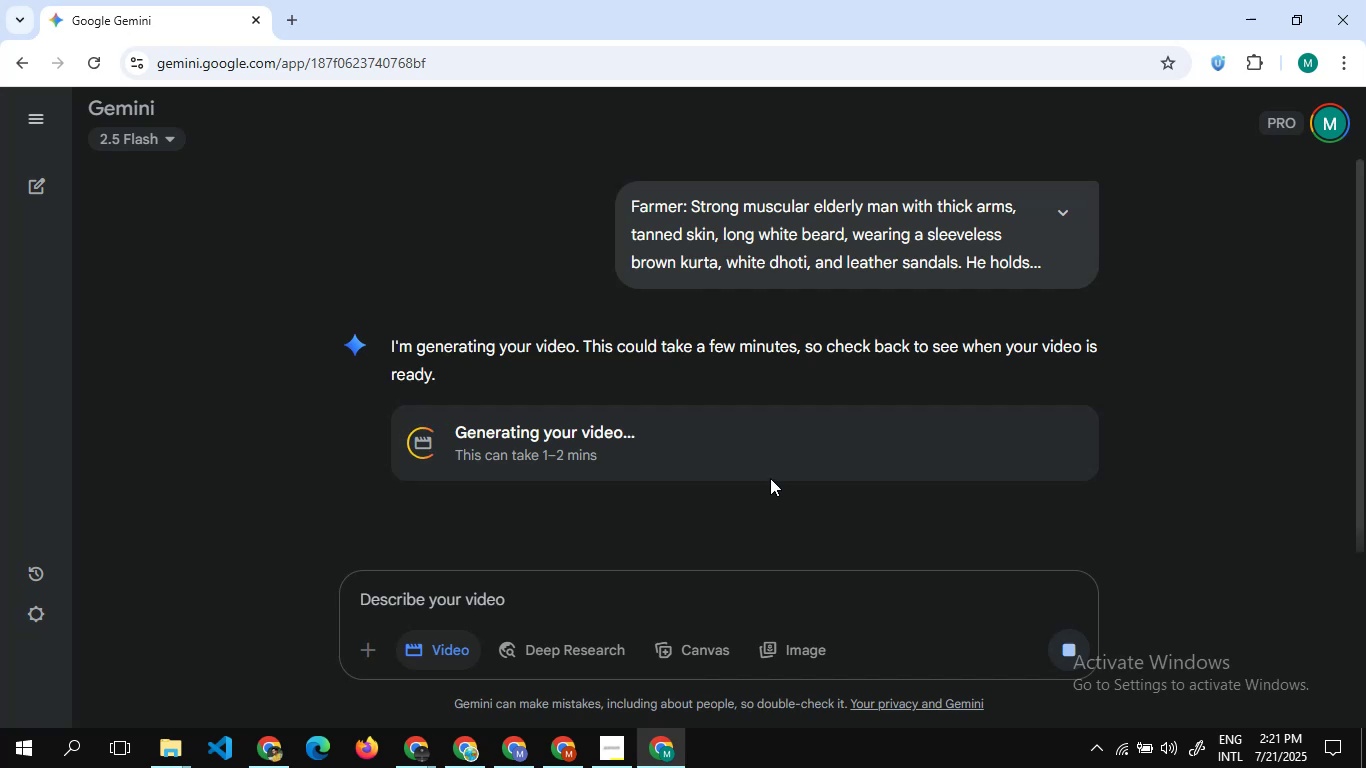 
scroll: coordinate [585, 379], scroll_direction: up, amount: 1.0
 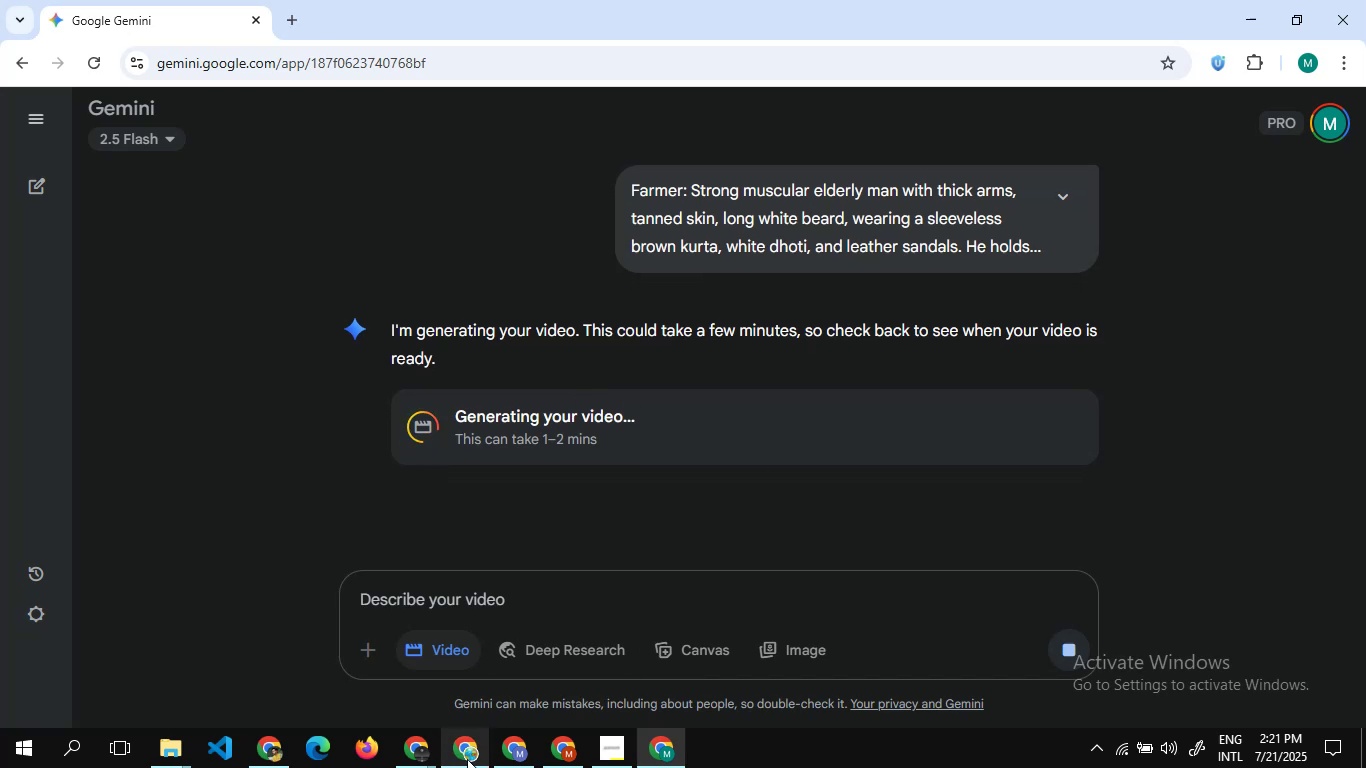 
left_click([467, 759])
 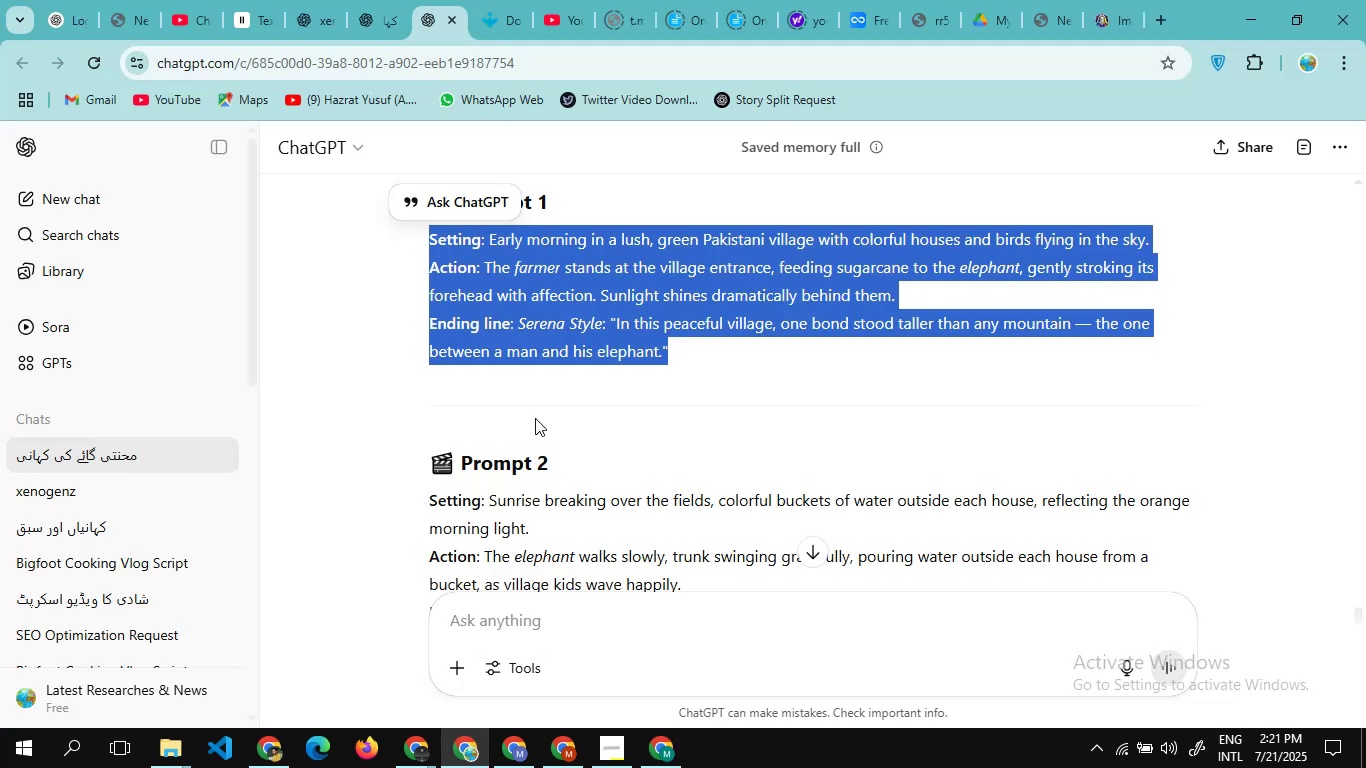 
scroll: coordinate [535, 418], scroll_direction: up, amount: 3.0
 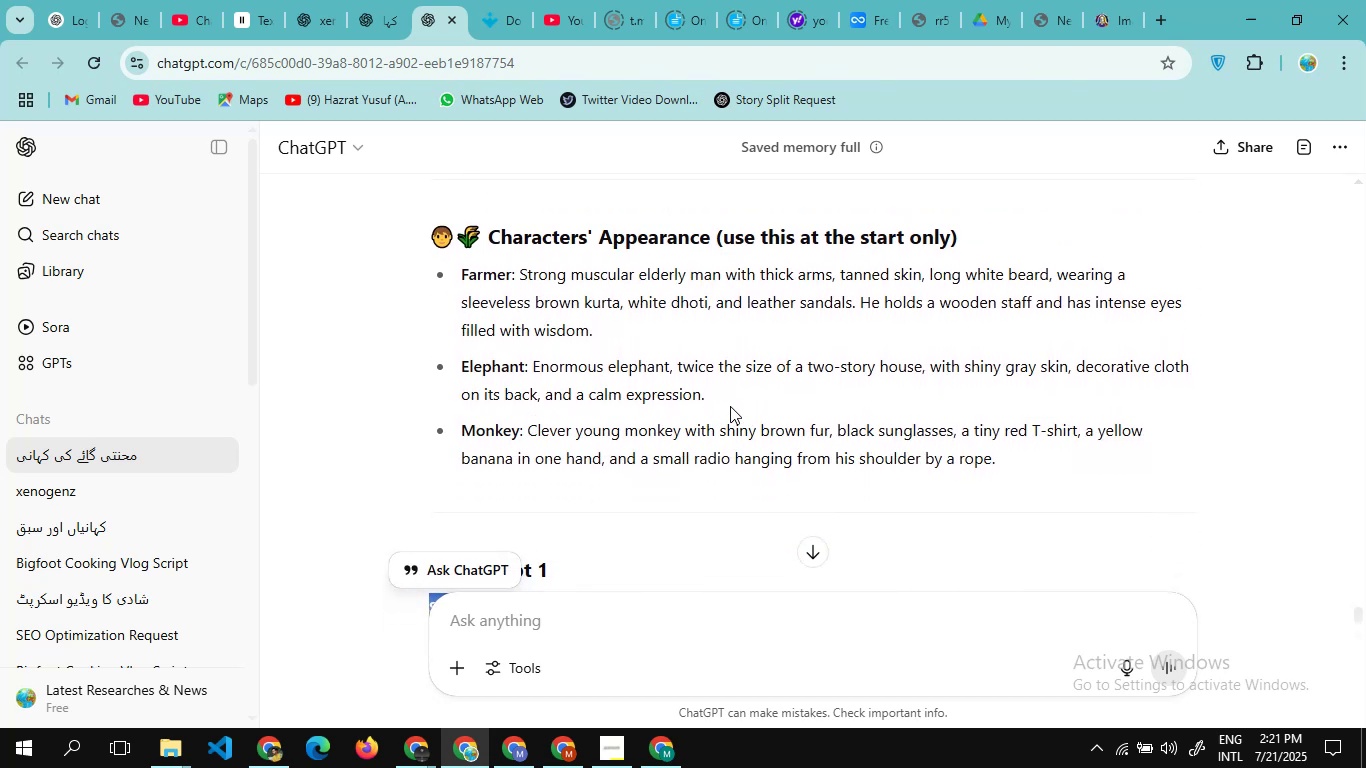 
left_click_drag(start_coordinate=[732, 405], to_coordinate=[421, 281])
 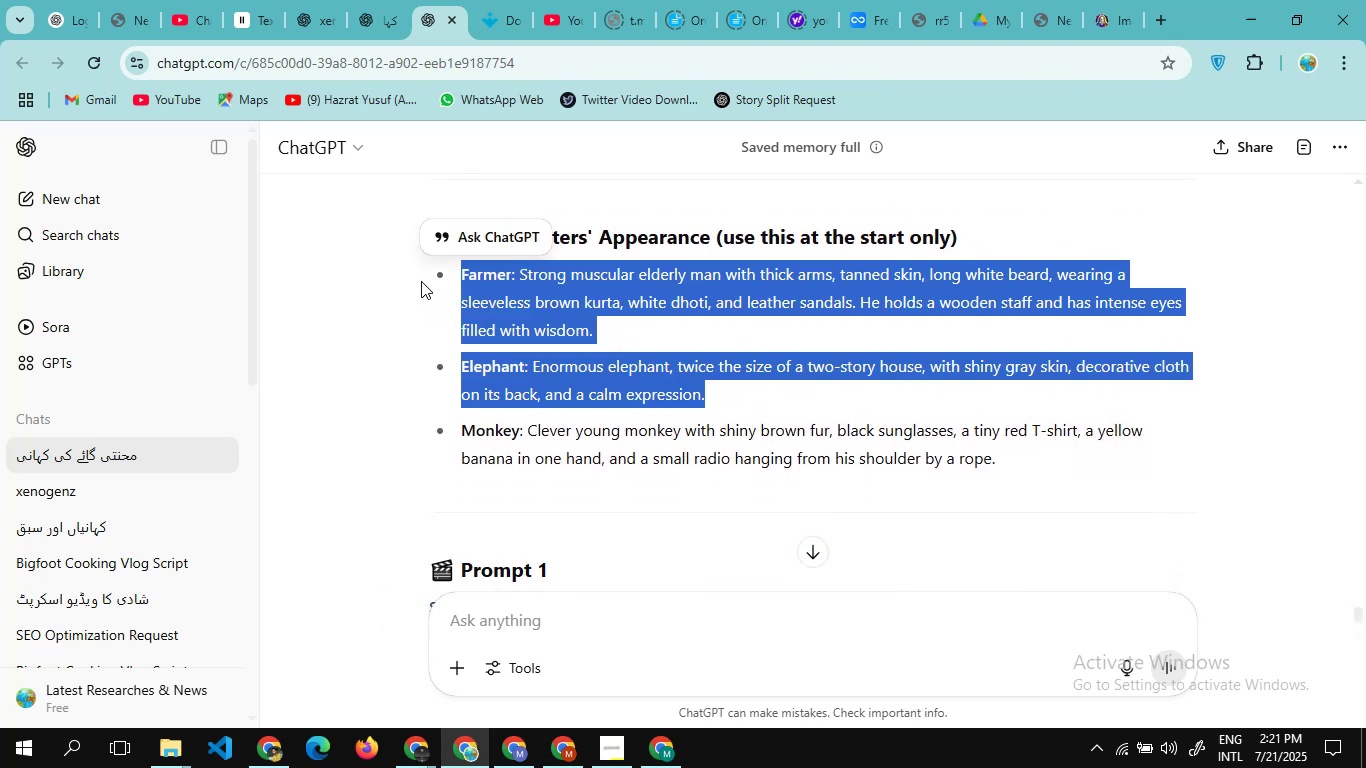 
key(Control+C)
 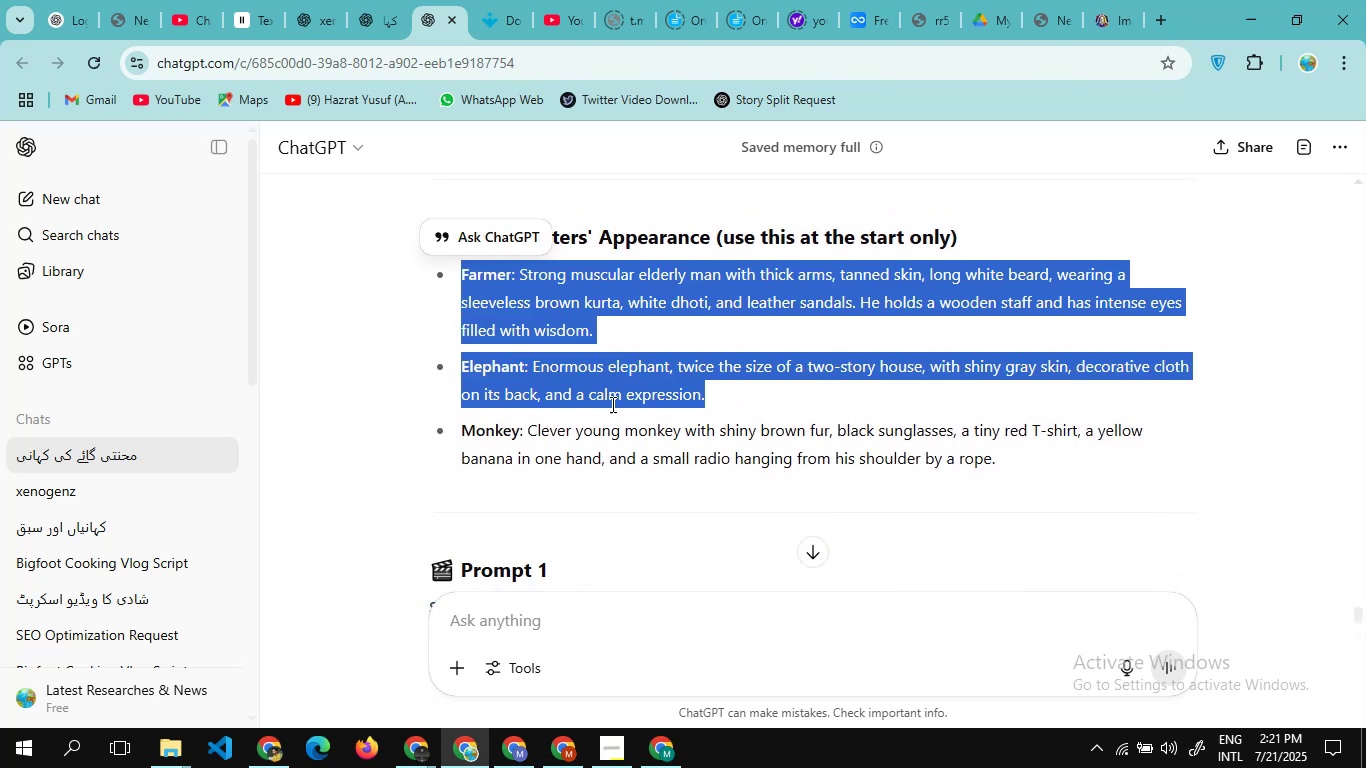 
scroll: coordinate [636, 428], scroll_direction: down, amount: 5.0
 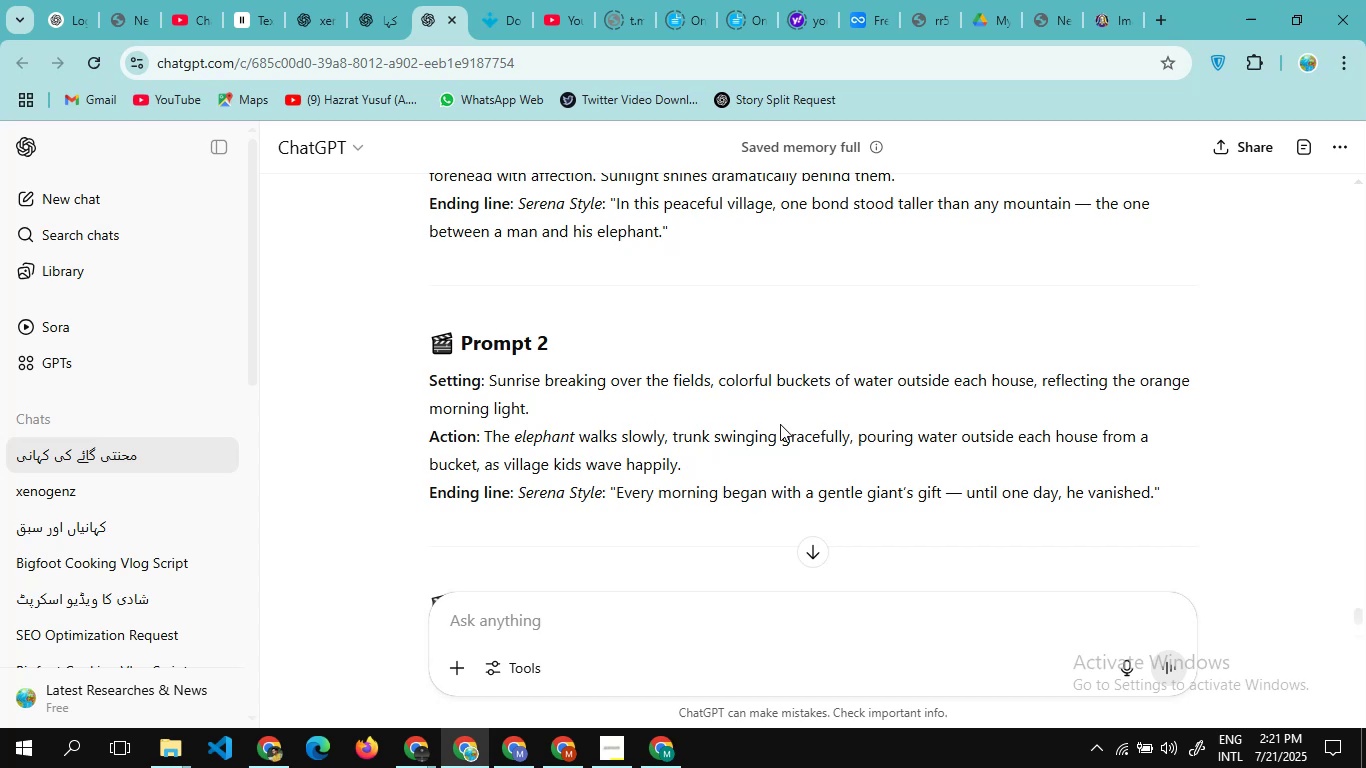 
wait(10.46)
 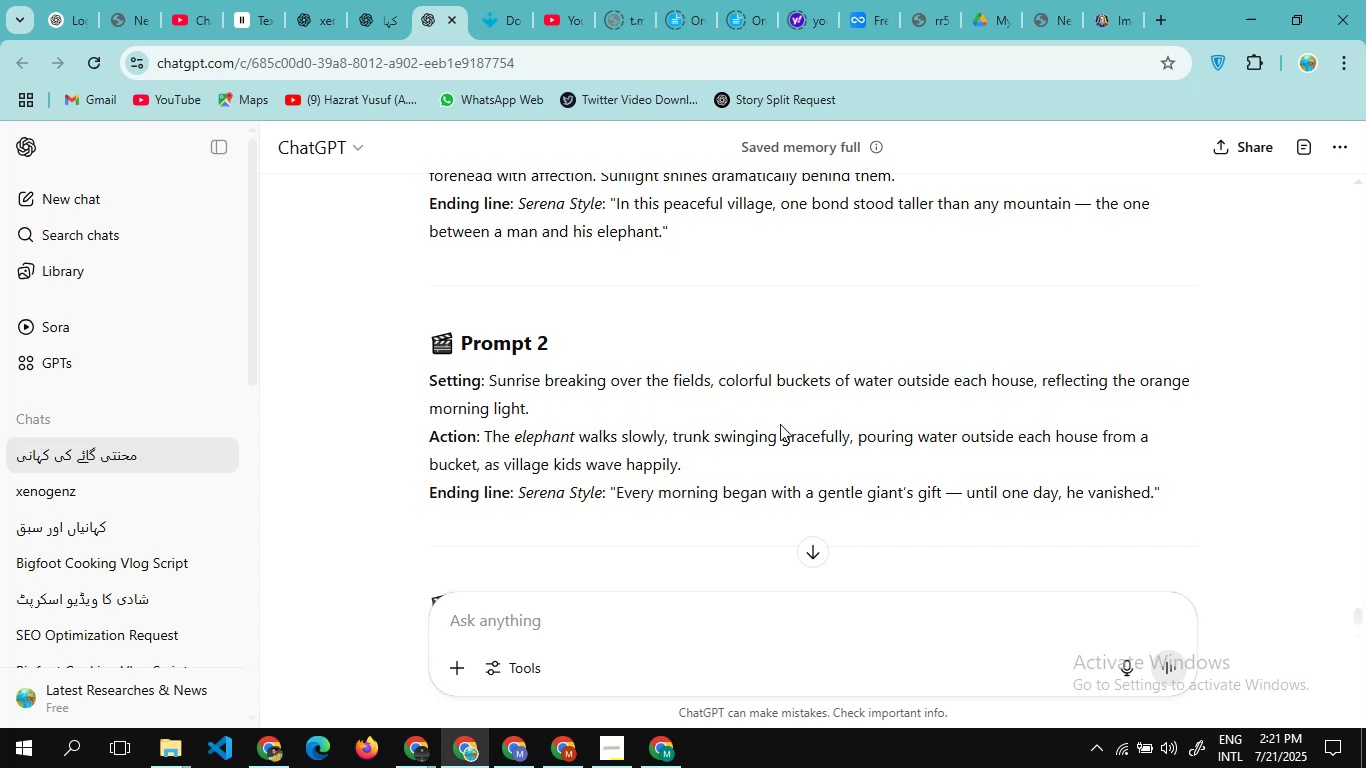 
scroll: coordinate [677, 556], scroll_direction: up, amount: 5.0
 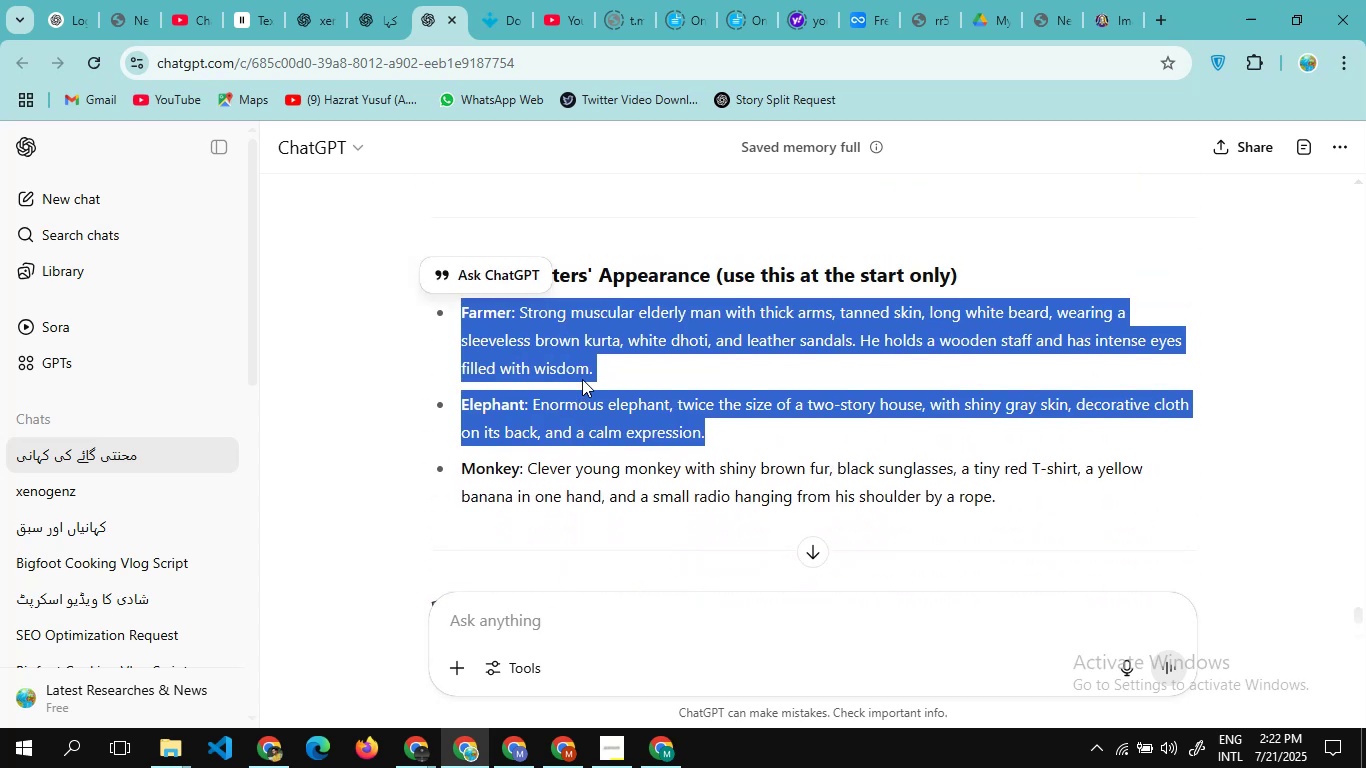 
left_click([582, 379])
 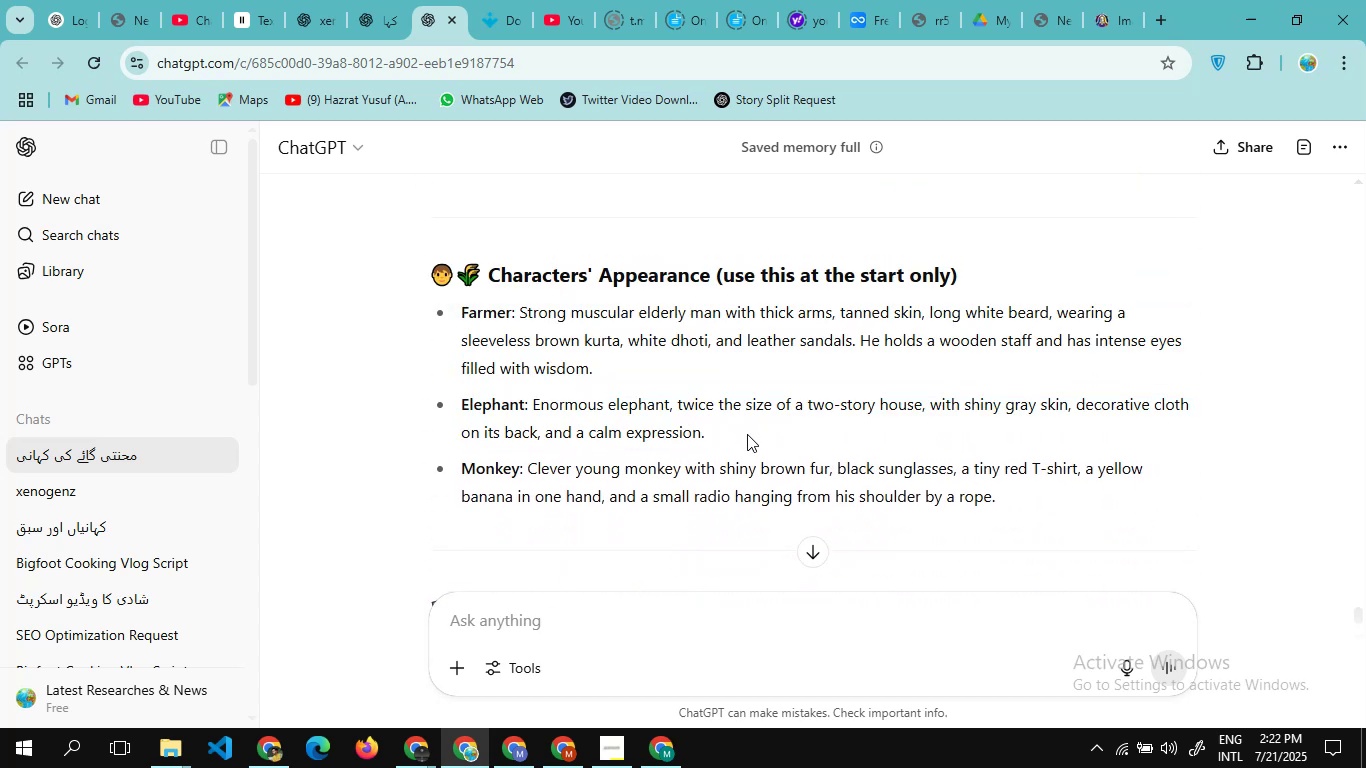 
left_click_drag(start_coordinate=[747, 434], to_coordinate=[460, 409])
 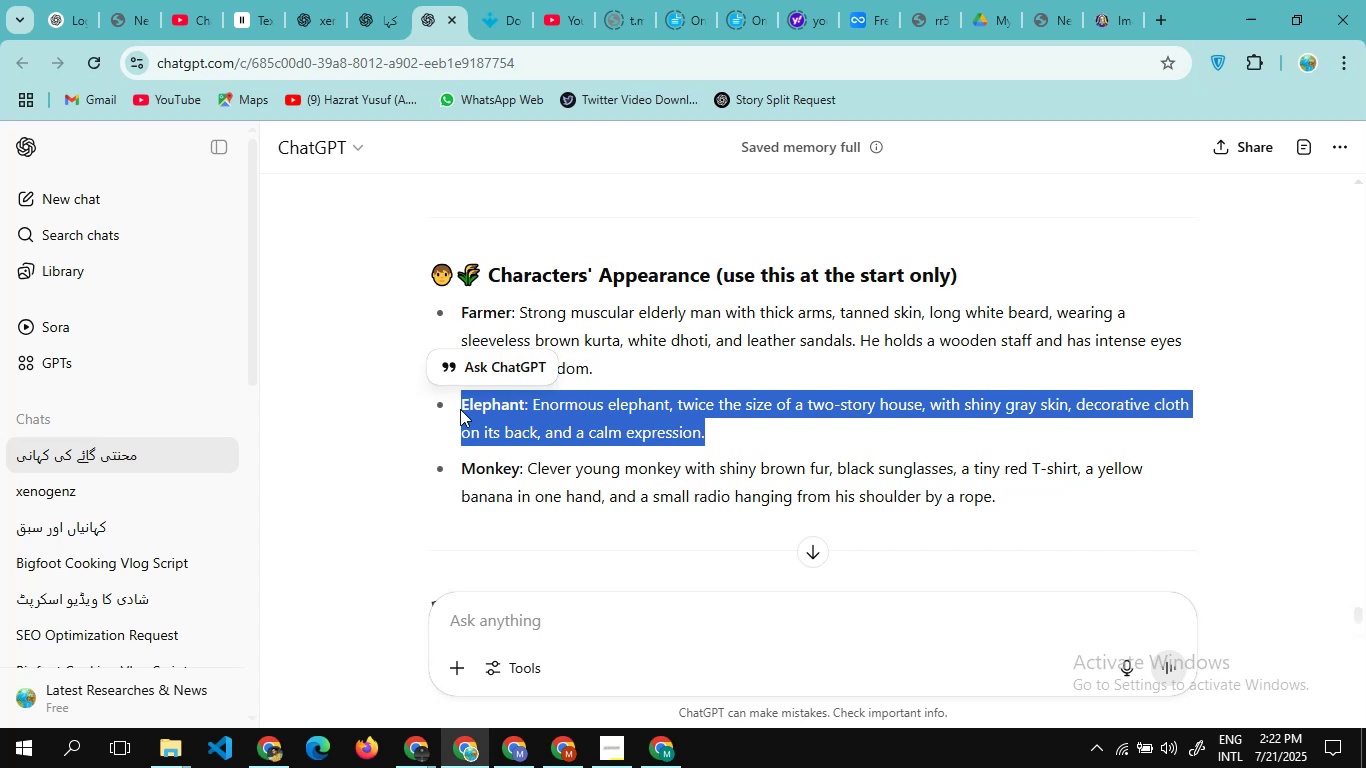 
key(Control+C)
 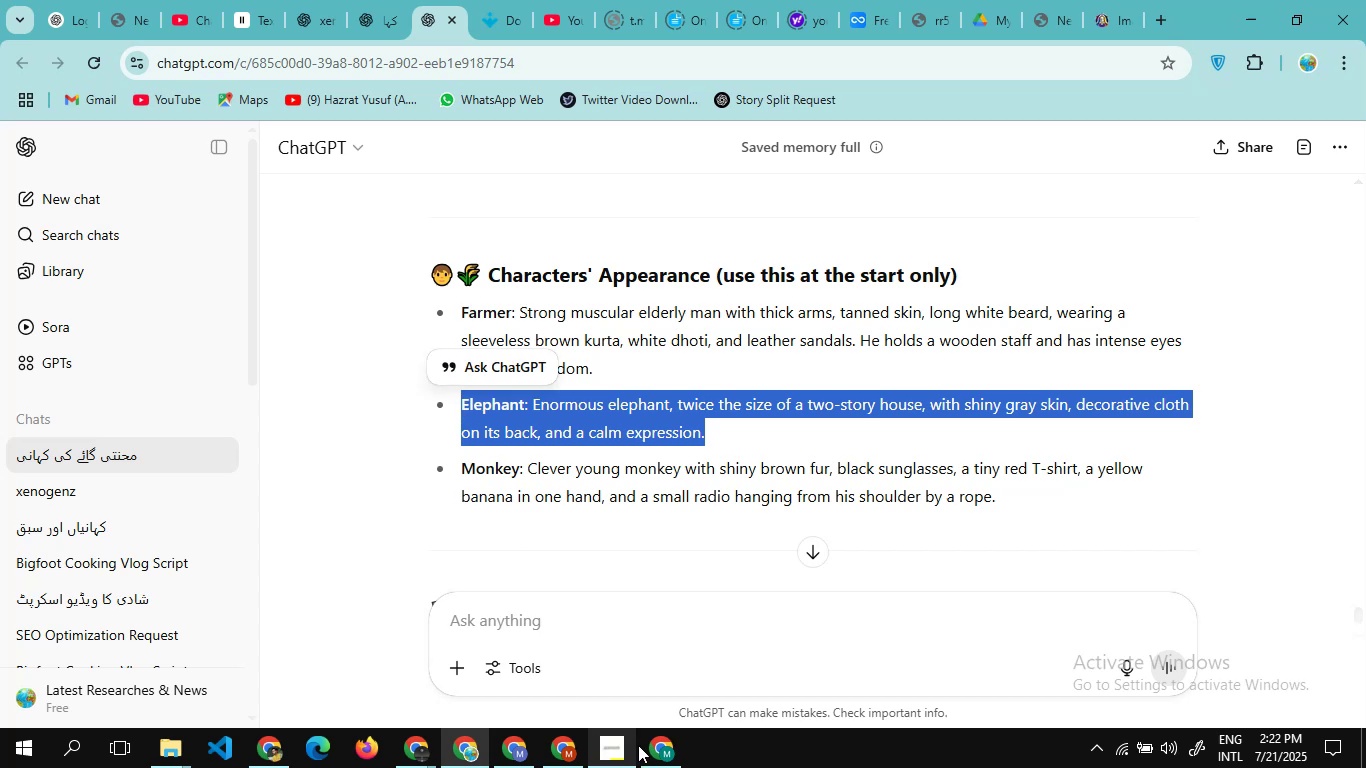 
left_click([654, 746])
 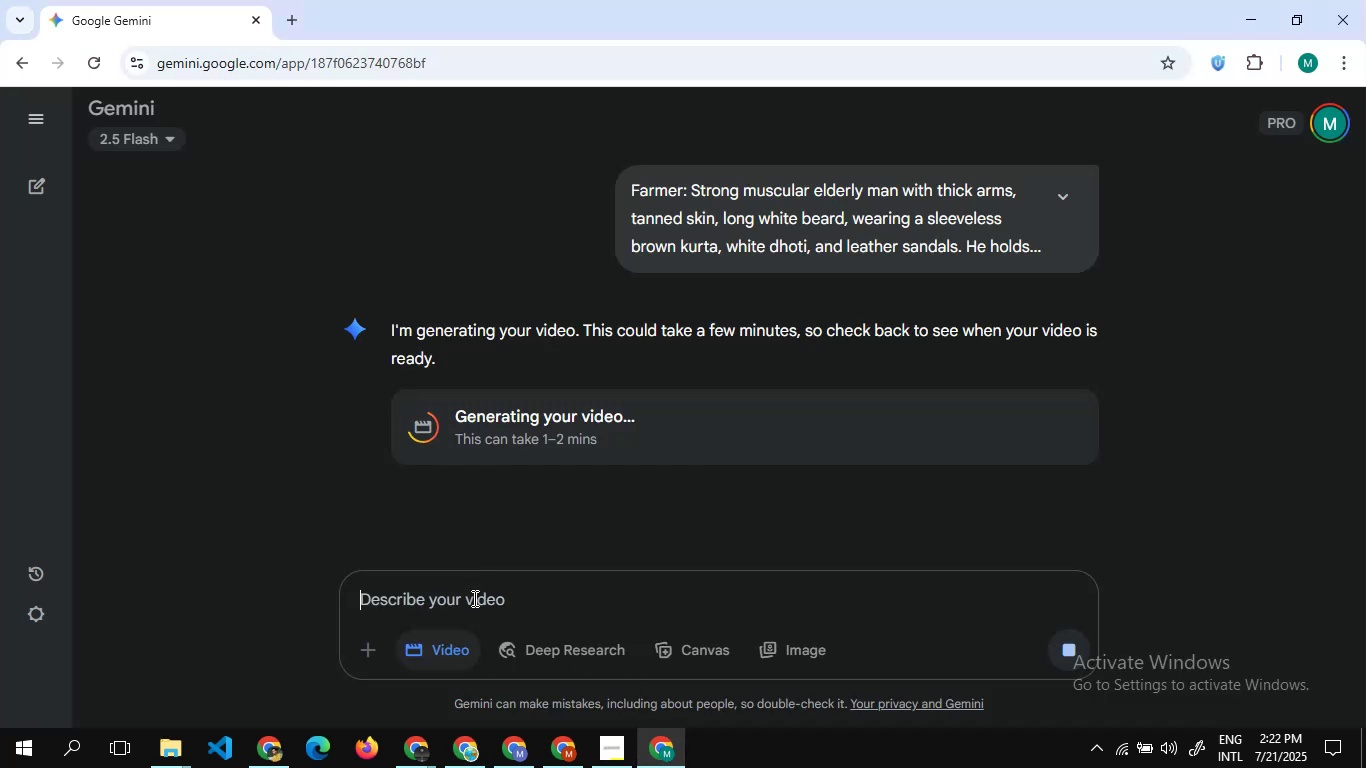 
left_click([473, 598])
 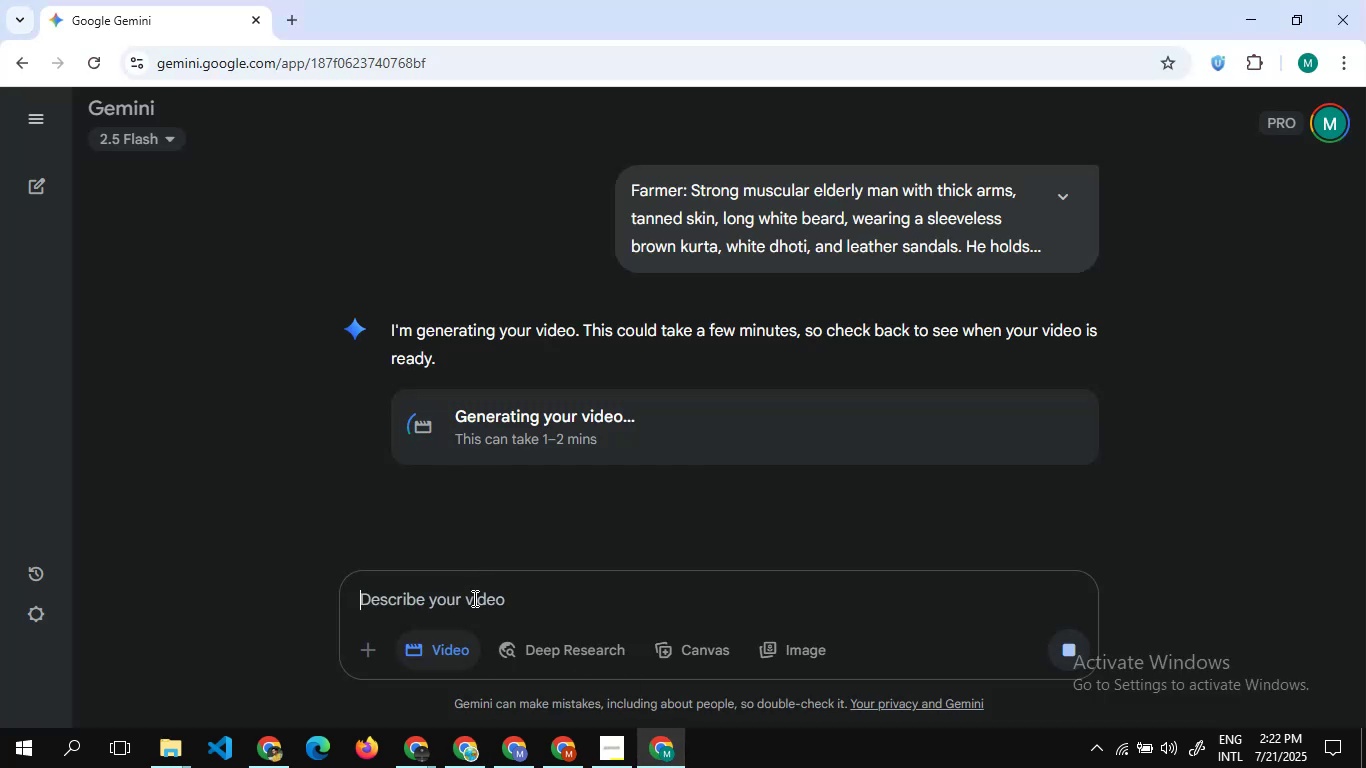 
key(Control+V)
 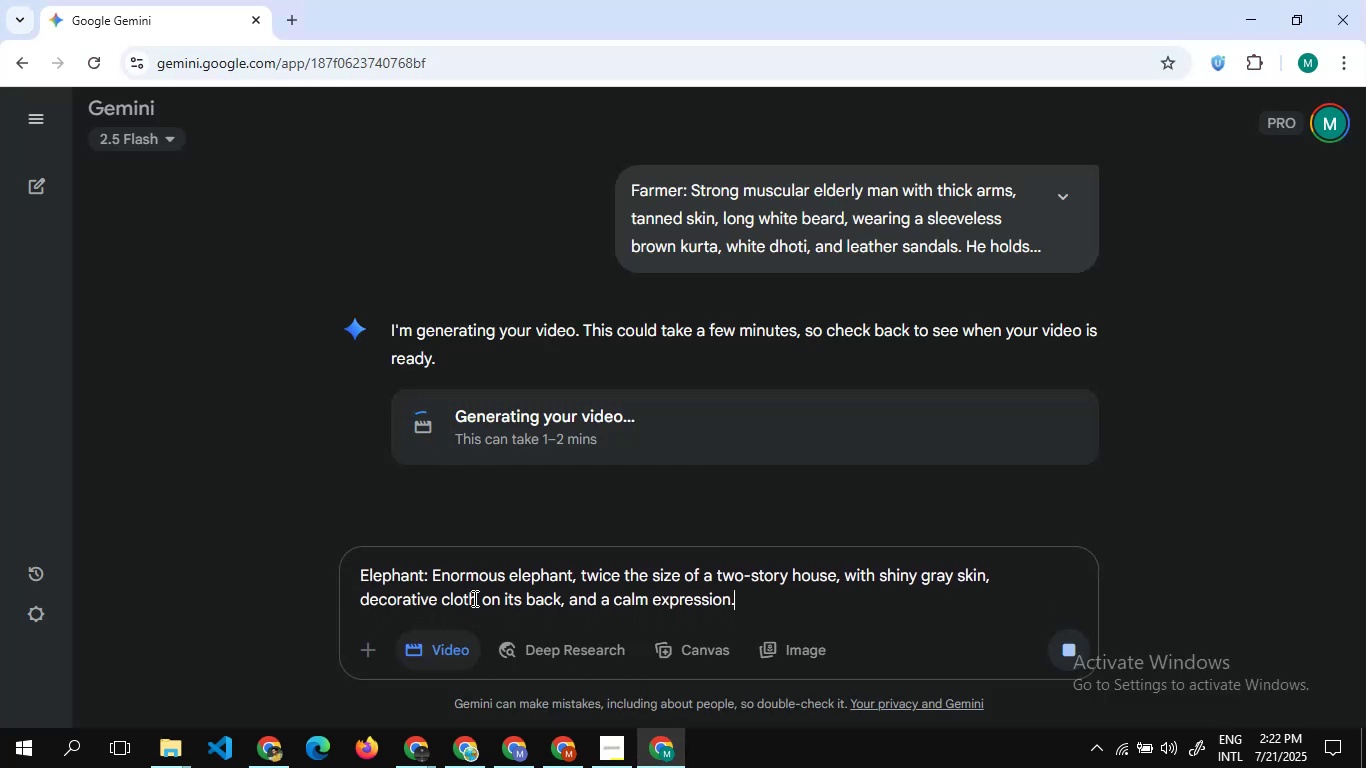 
key(Shift+Enter)
 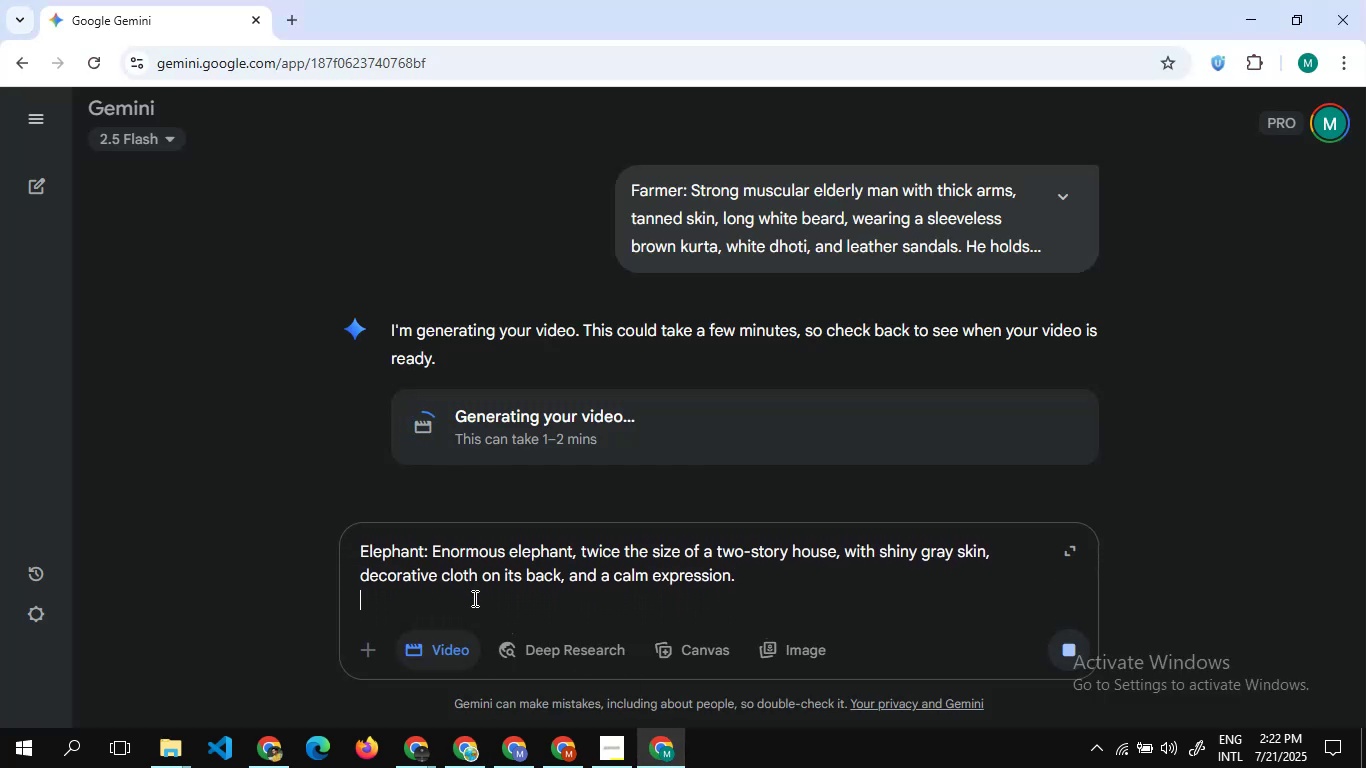 
key(Shift+Enter)
 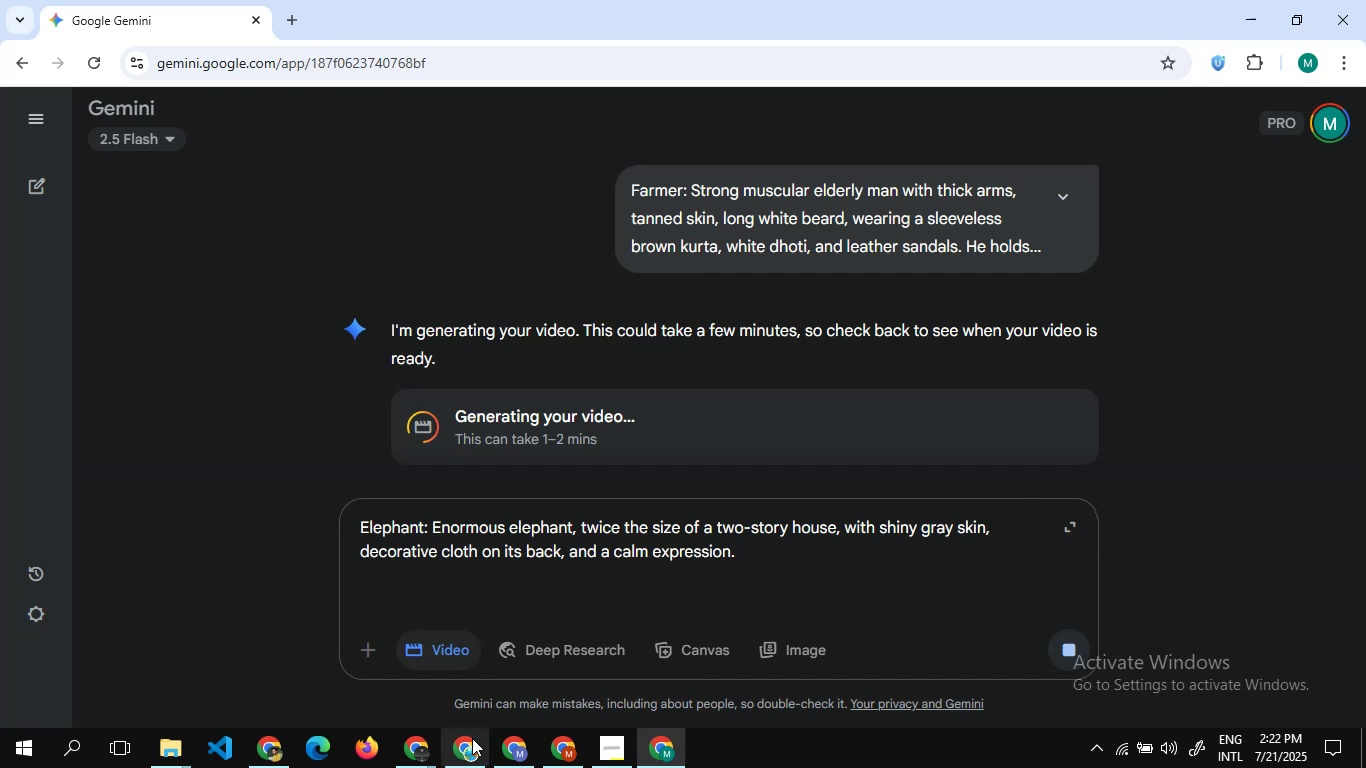 
left_click([472, 738])
 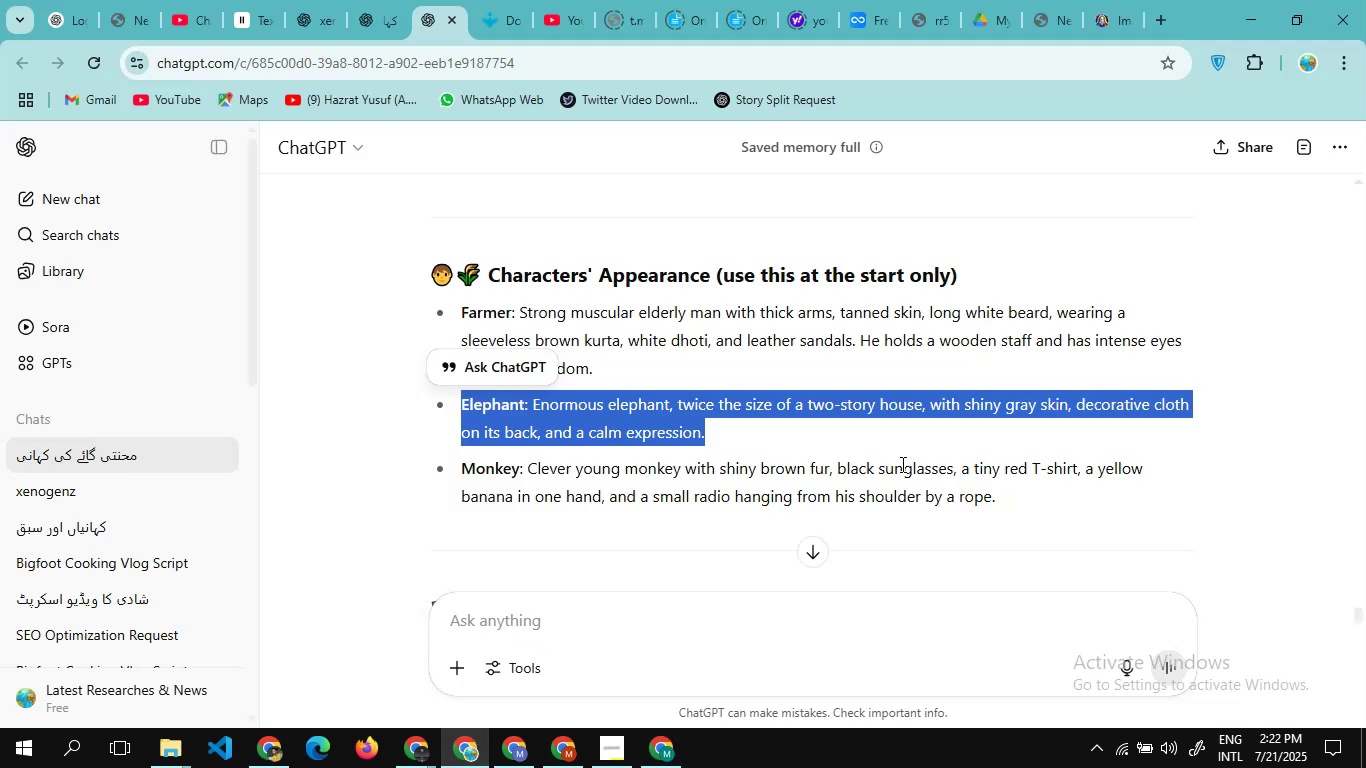 
scroll: coordinate [589, 480], scroll_direction: down, amount: 8.0
 